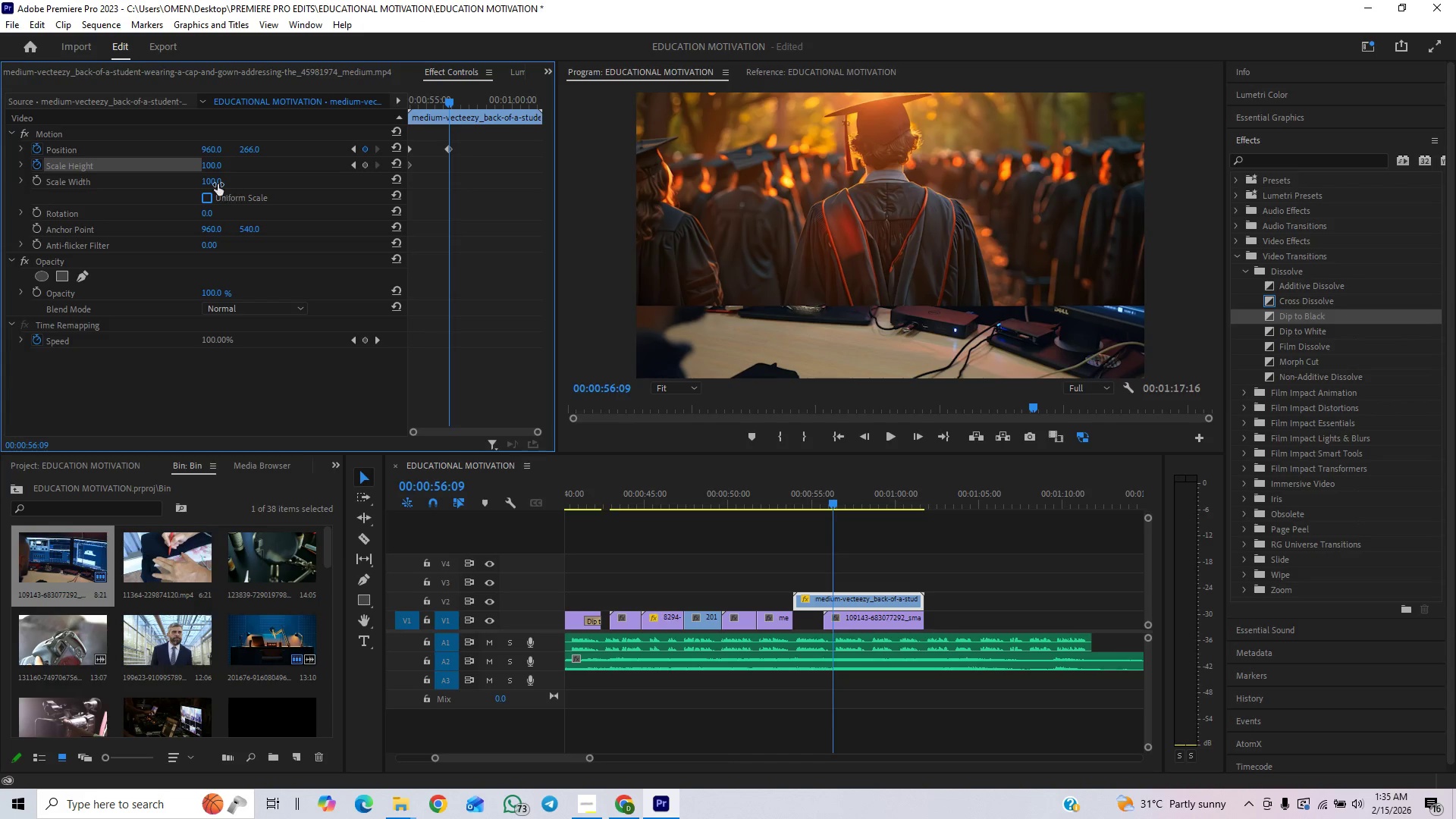 
left_click_drag(start_coordinate=[215, 168], to_coordinate=[196, 188])
 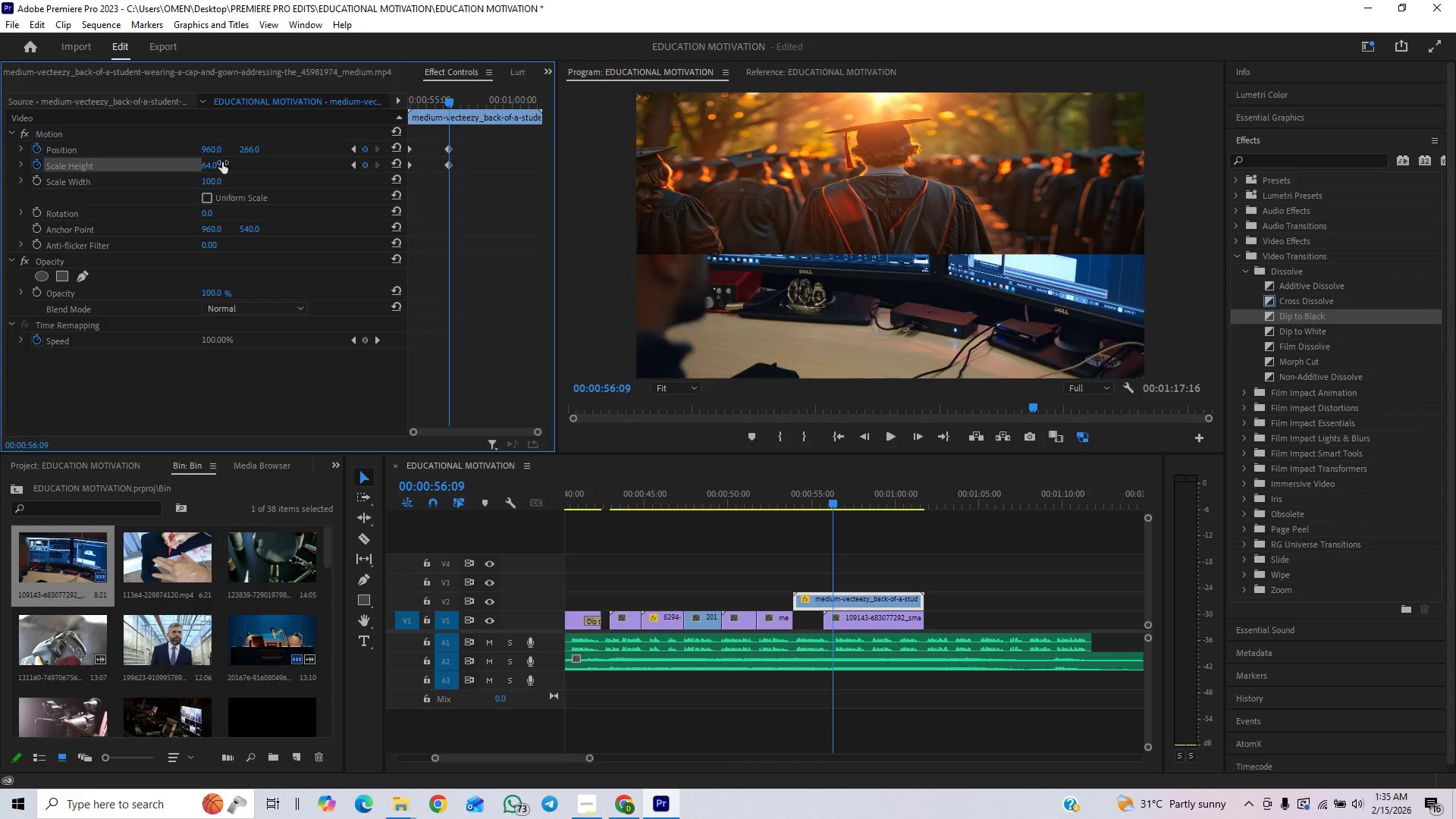 
left_click_drag(start_coordinate=[222, 162], to_coordinate=[240, 151])
 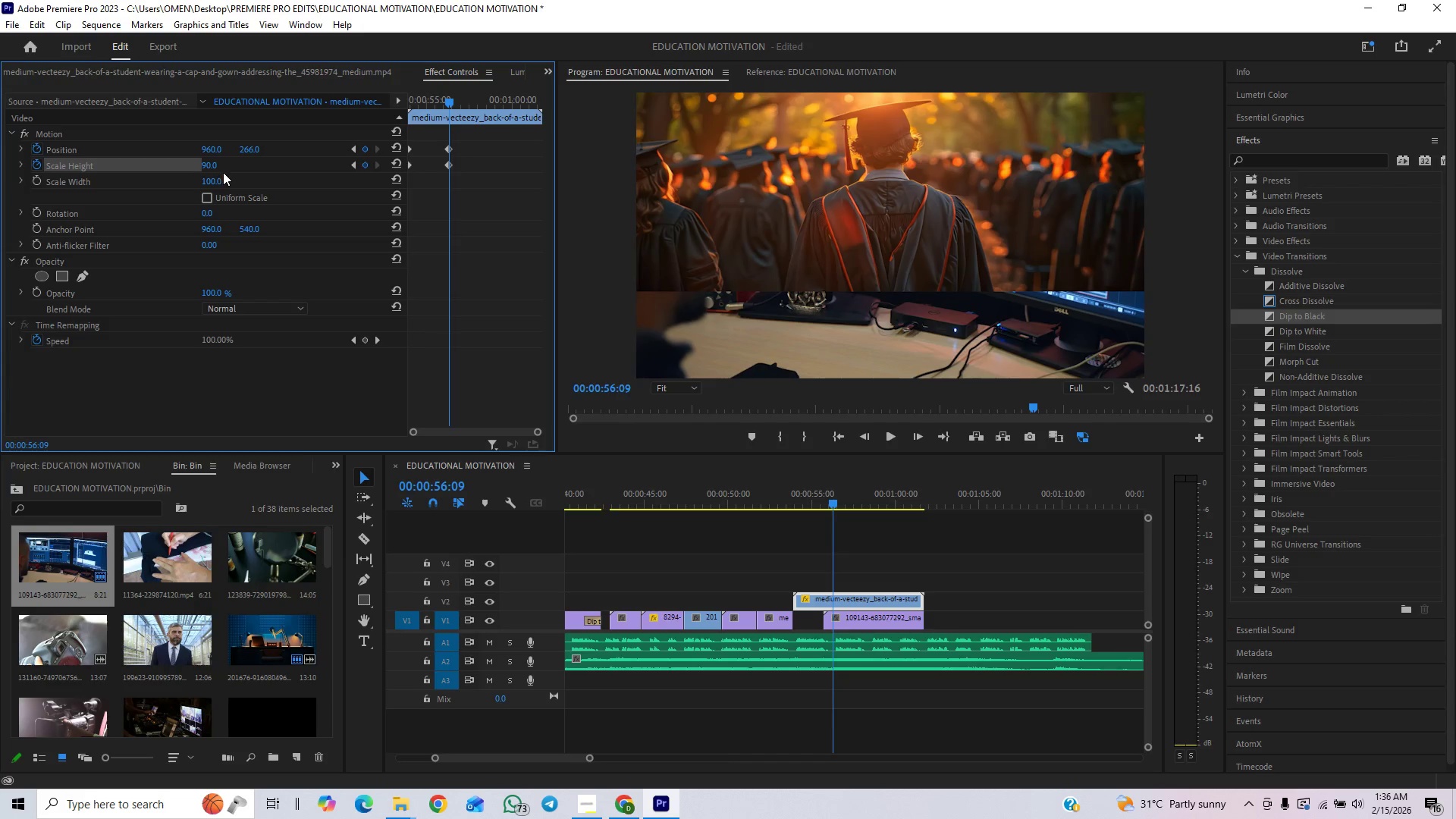 
left_click_drag(start_coordinate=[216, 181], to_coordinate=[196, 196])
 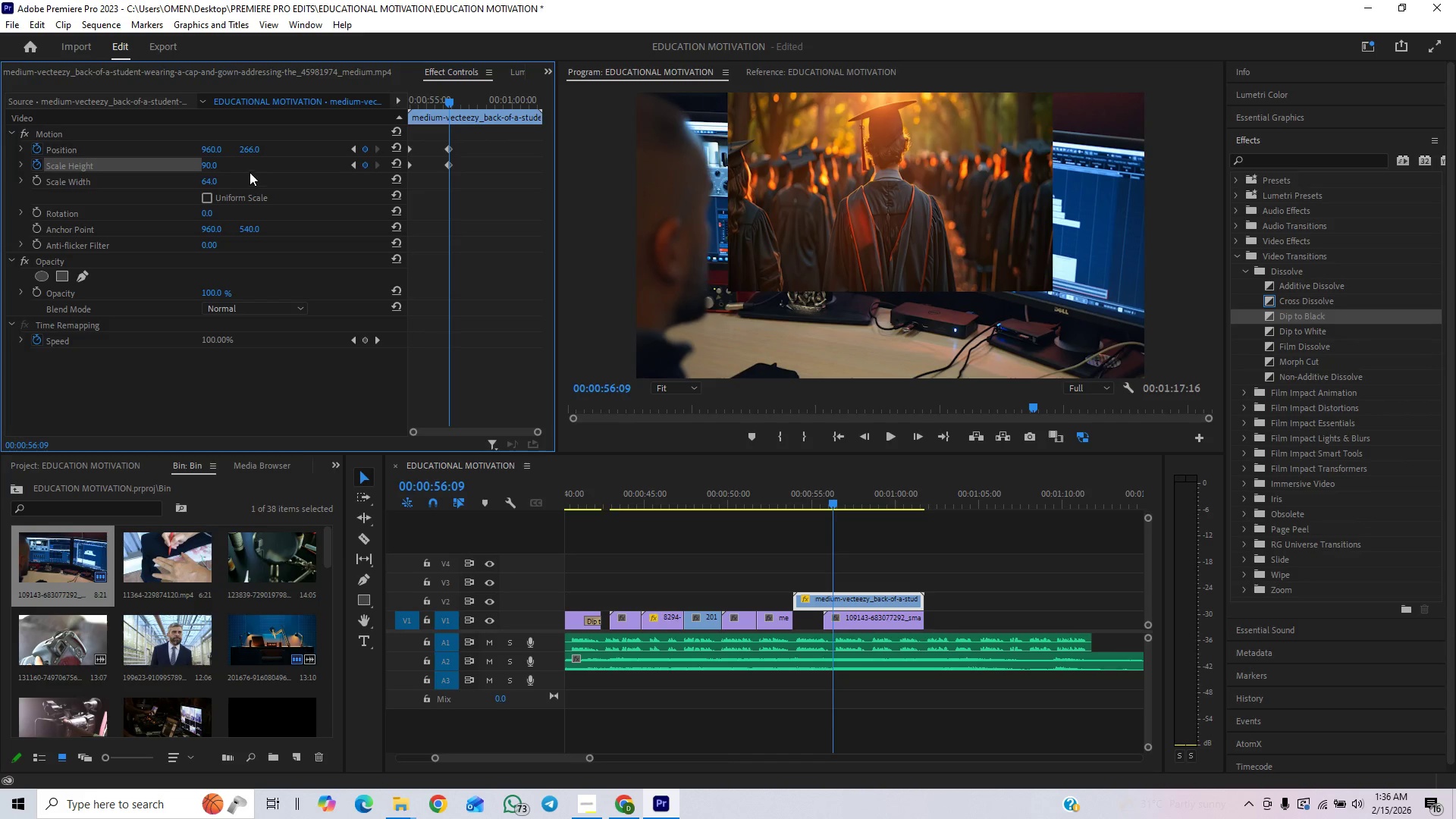 
key(Control+Z)
 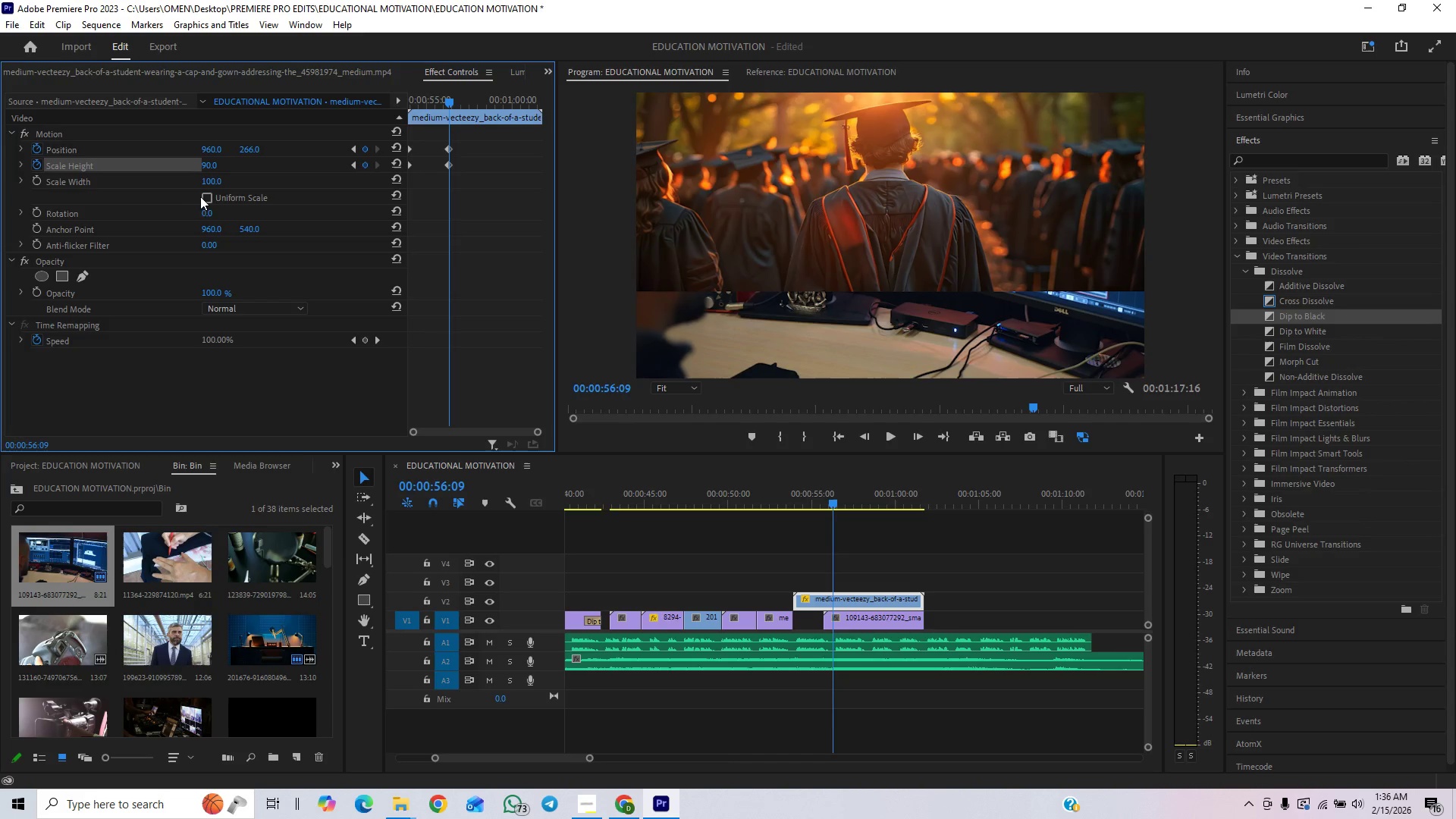 
left_click([206, 201])
 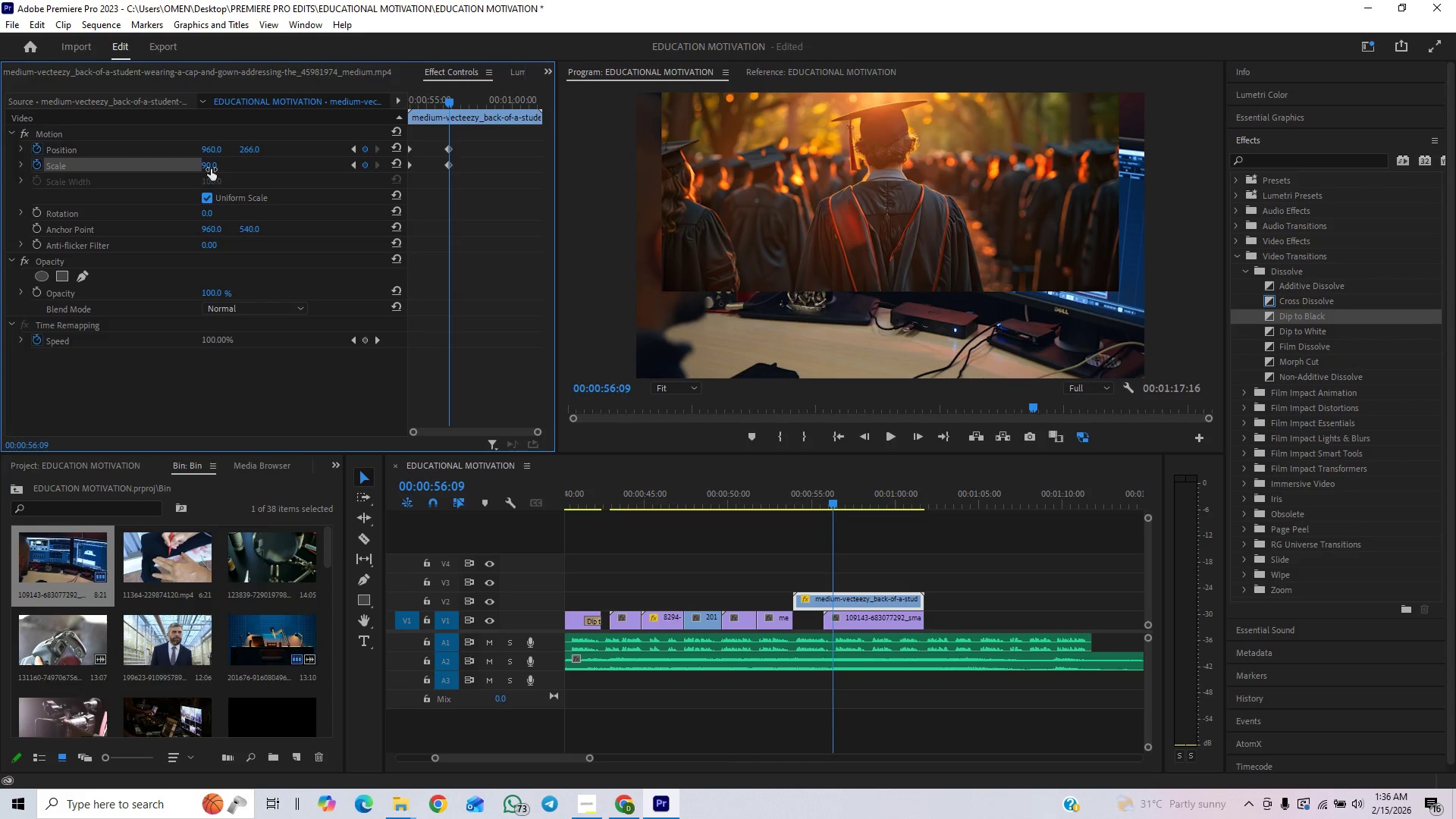 
left_click_drag(start_coordinate=[210, 164], to_coordinate=[202, 172])
 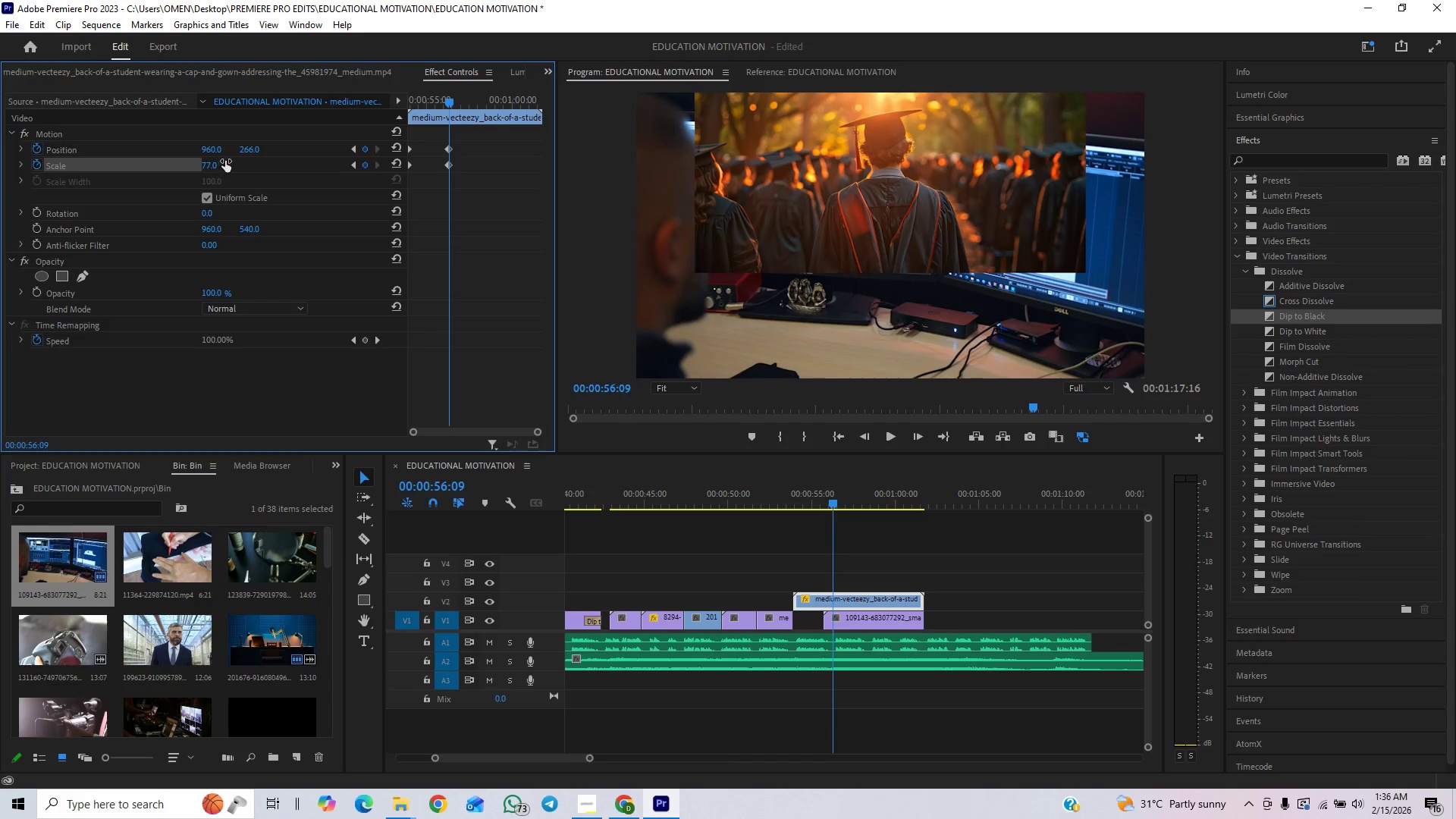 
left_click_drag(start_coordinate=[244, 152], to_coordinate=[258, 152])
 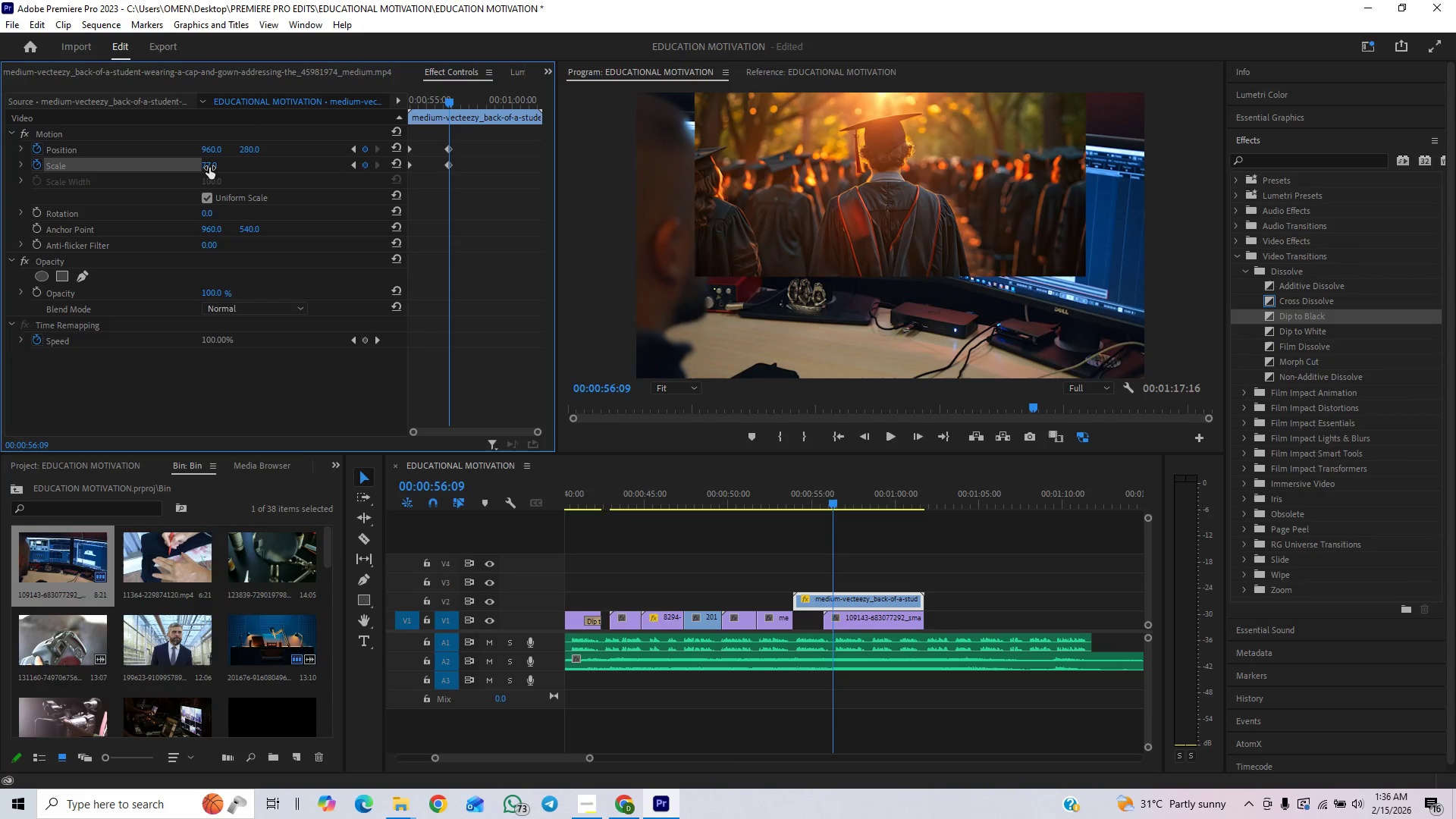 
wait(6.72)
 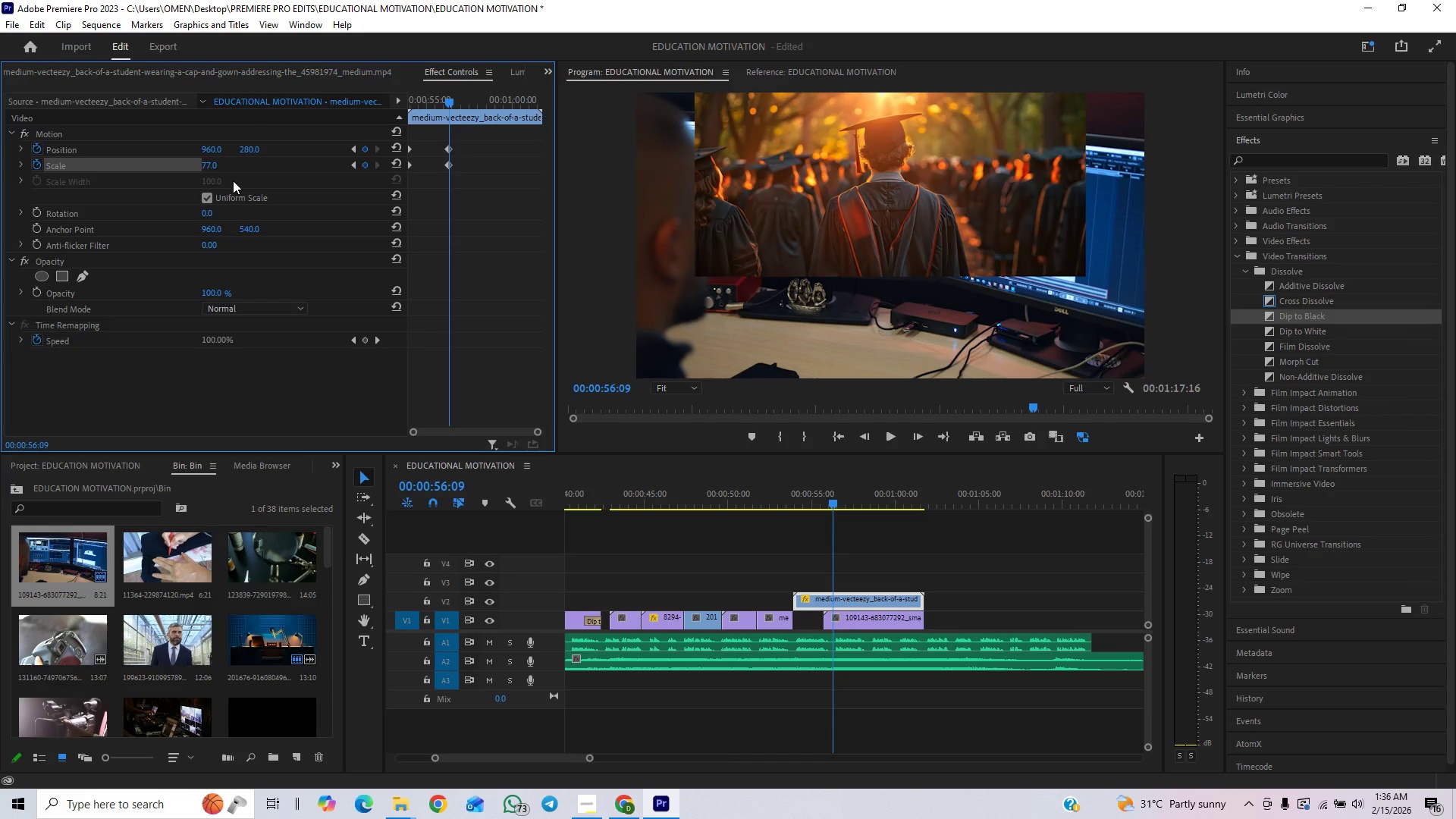 
left_click_drag(start_coordinate=[212, 164], to_coordinate=[203, 177])
 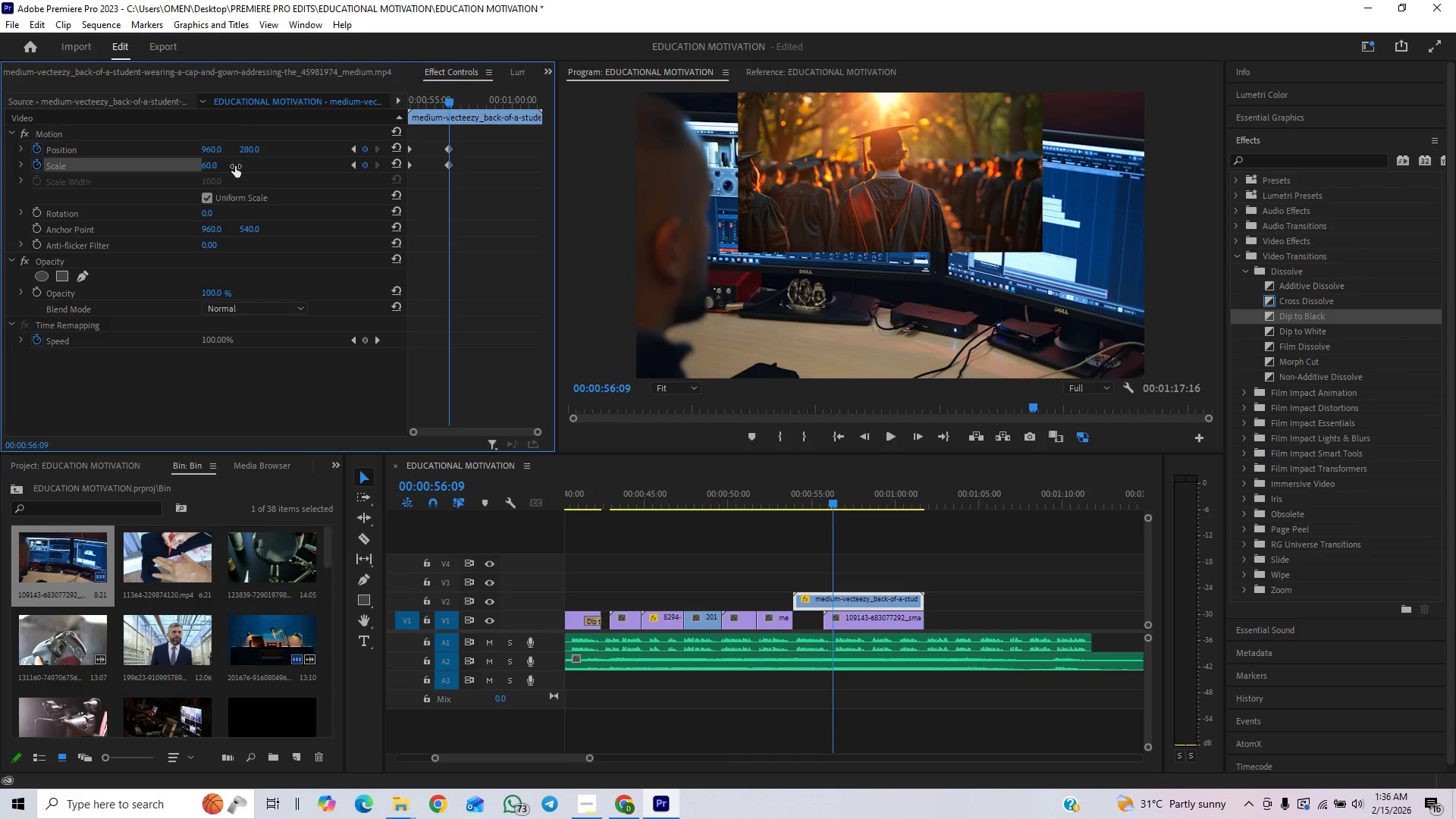 
key(Control+Z)
 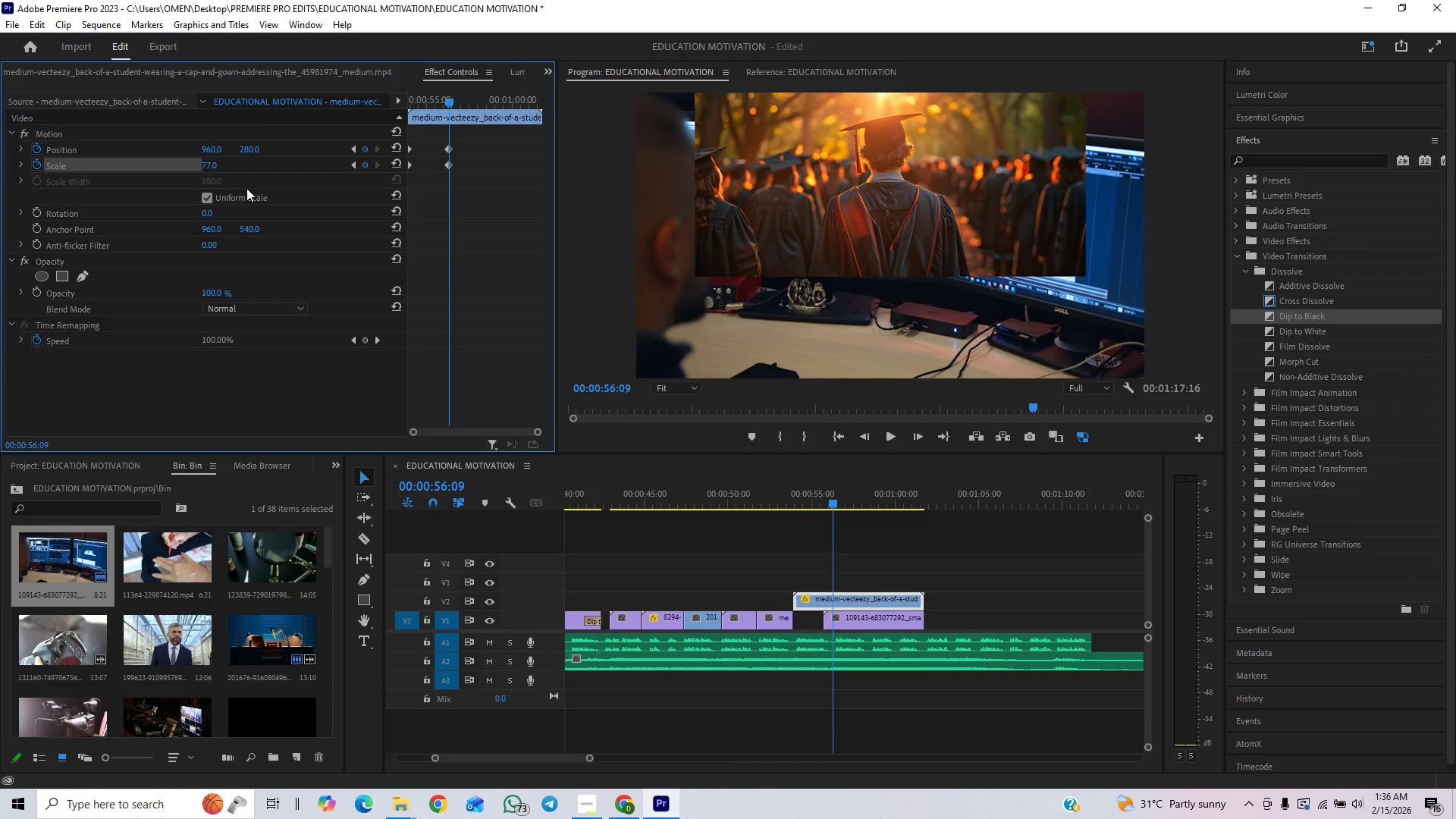 
key(Control+Z)
 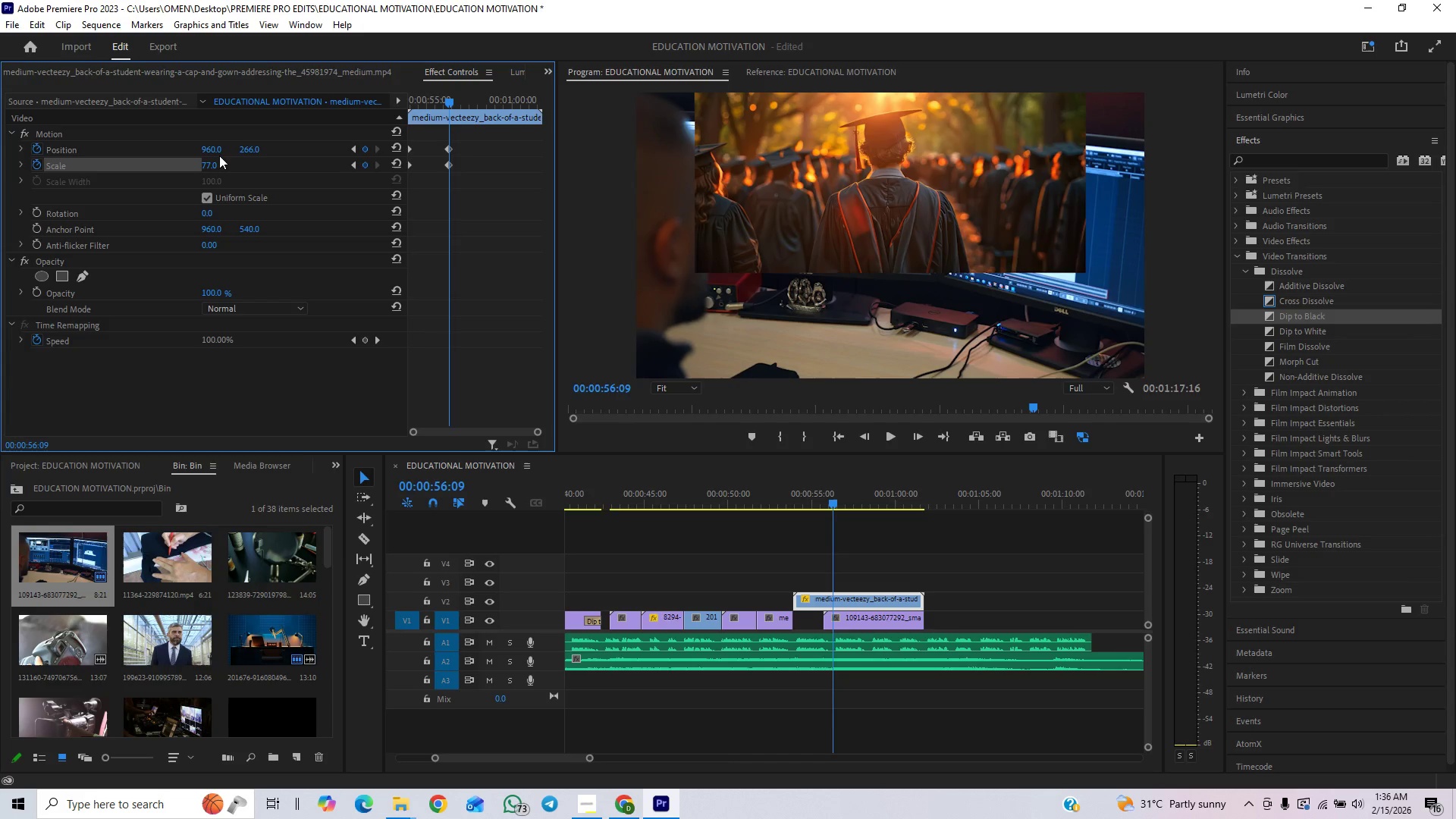 
left_click_drag(start_coordinate=[253, 148], to_coordinate=[243, 154])
 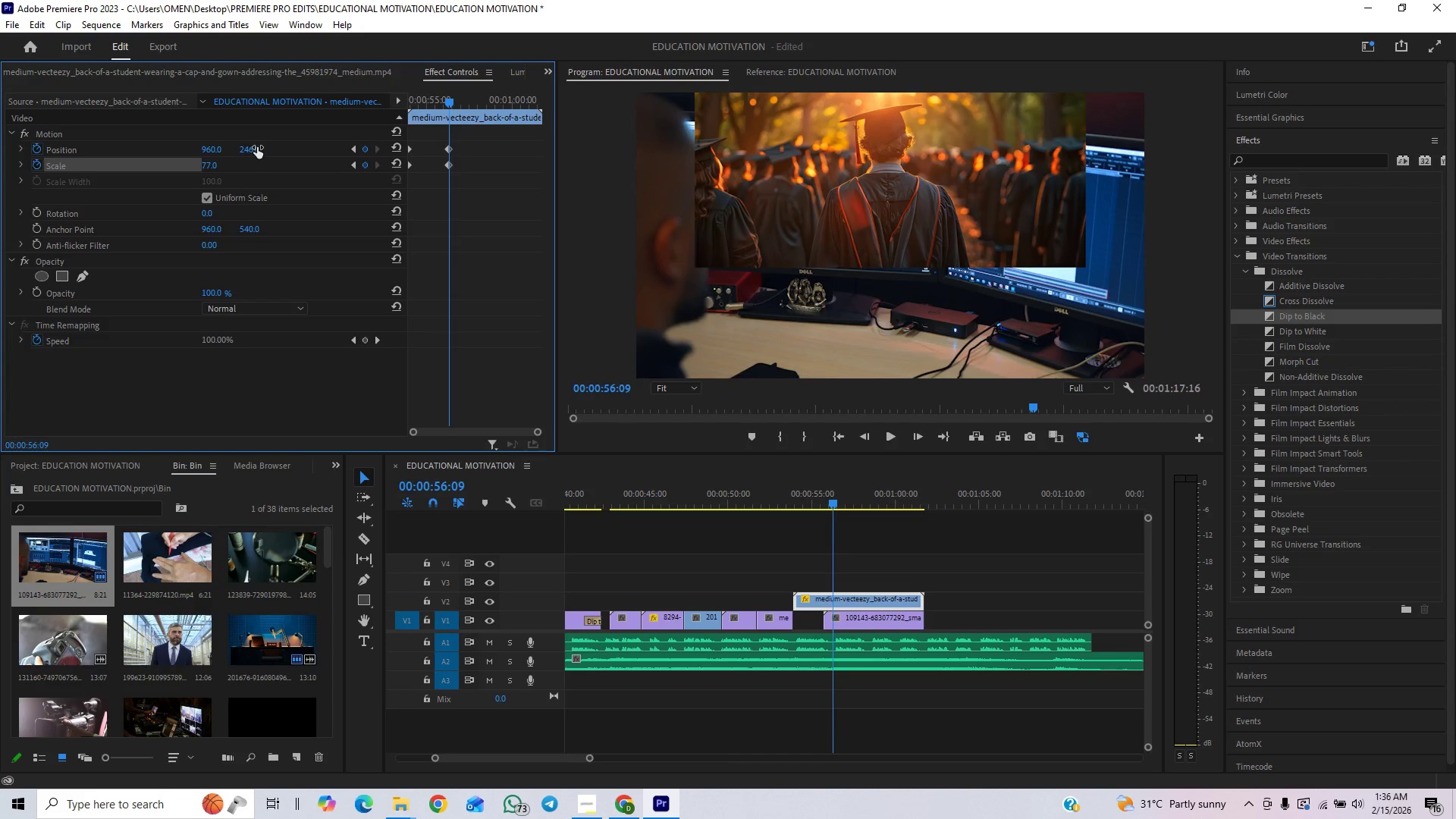 
key(Control+Z)
 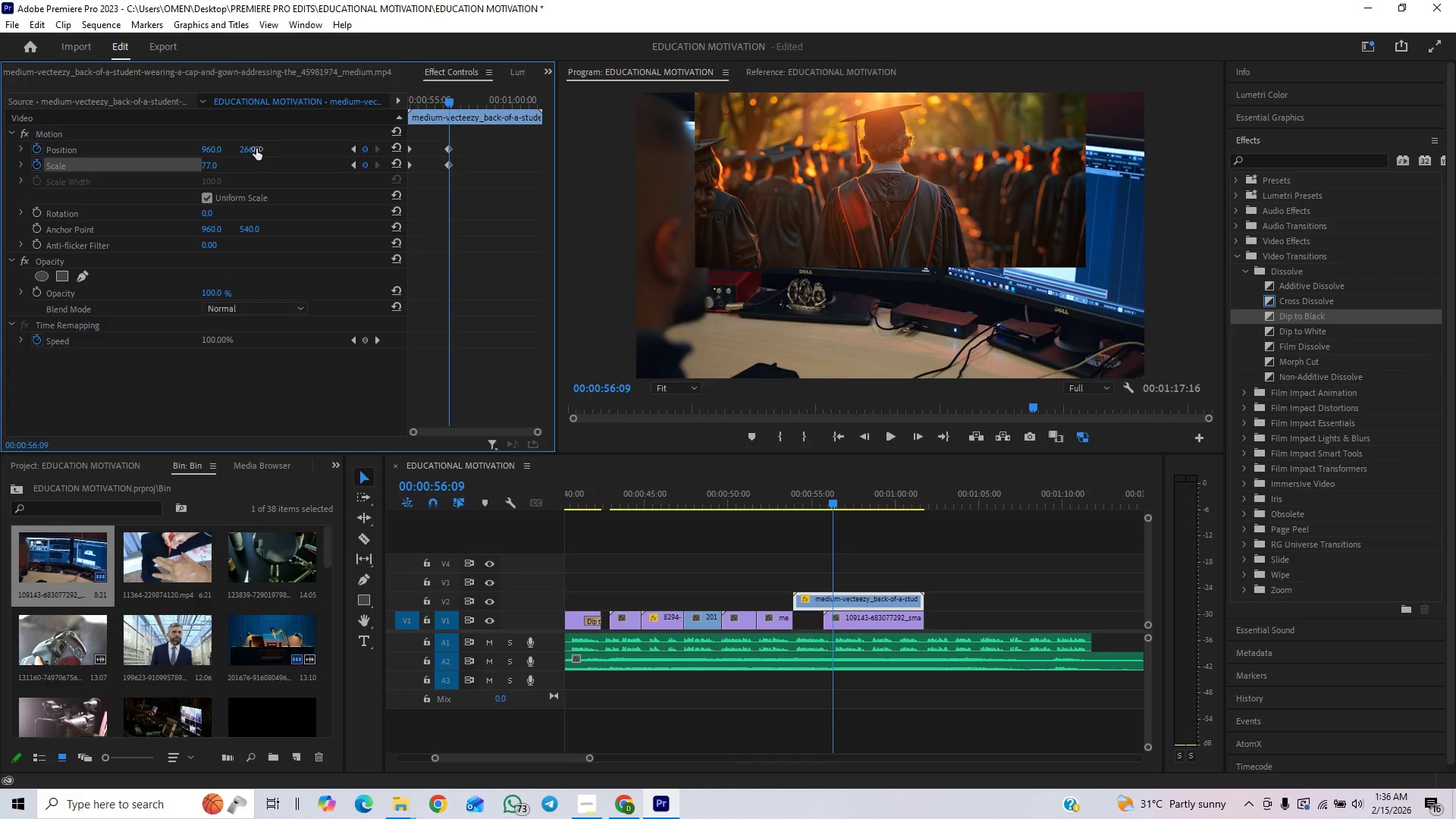 
key(Control+Z)
 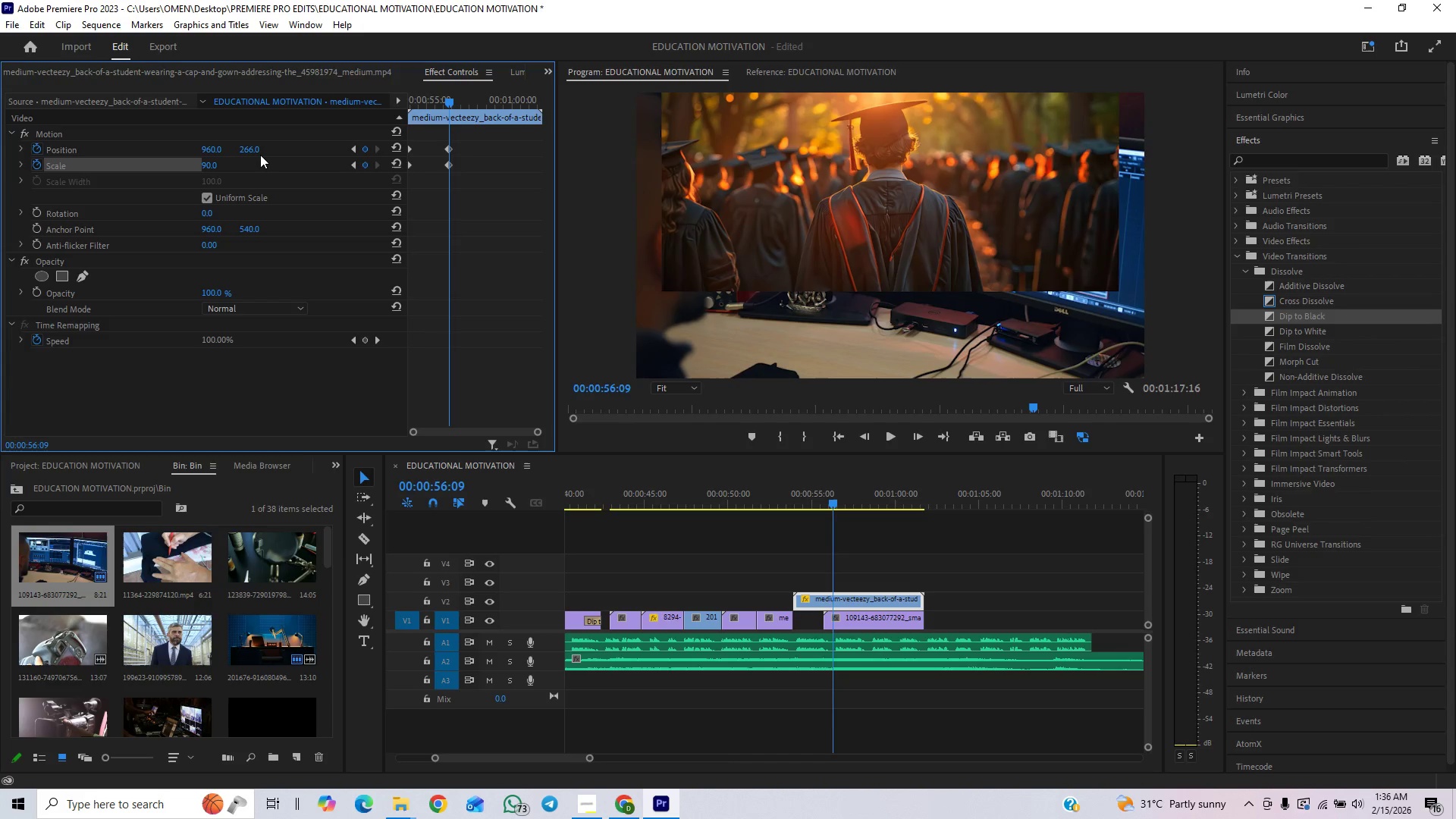 
key(Control+Z)
 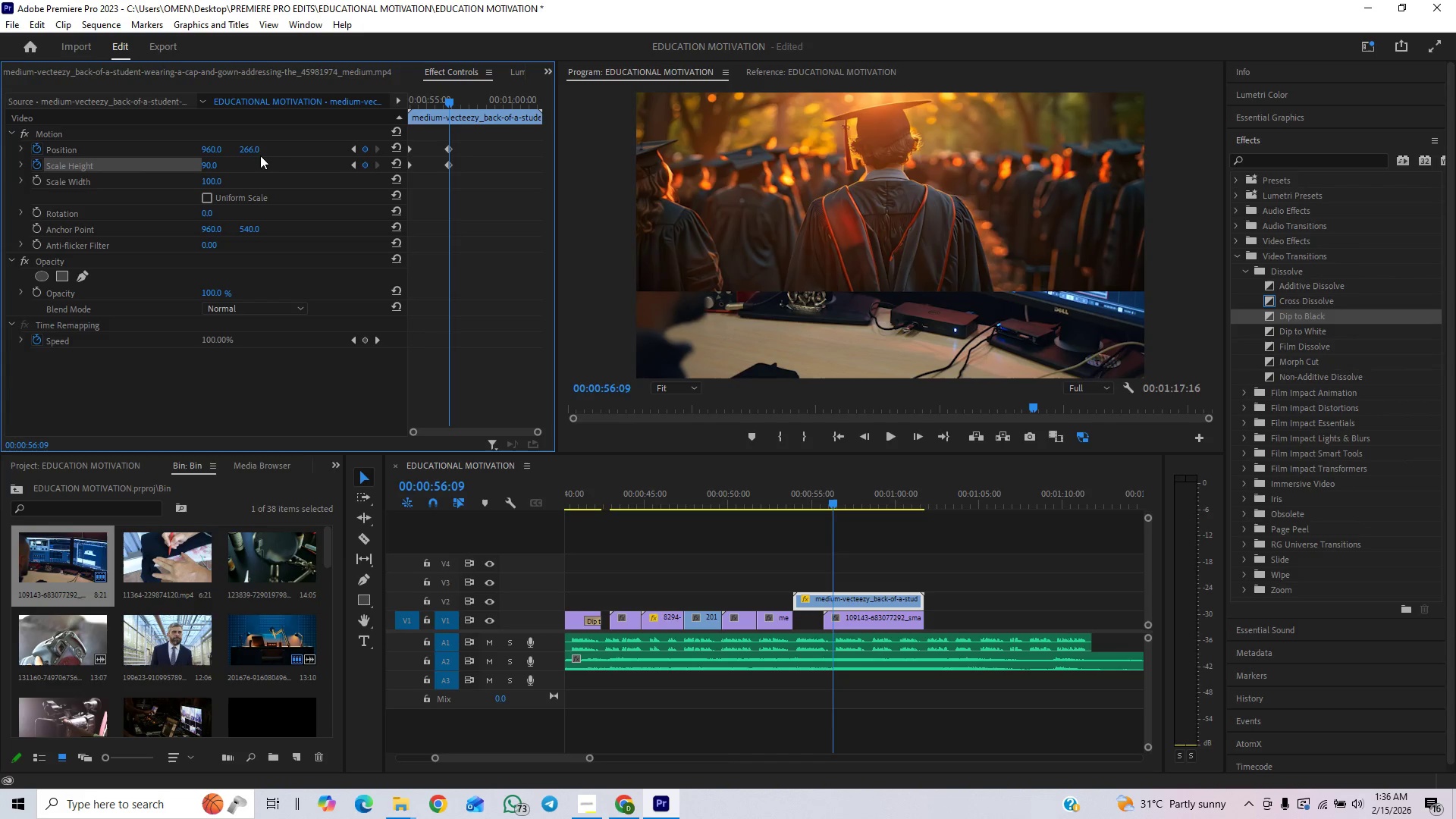 
key(Control+Z)
 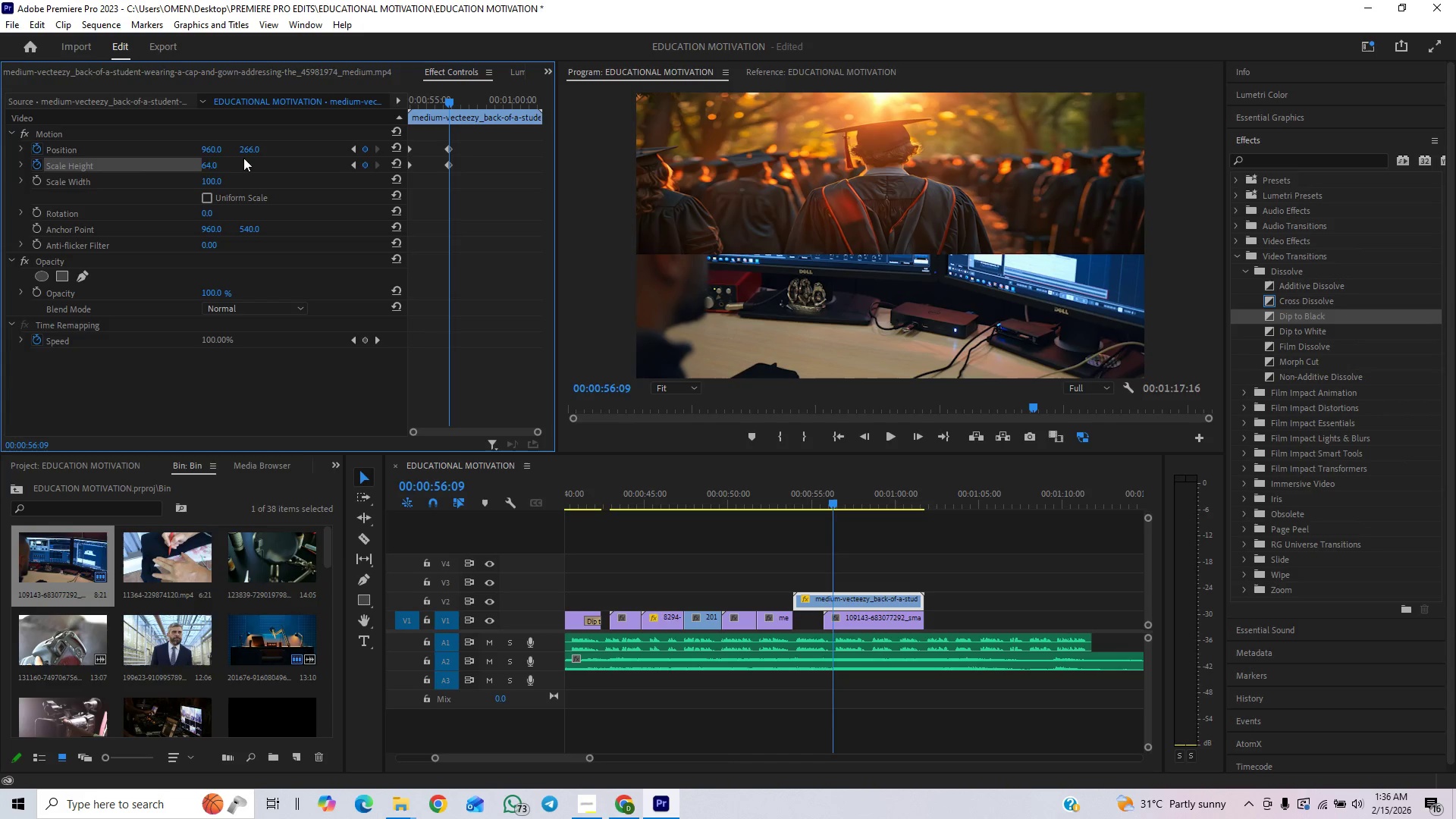 
key(Control+Z)
 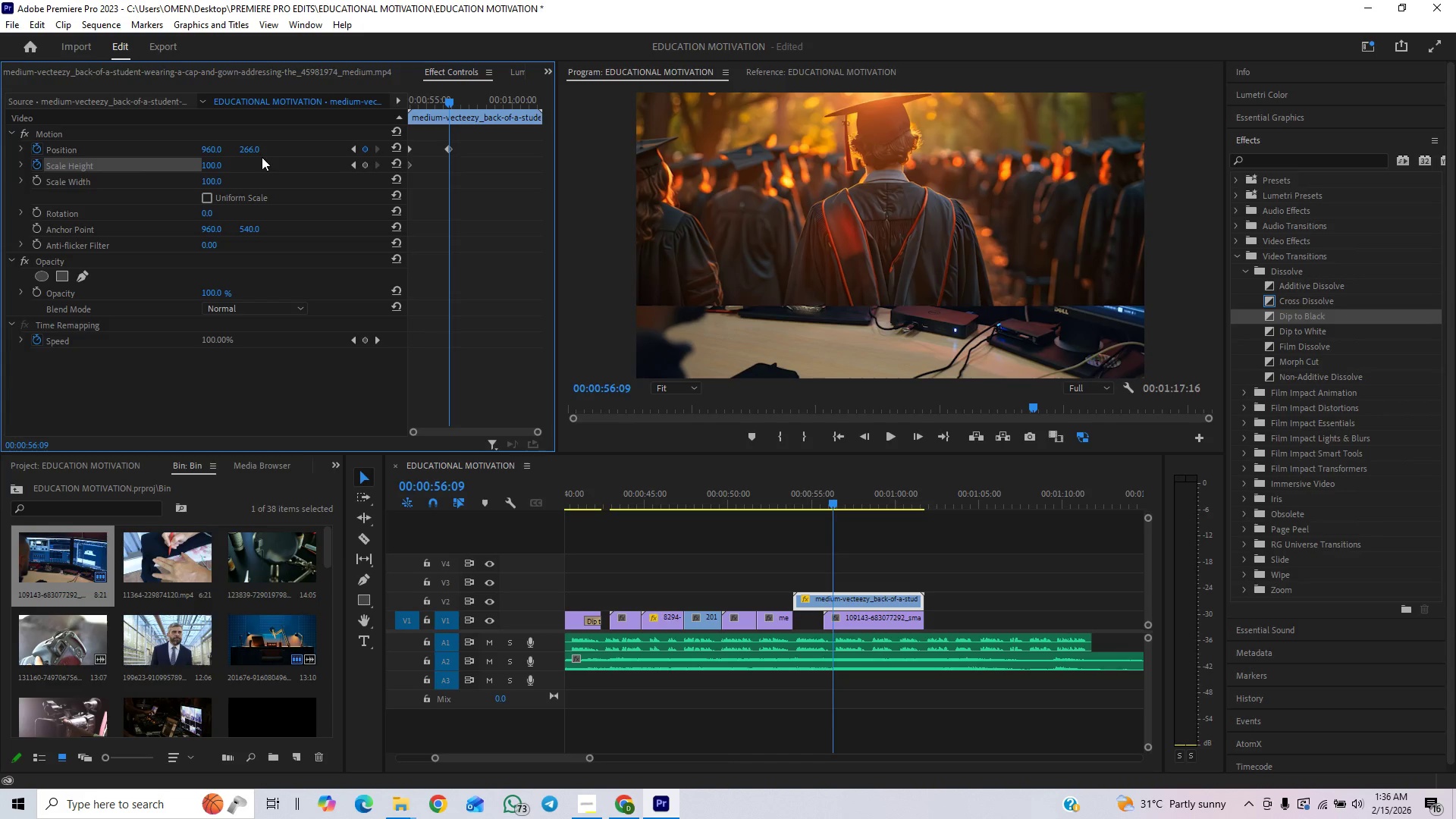 
key(Control+Z)
 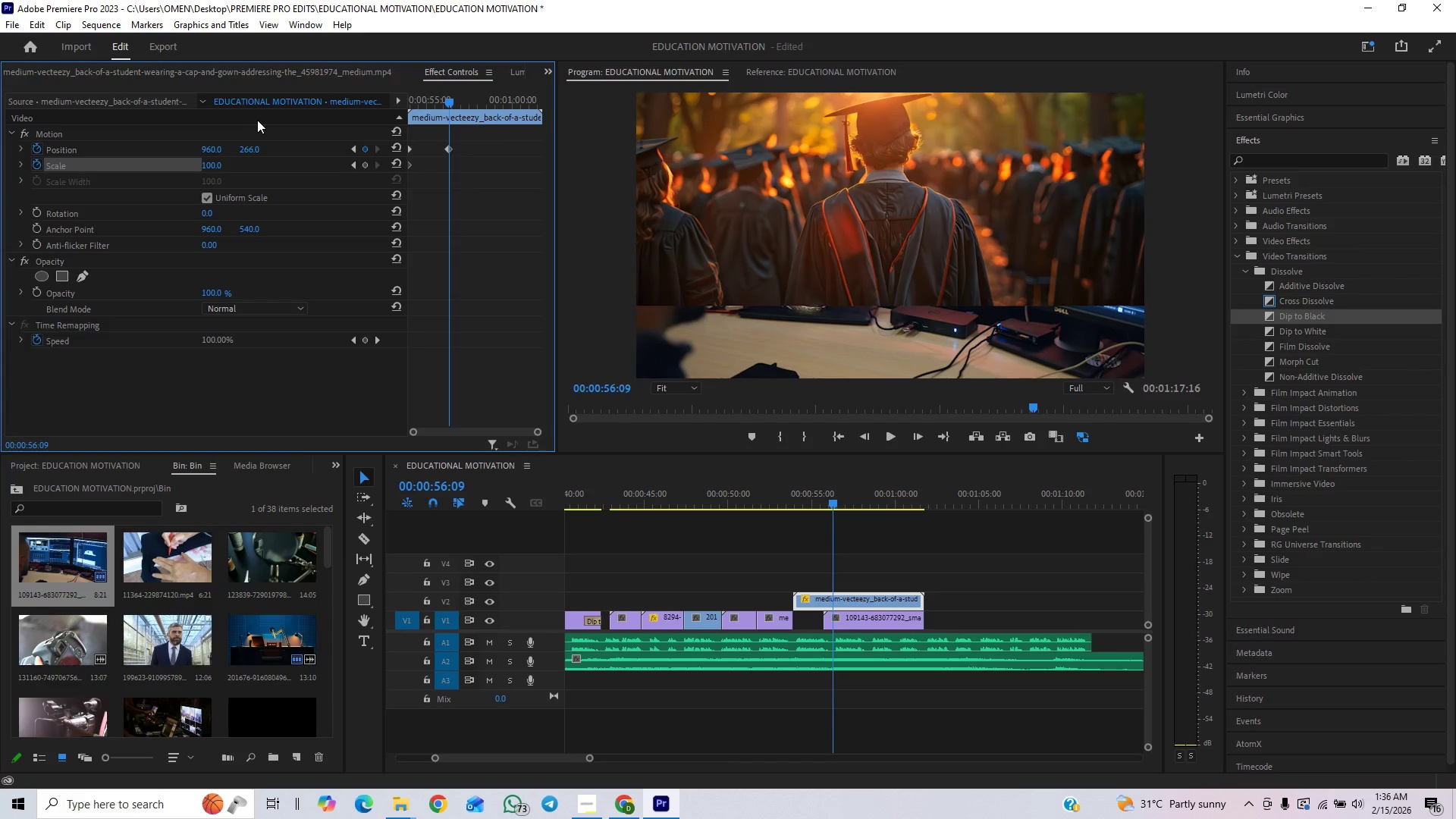 
wait(9.05)
 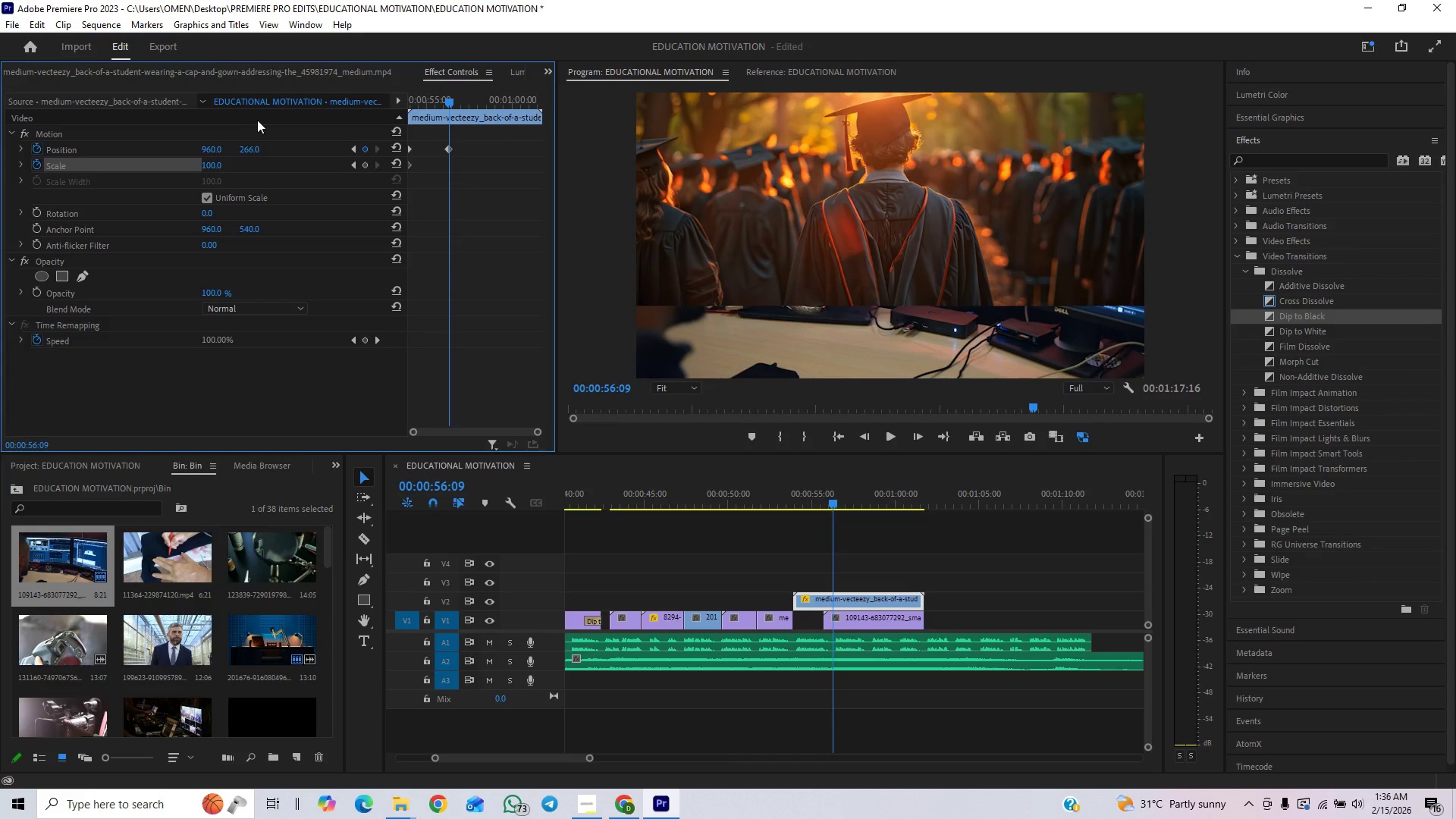 
left_click([1320, 157])
 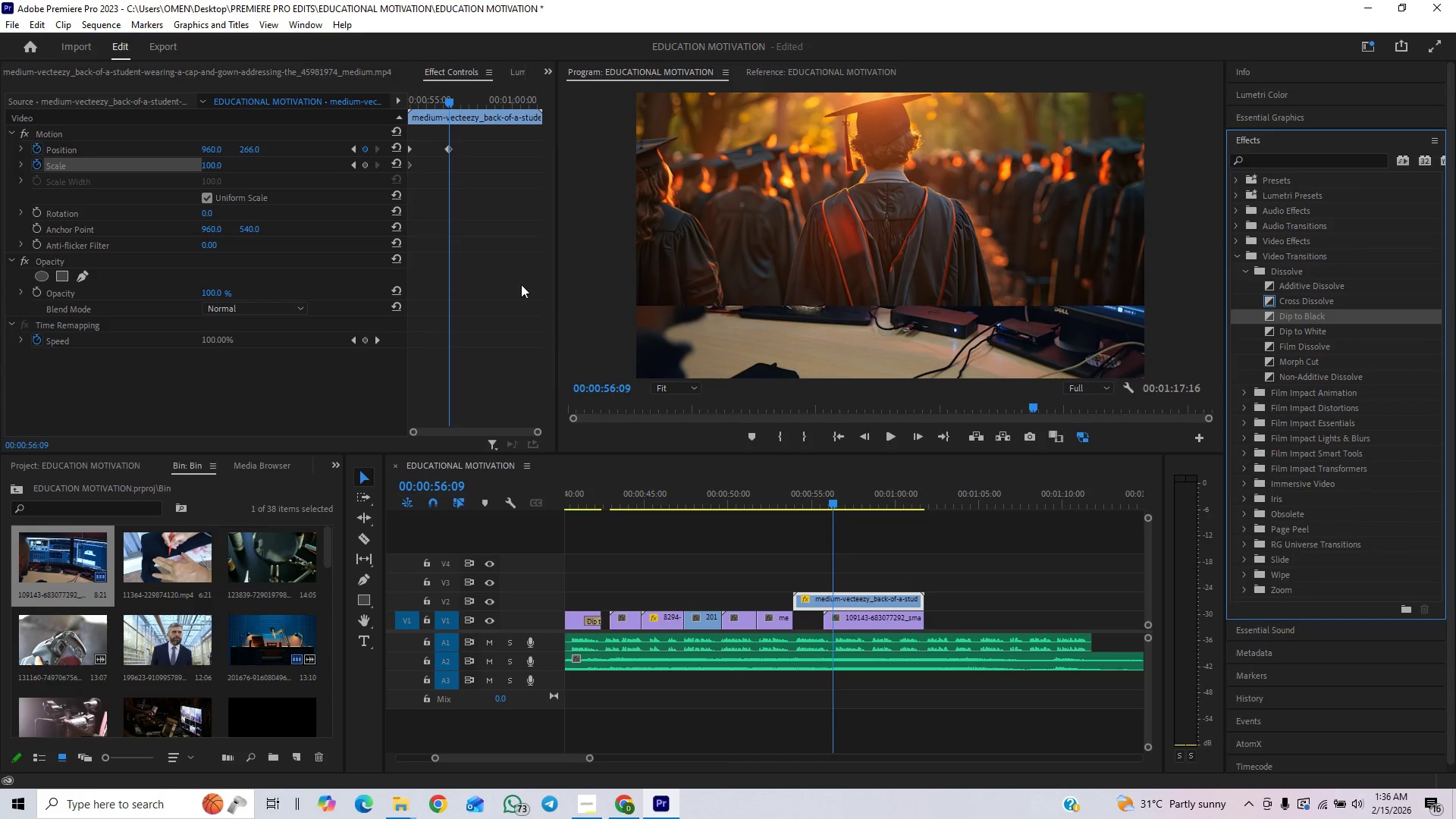 
left_click_drag(start_coordinate=[473, 135], to_coordinate=[444, 162])
 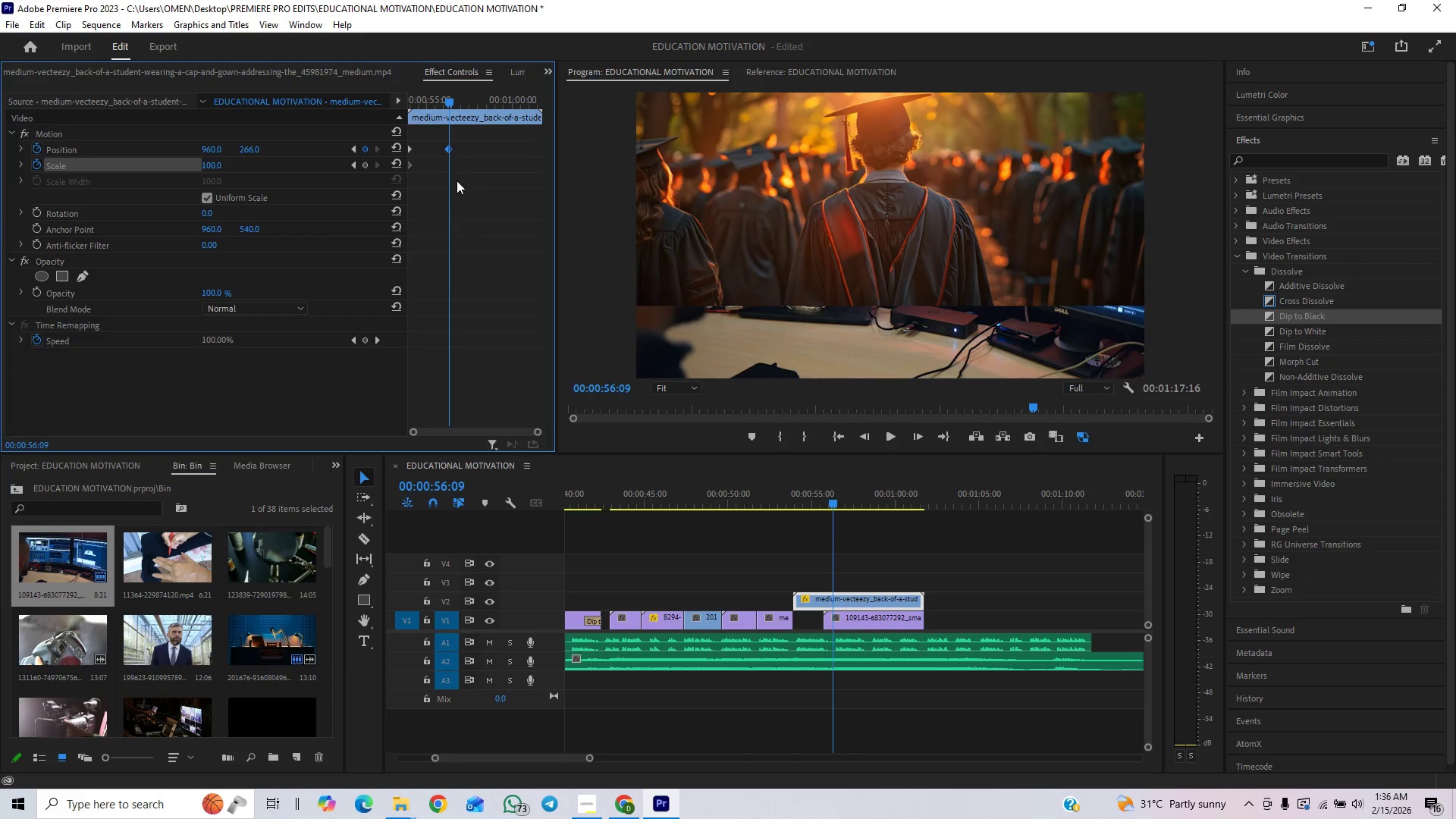 
key(Delete)
 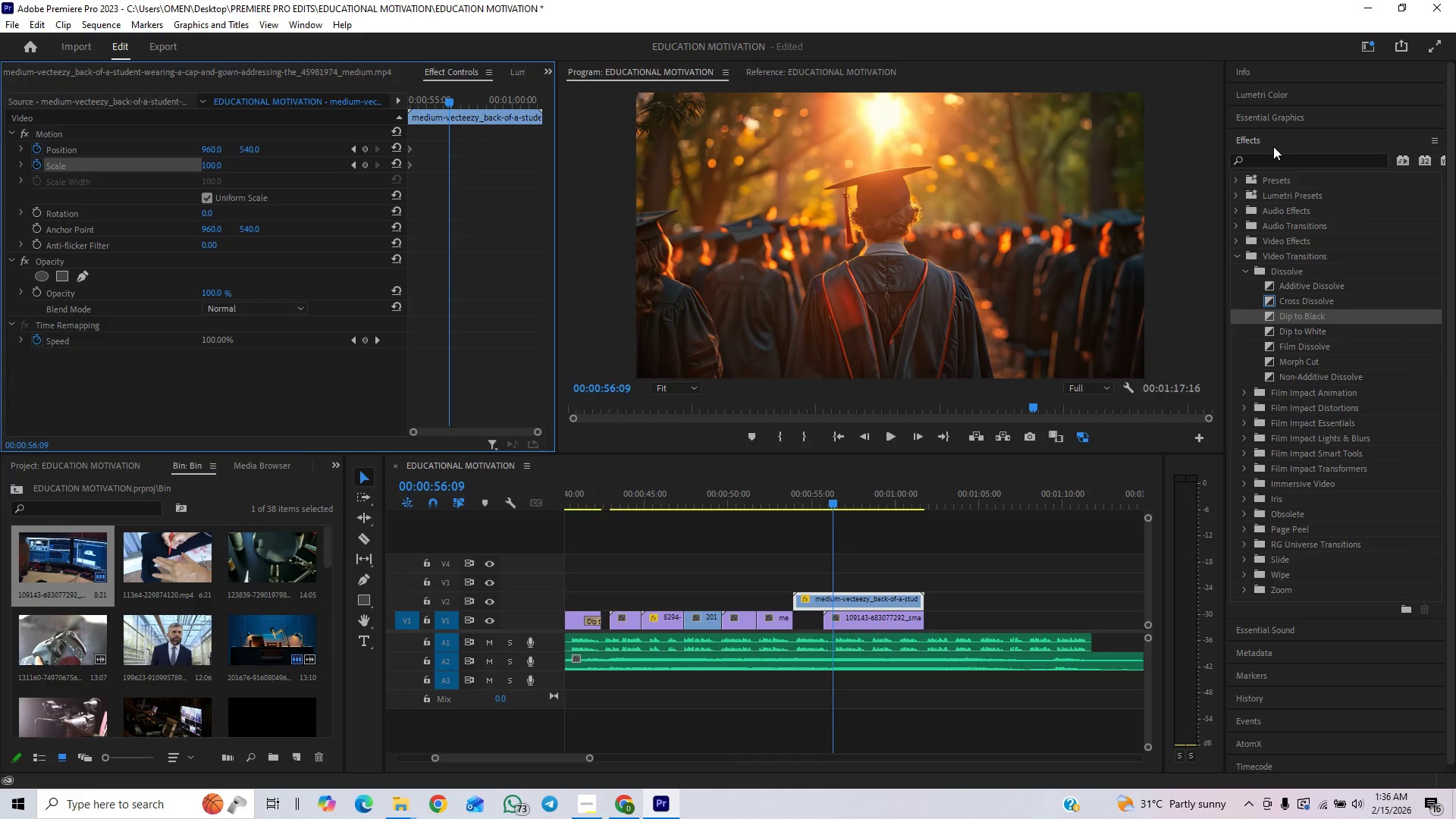 
left_click([1270, 140])
 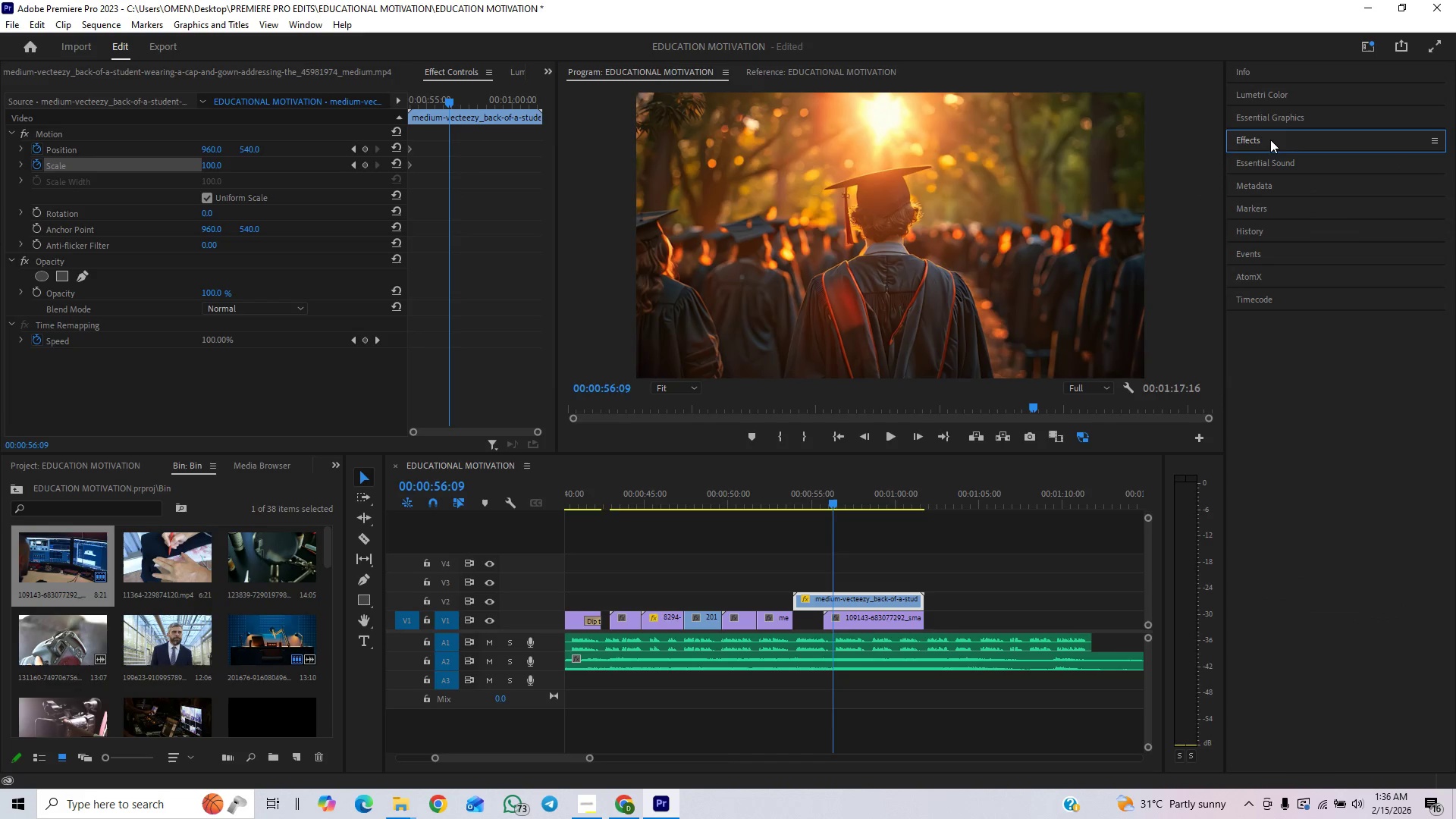 
left_click([1270, 140])
 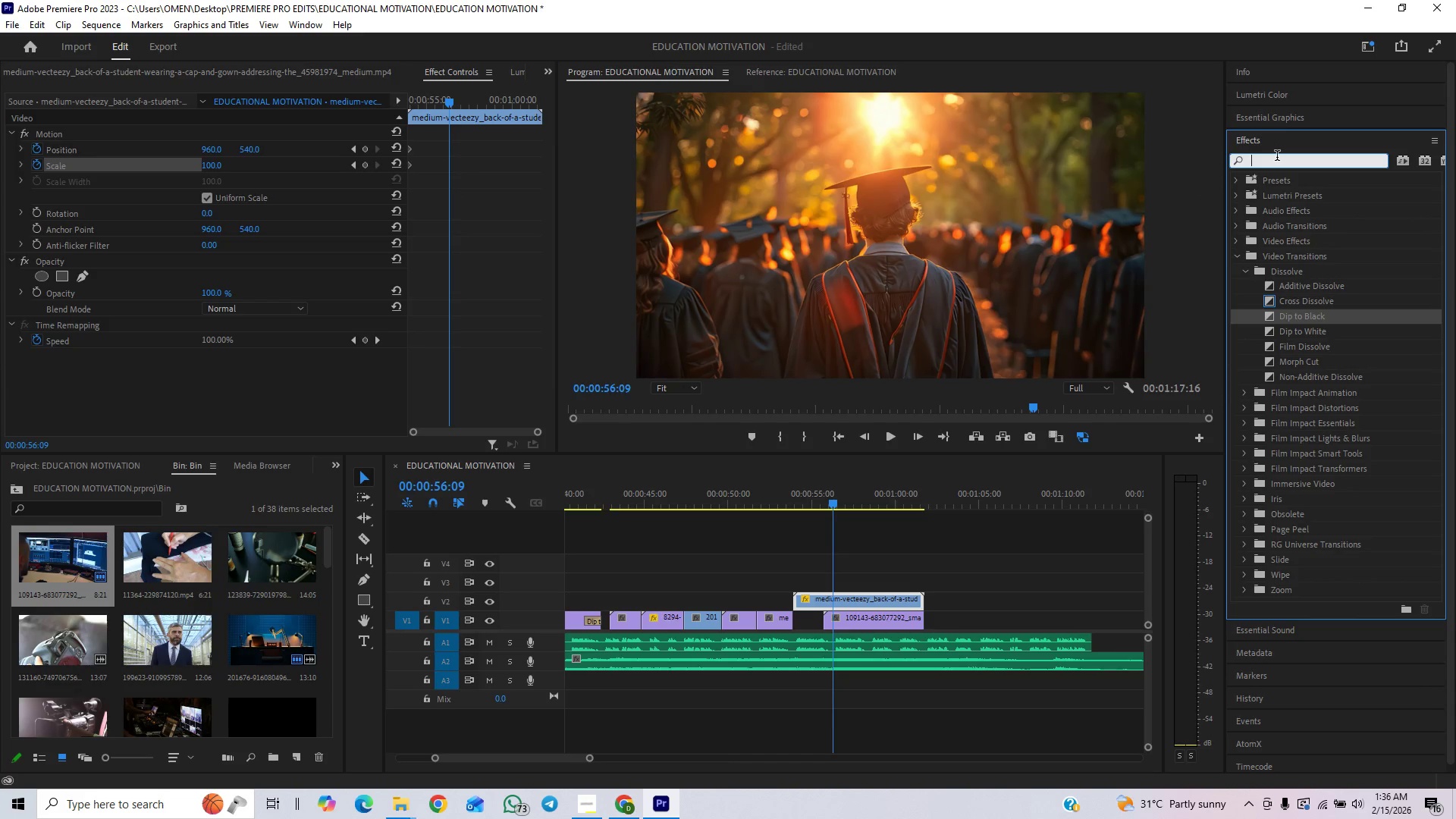 
type(crop)
 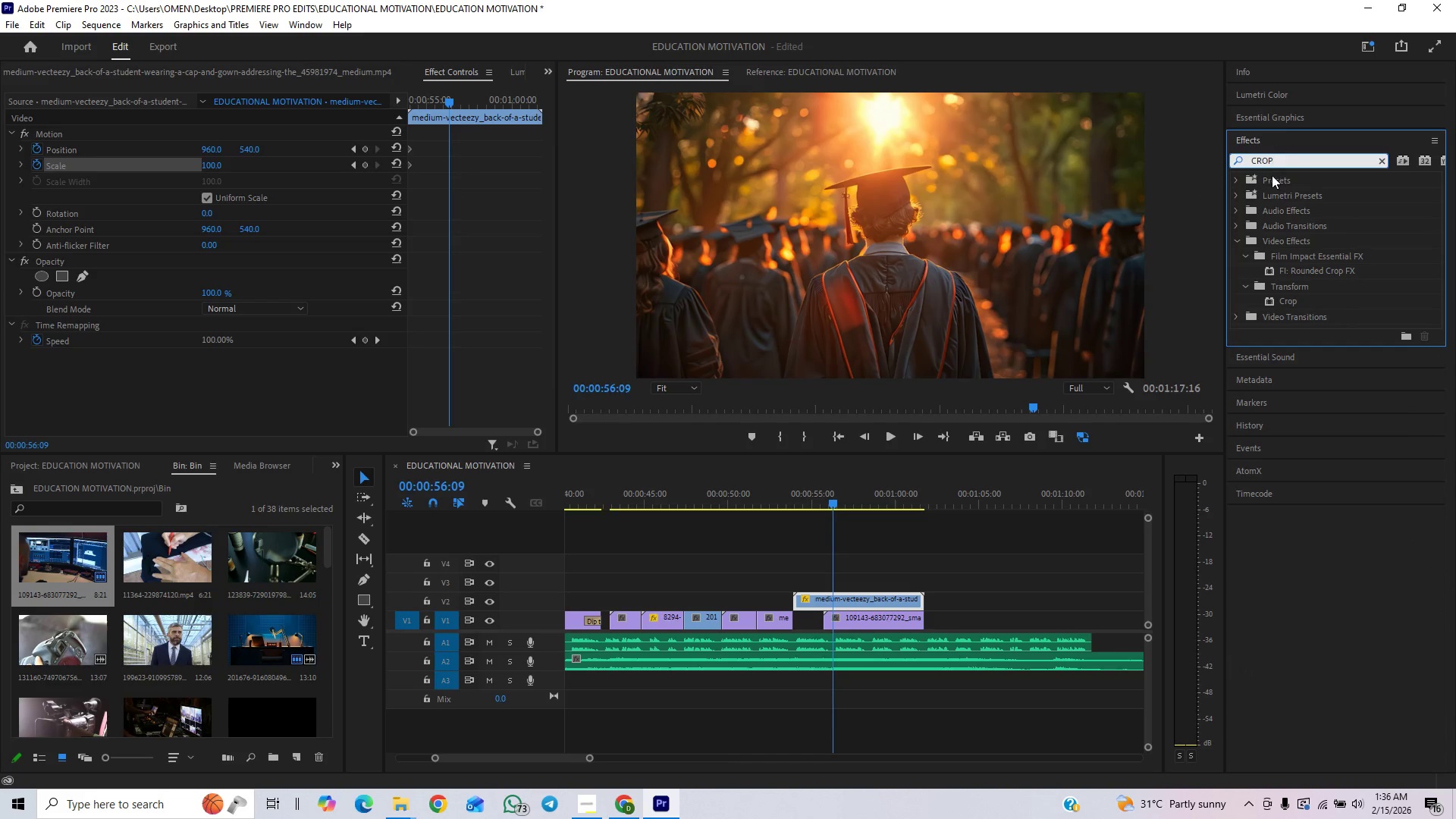 
key(Enter)
 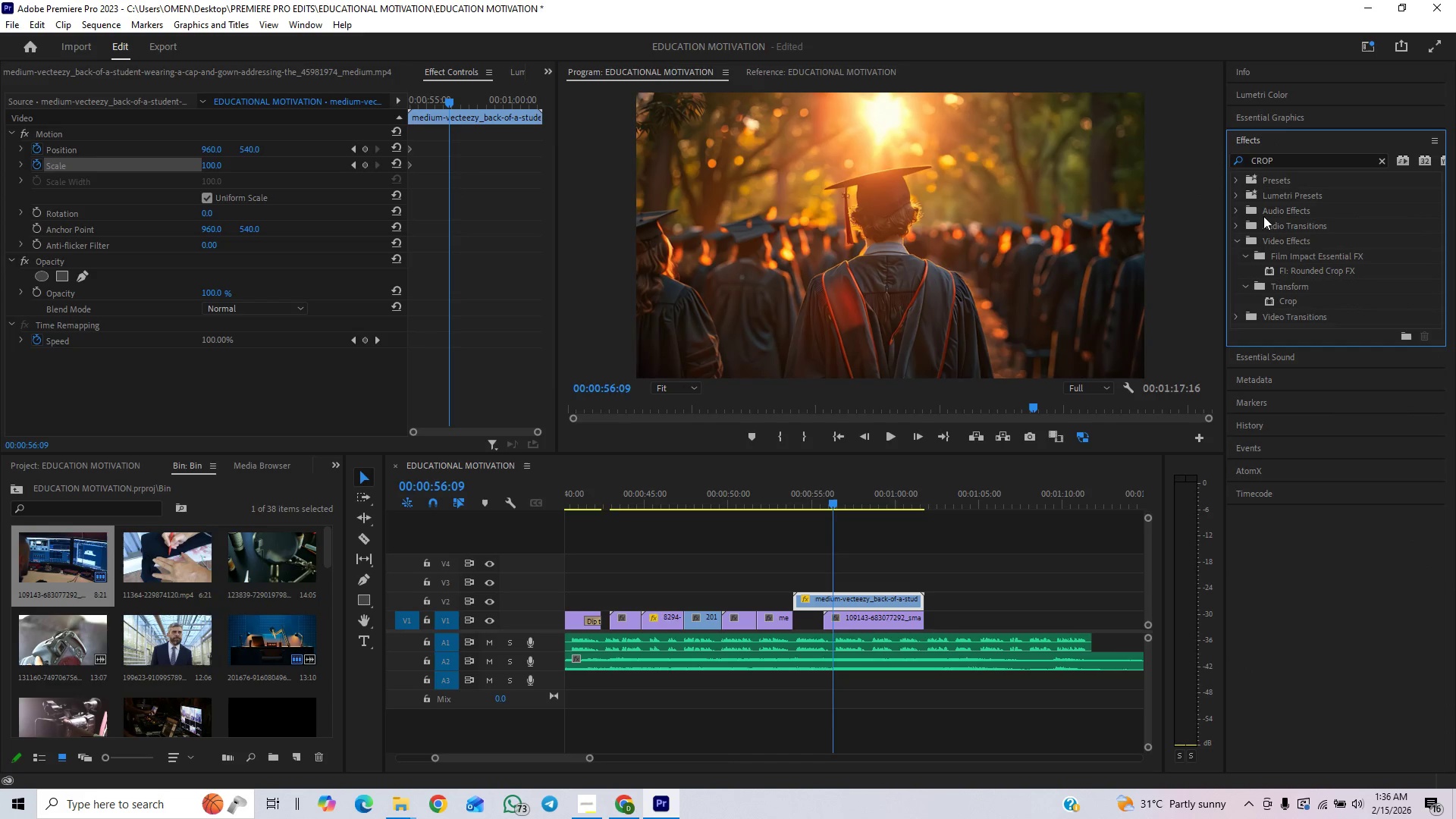 
left_click_drag(start_coordinate=[1291, 302], to_coordinate=[848, 598])
 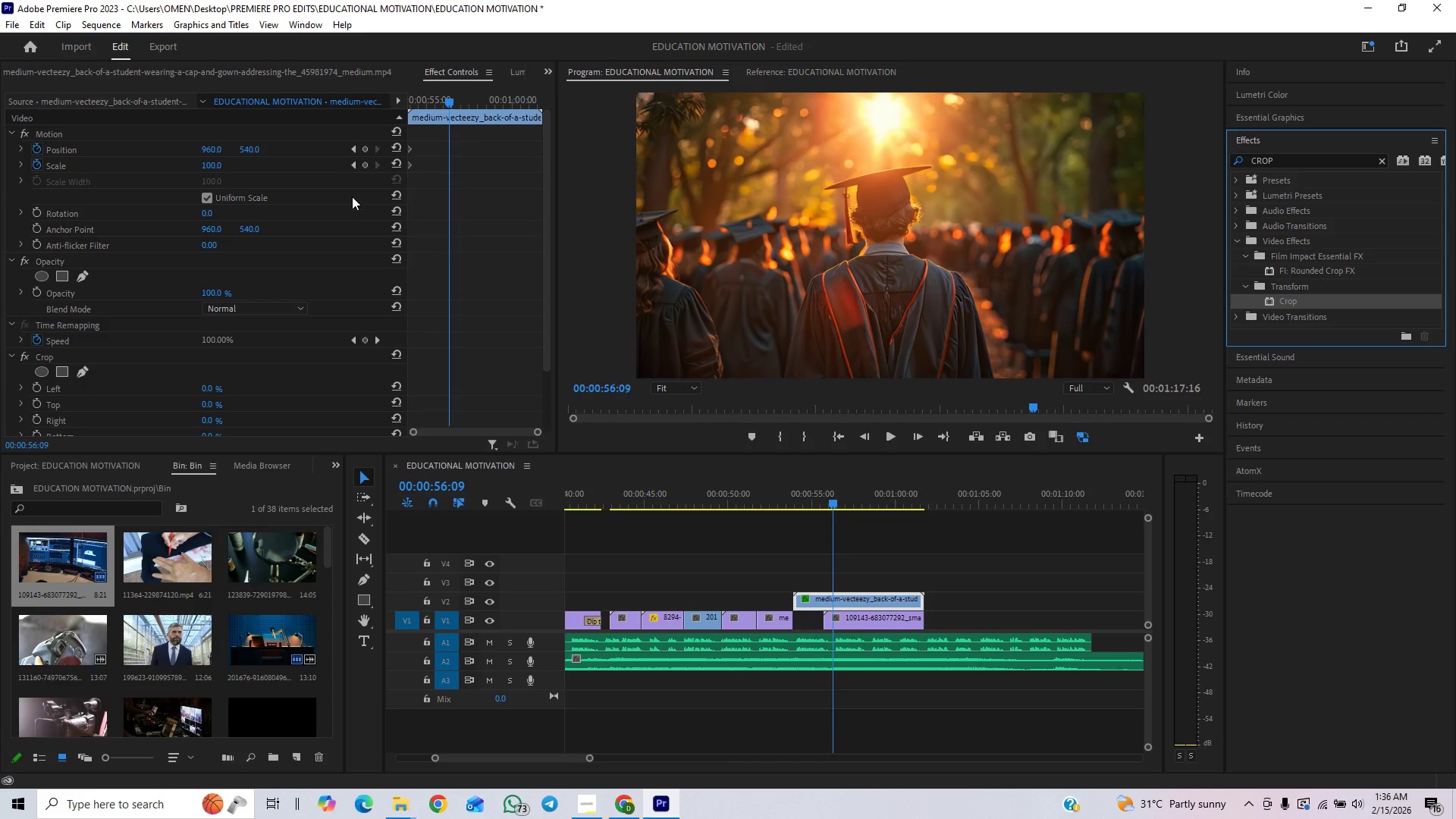 
left_click([366, 147])
 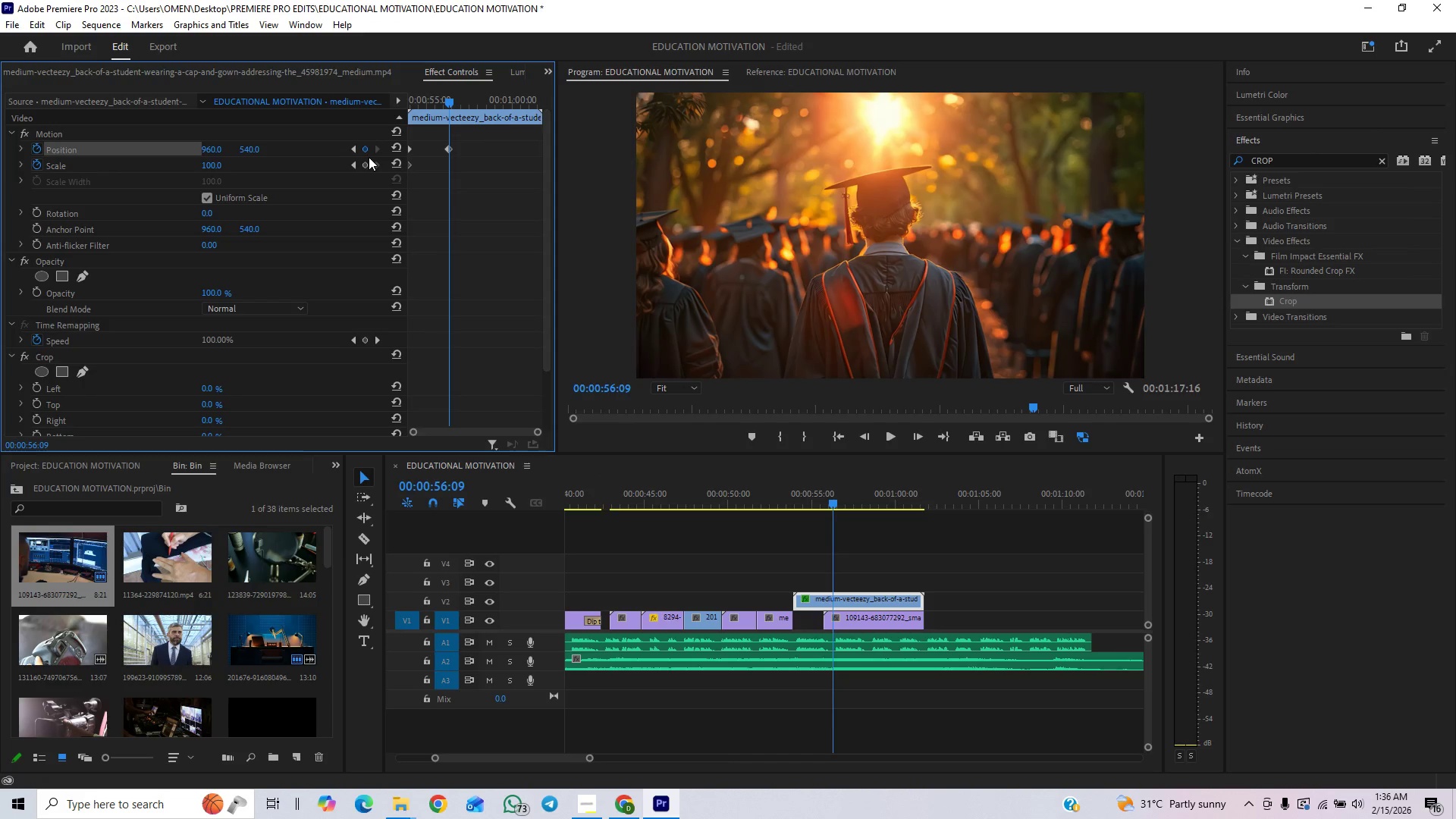 
left_click([369, 157])
 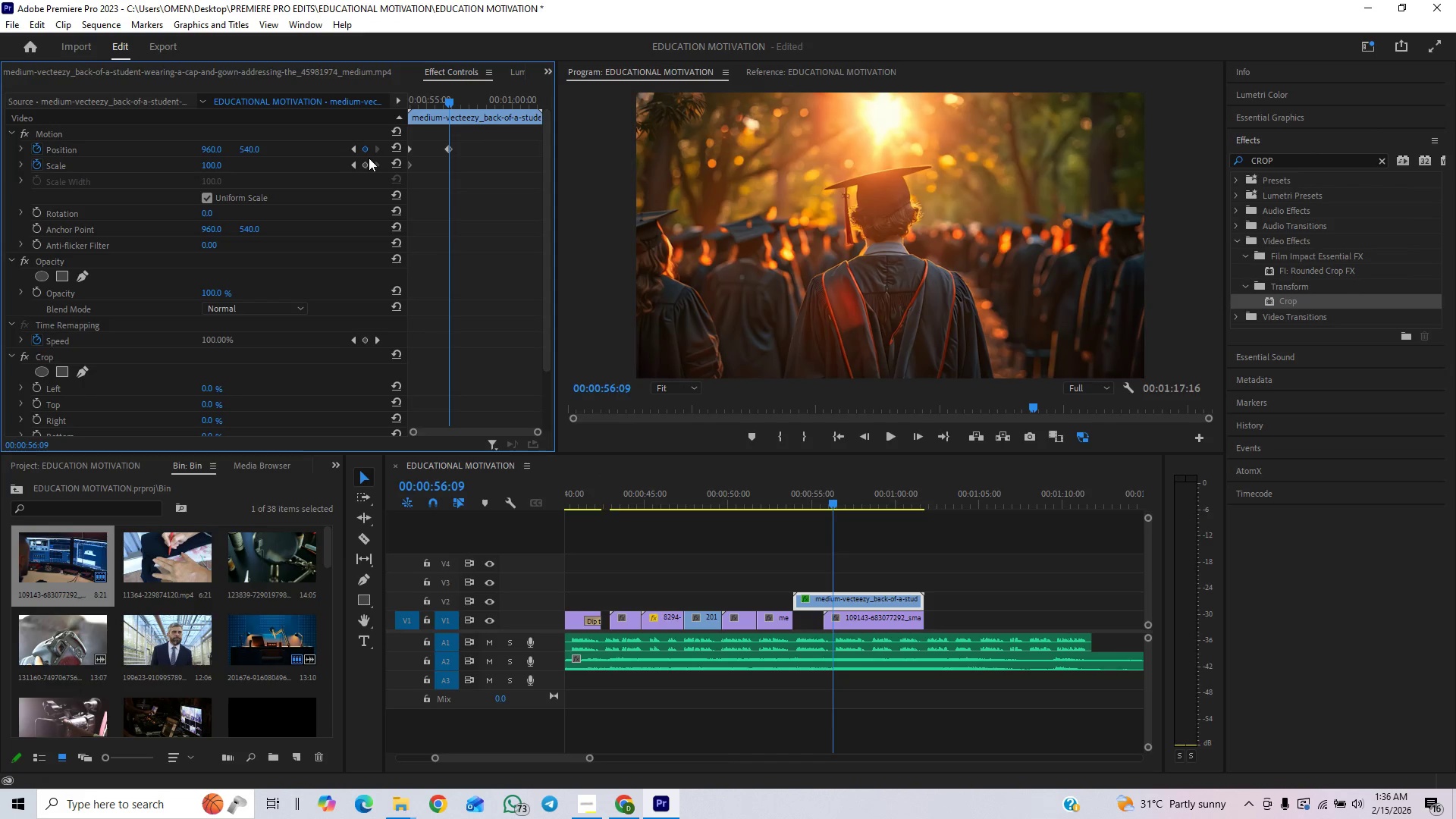 
left_click([369, 163])
 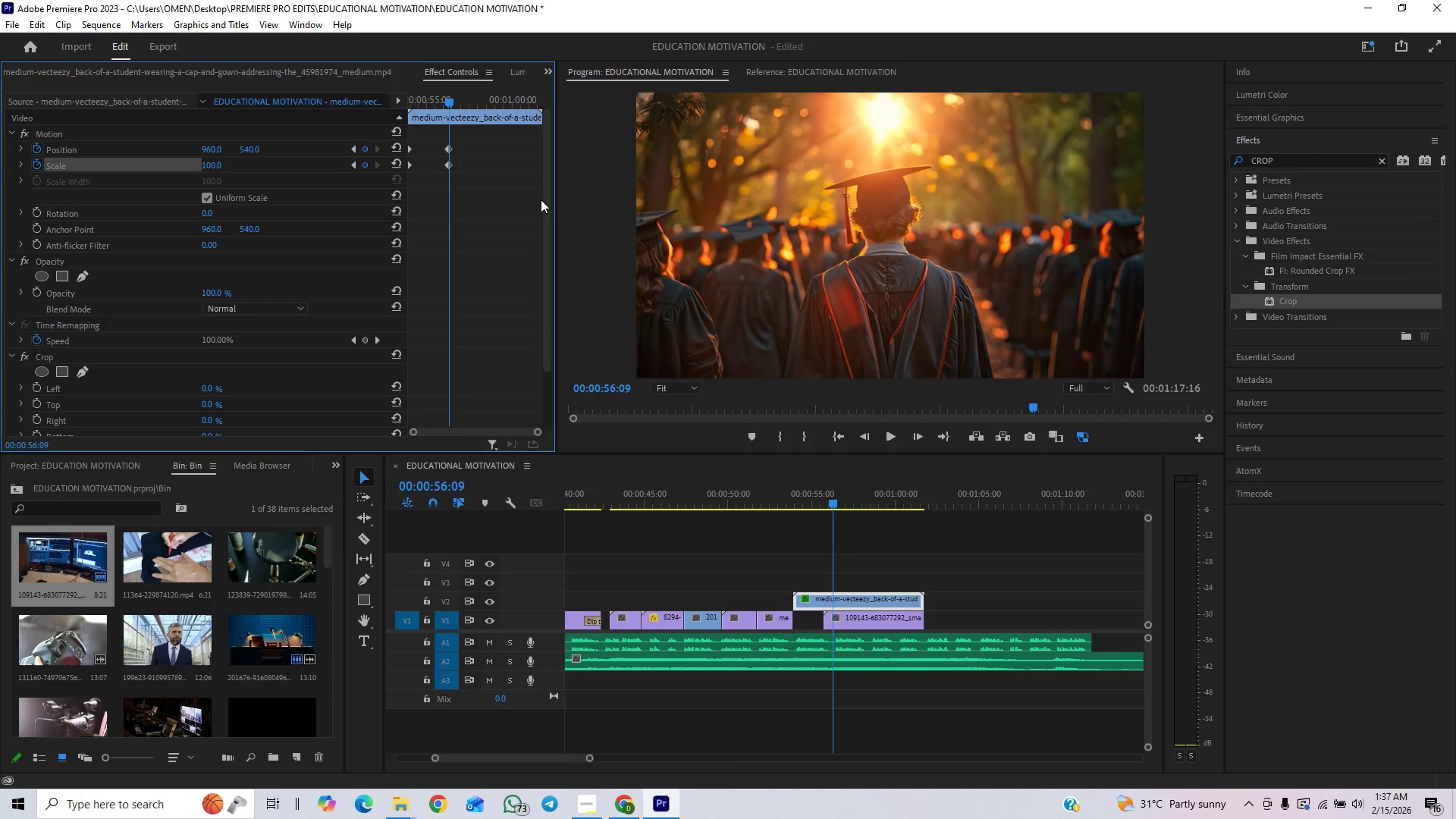 
left_click_drag(start_coordinate=[548, 208], to_coordinate=[537, 468])
 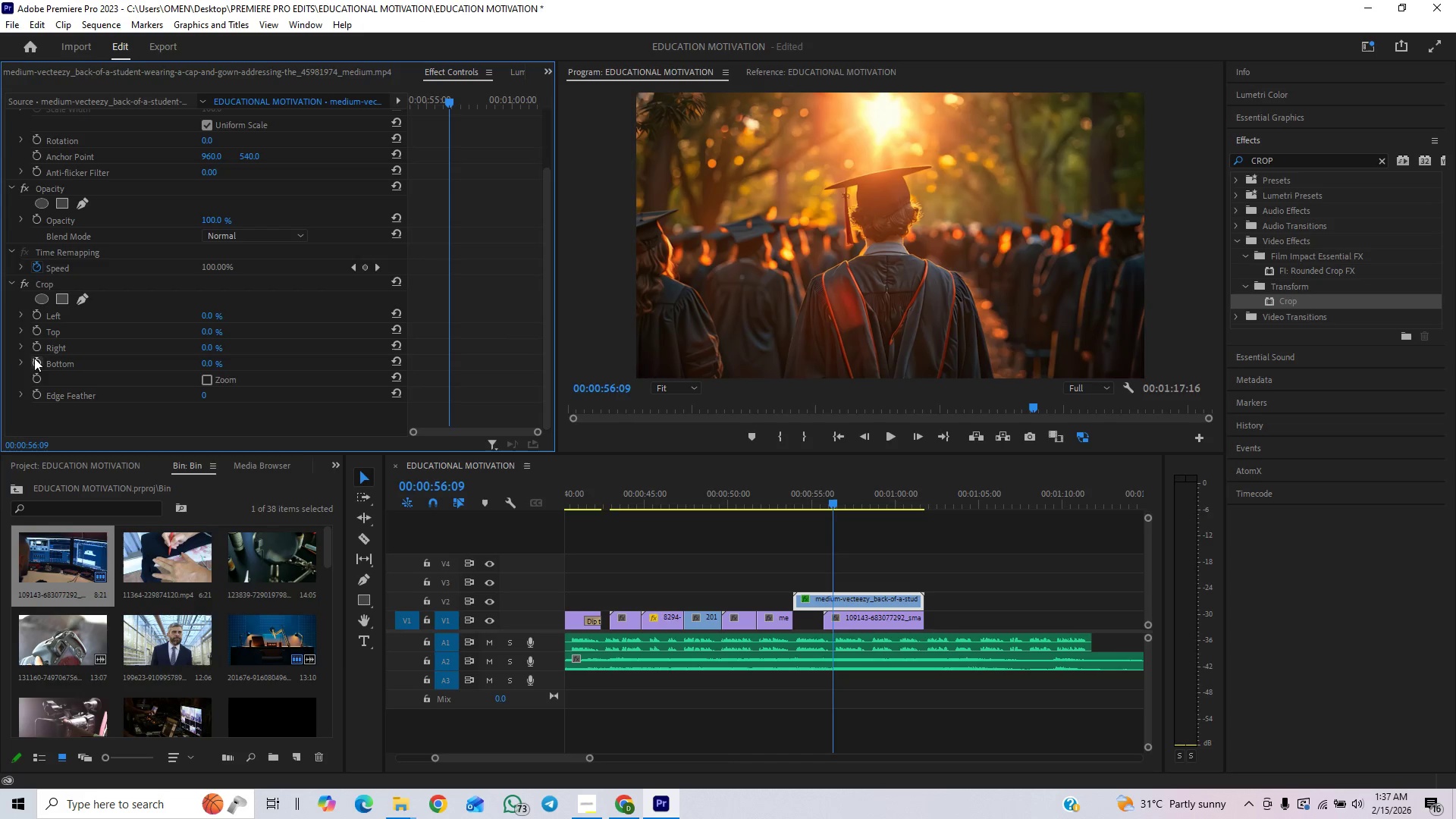 
left_click([35, 331])
 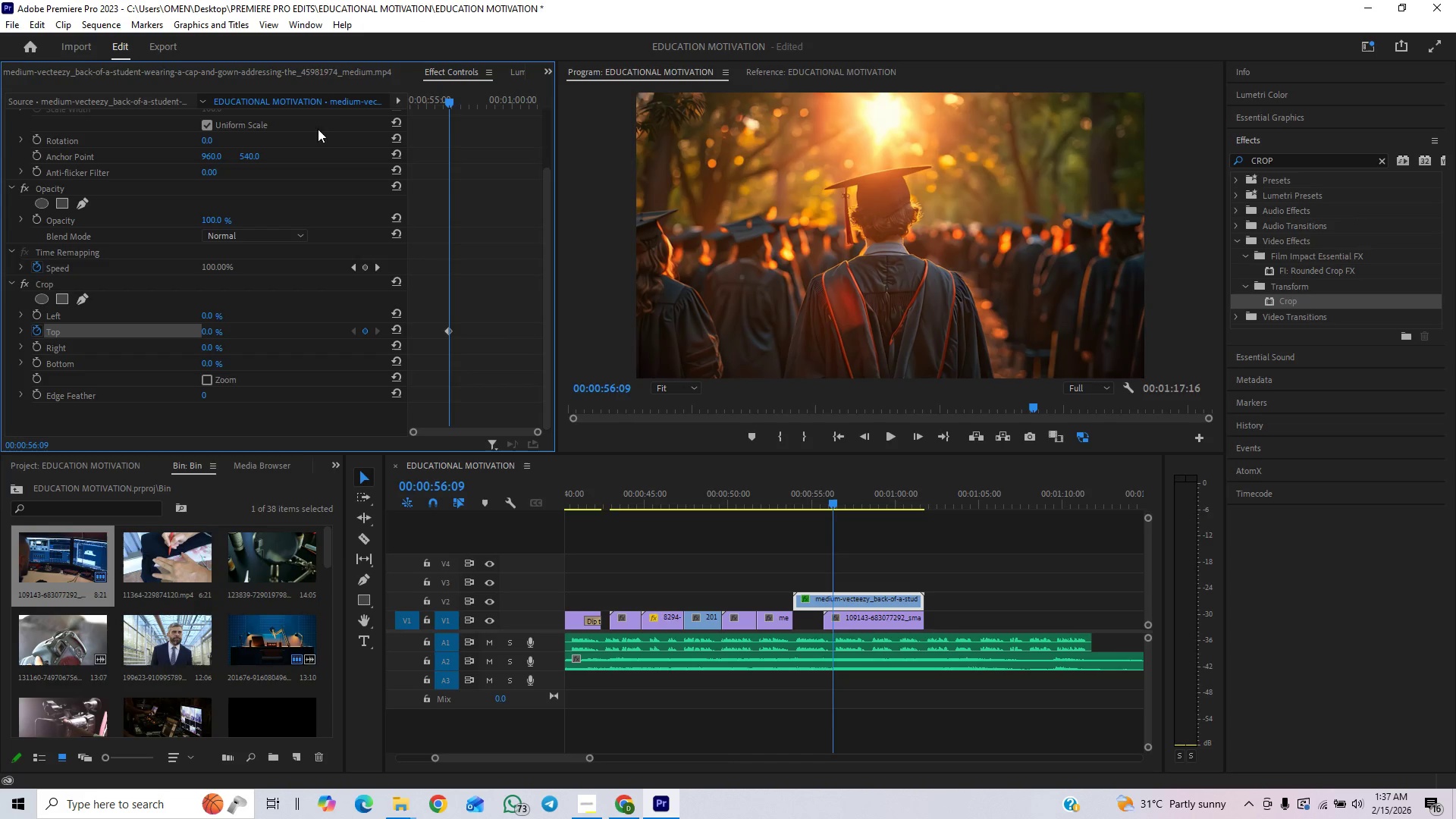 
left_click_drag(start_coordinate=[424, 99], to_coordinate=[273, 161])
 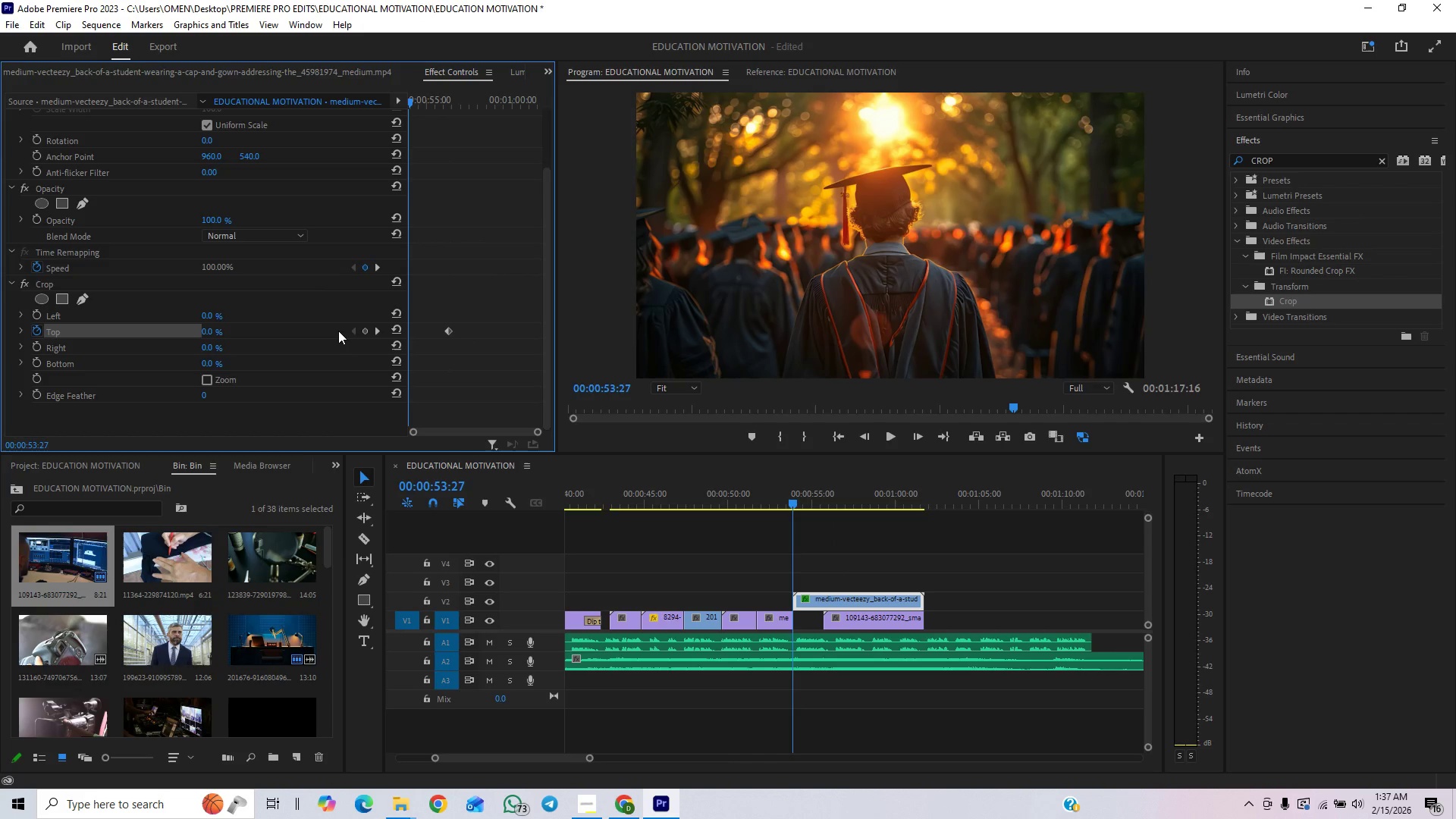 
left_click([366, 334])
 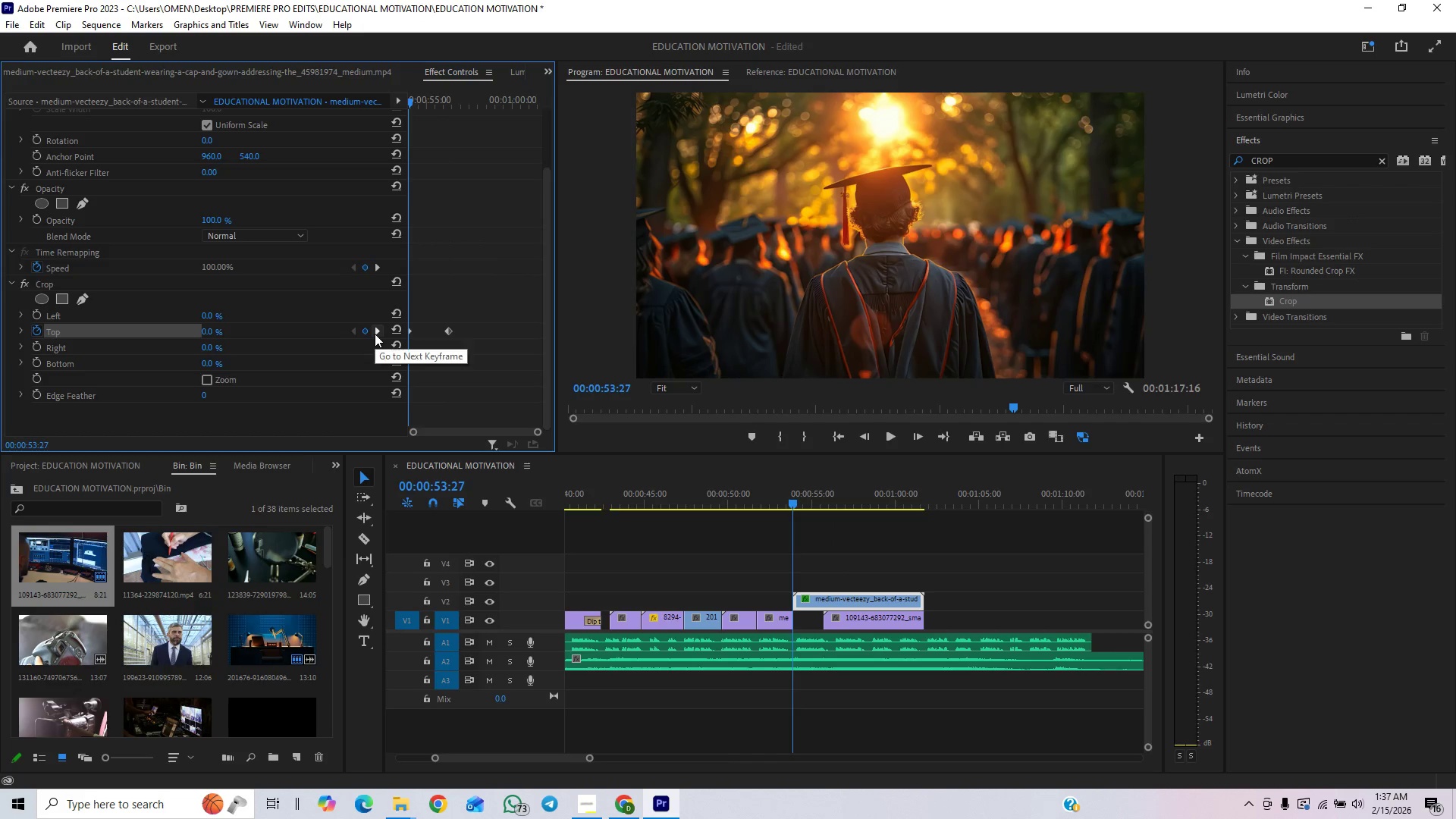 
left_click([375, 334])
 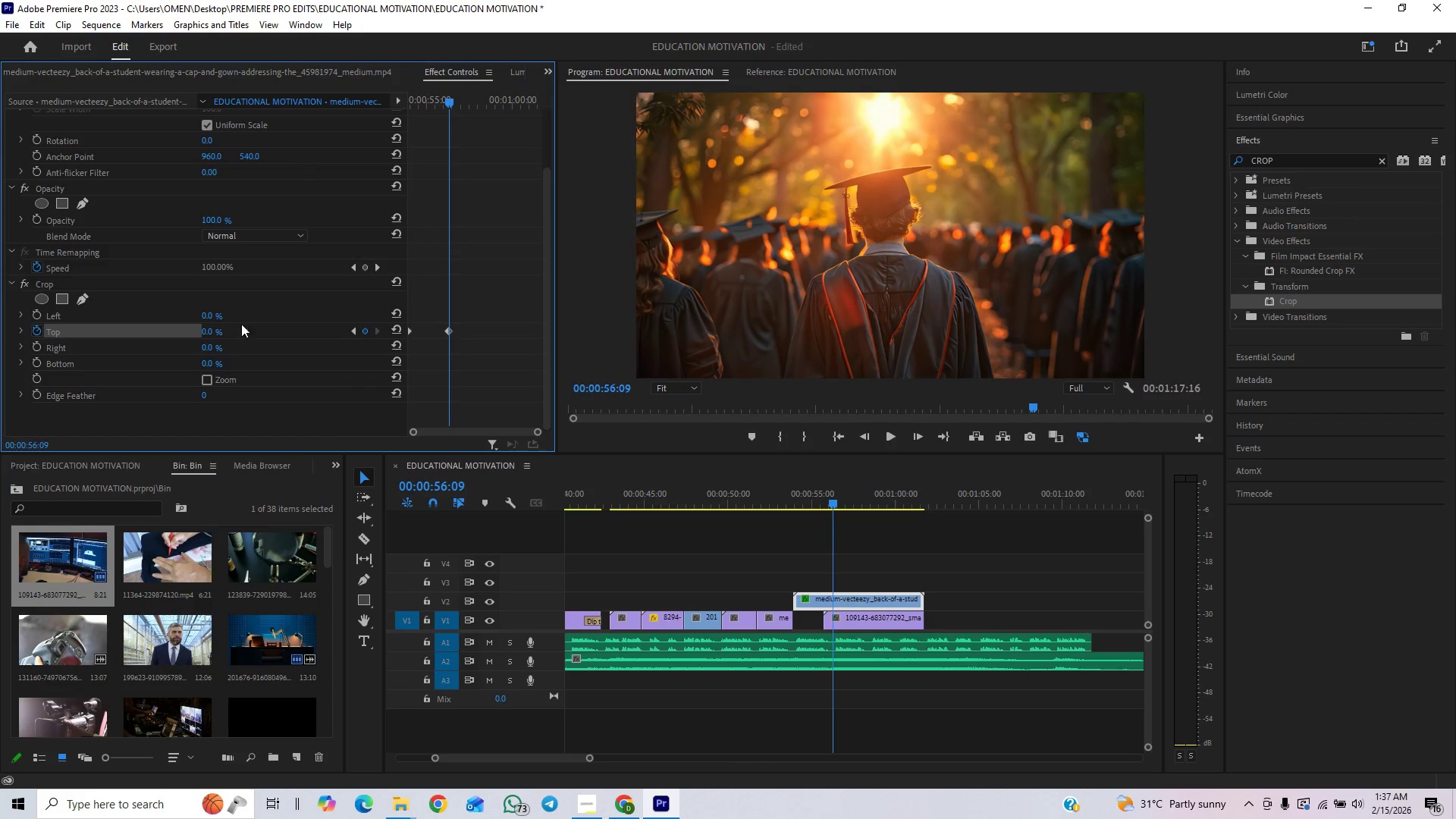 
left_click_drag(start_coordinate=[211, 334], to_coordinate=[228, 331])
 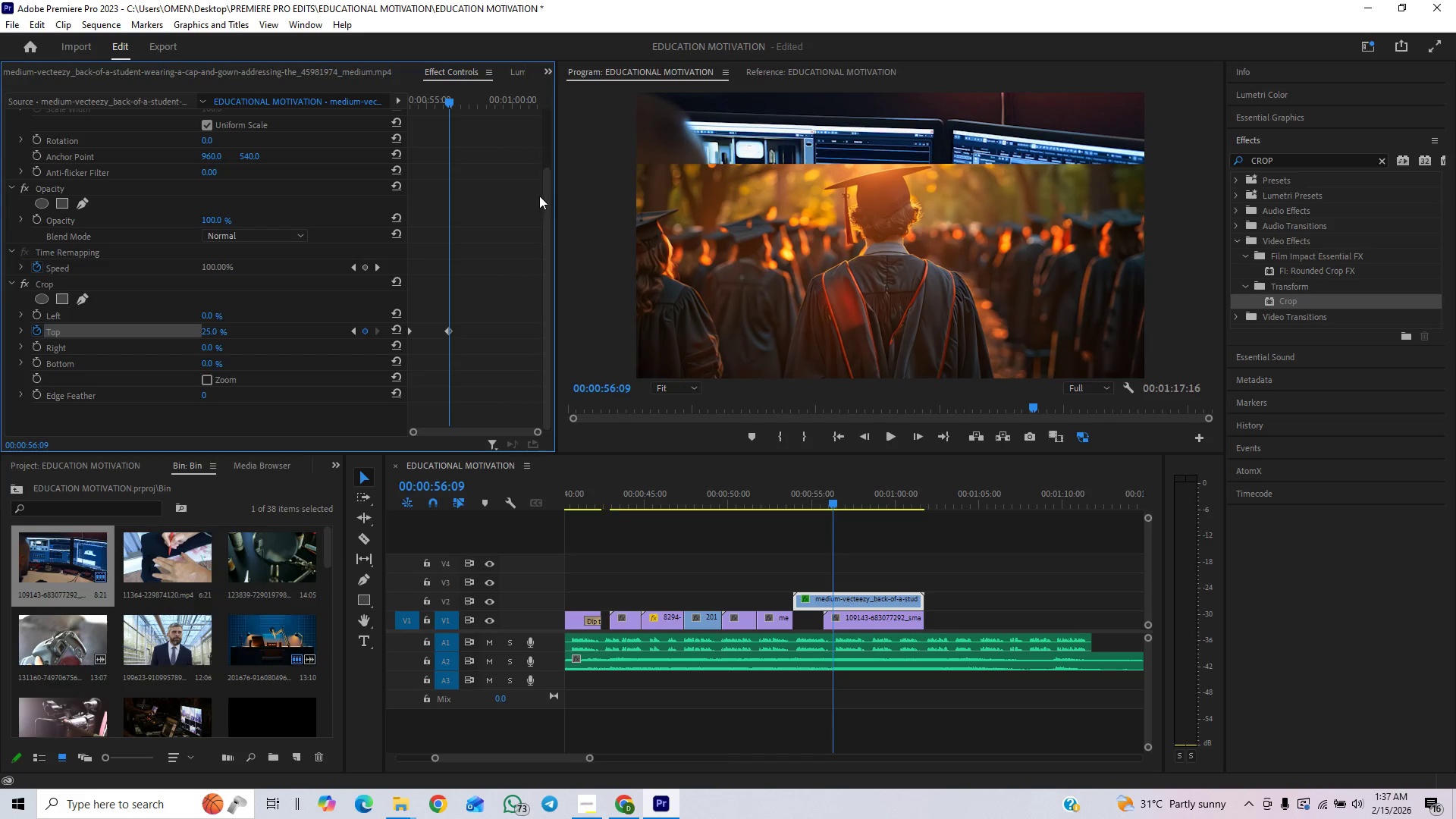 
left_click_drag(start_coordinate=[546, 192], to_coordinate=[566, 49])
 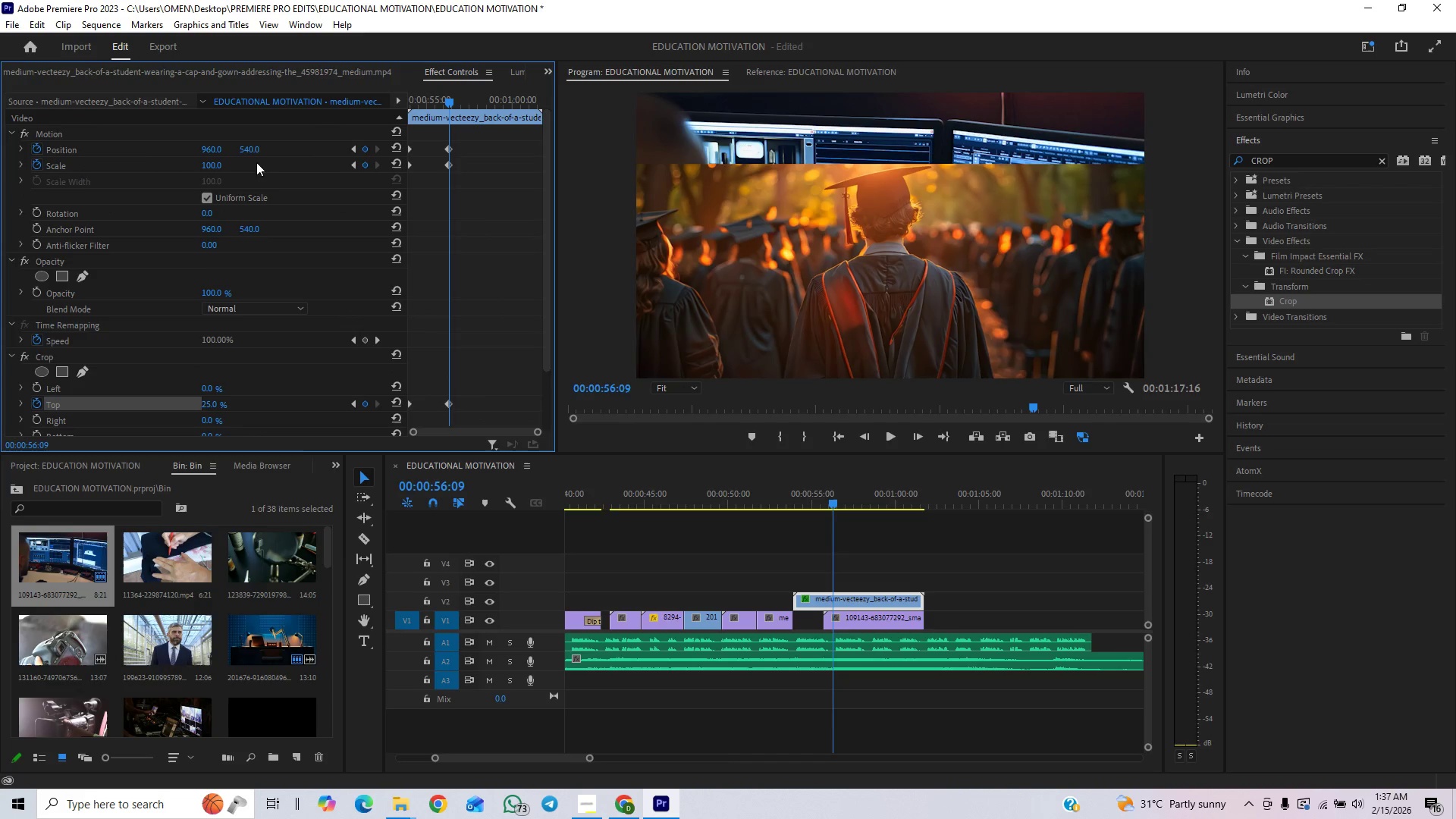 
left_click_drag(start_coordinate=[255, 148], to_coordinate=[58, 182])
 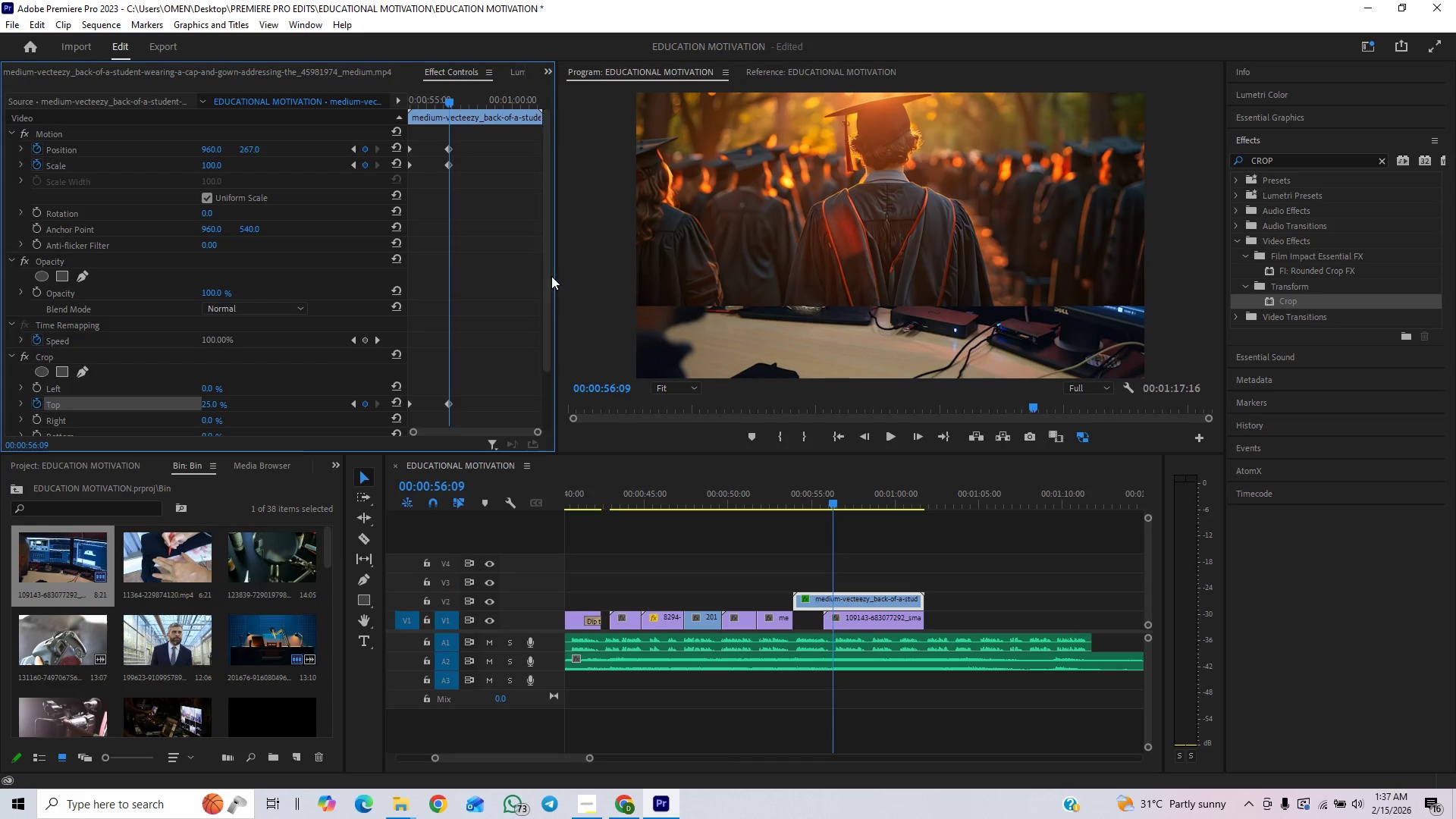 
left_click_drag(start_coordinate=[549, 287], to_coordinate=[538, 395])
 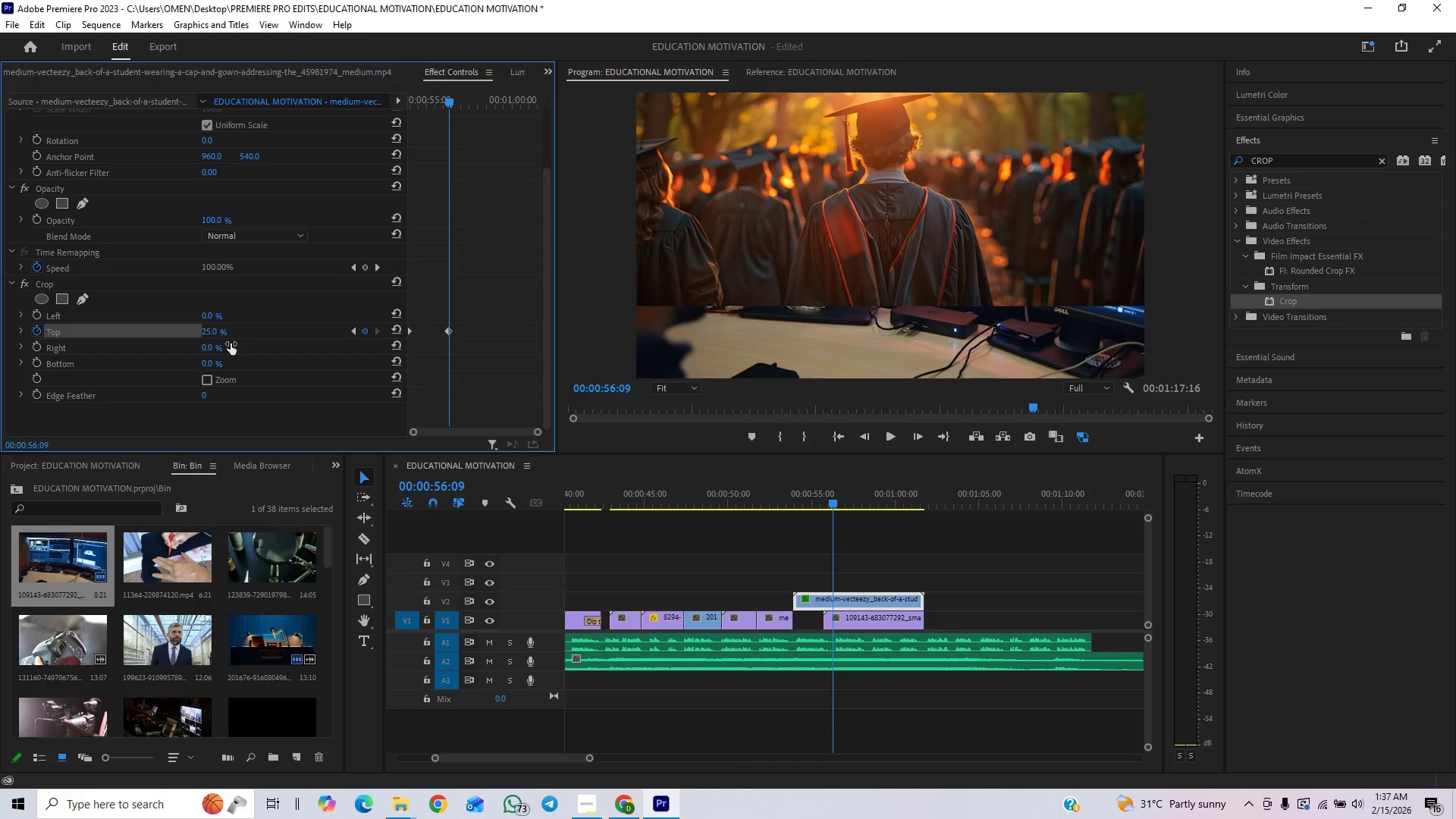 
left_click([212, 362])
 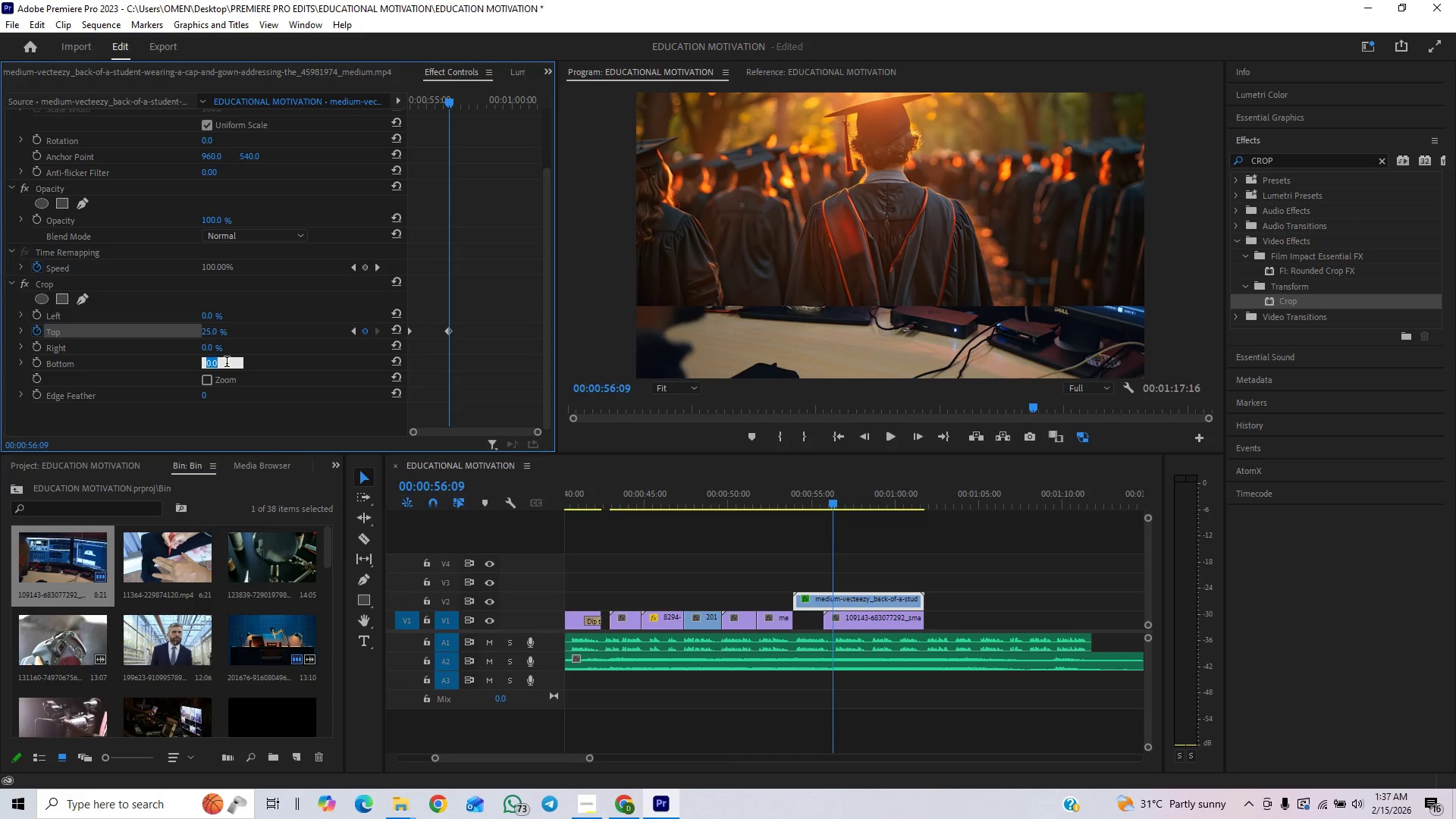 
key(2)
 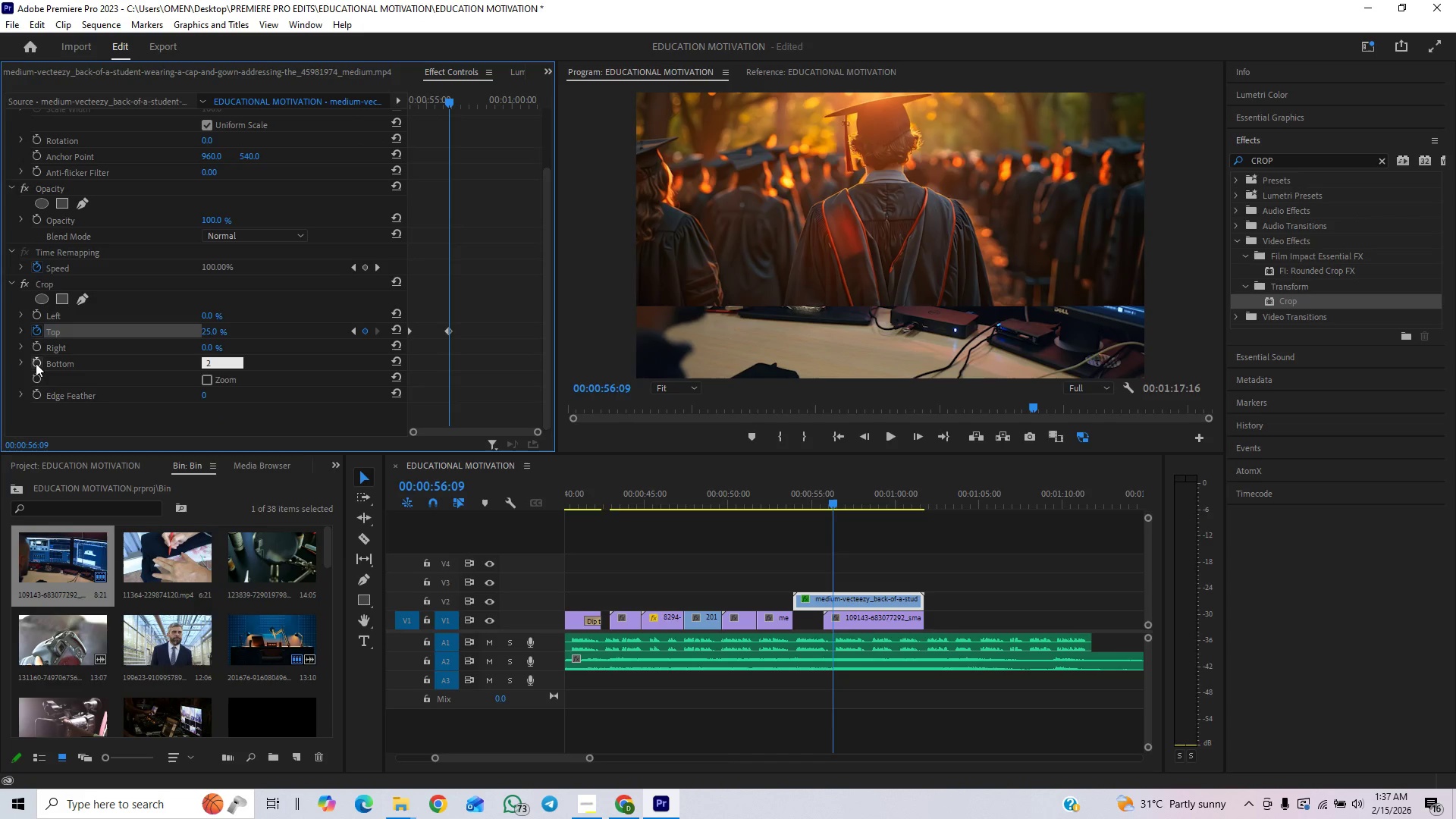 
right_click([138, 388])
 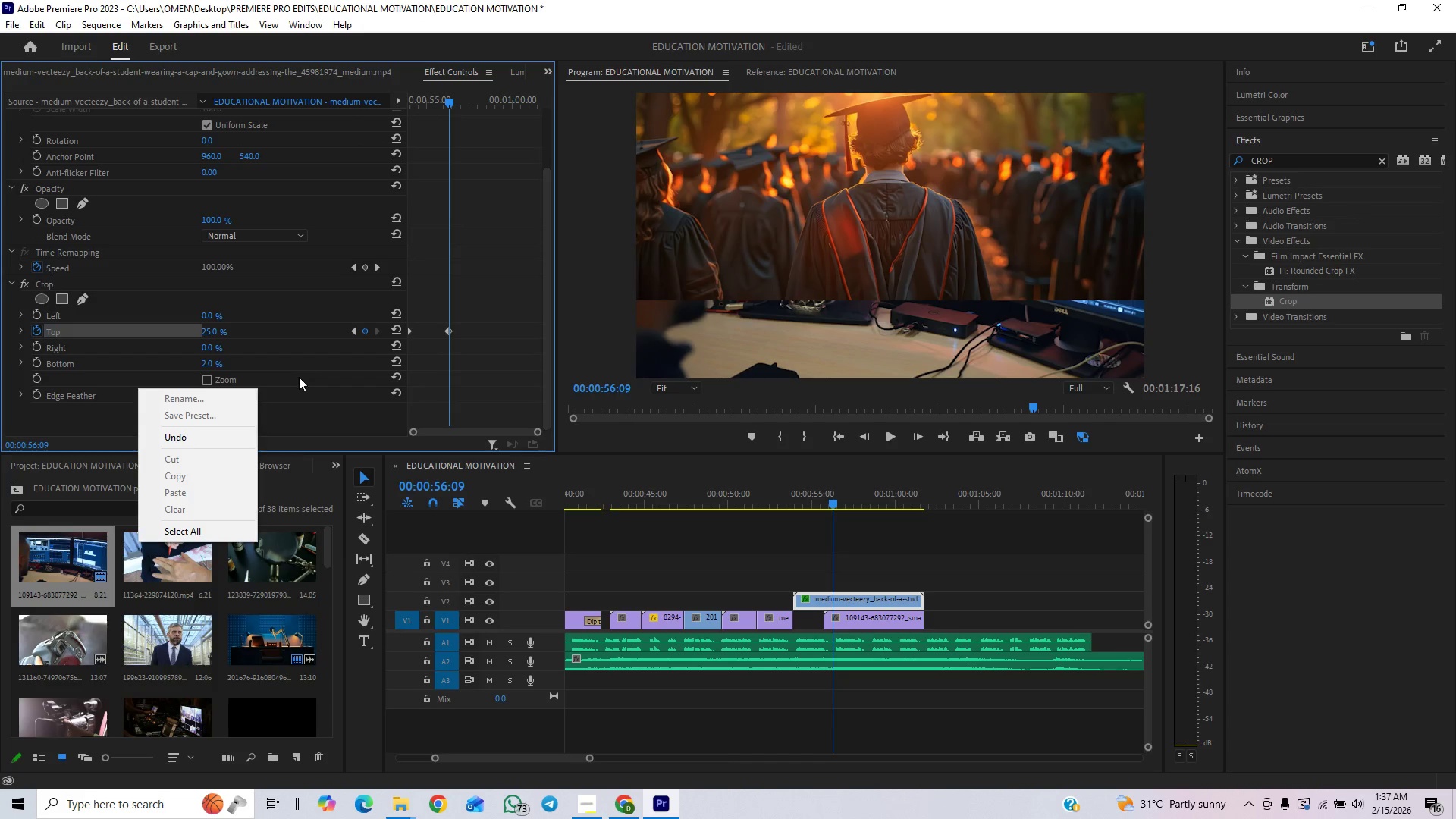 
left_click([288, 413])
 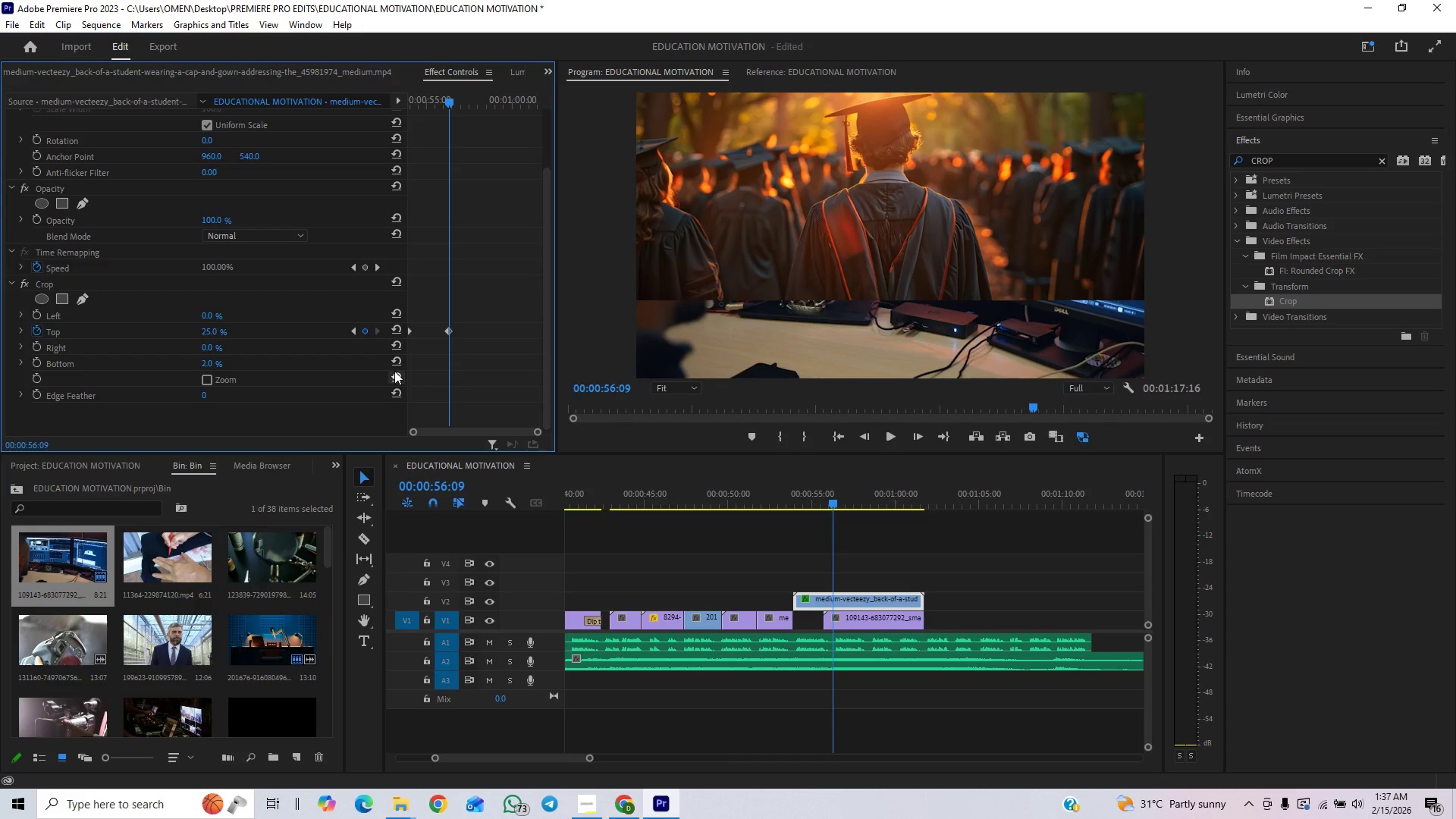 
left_click([398, 363])
 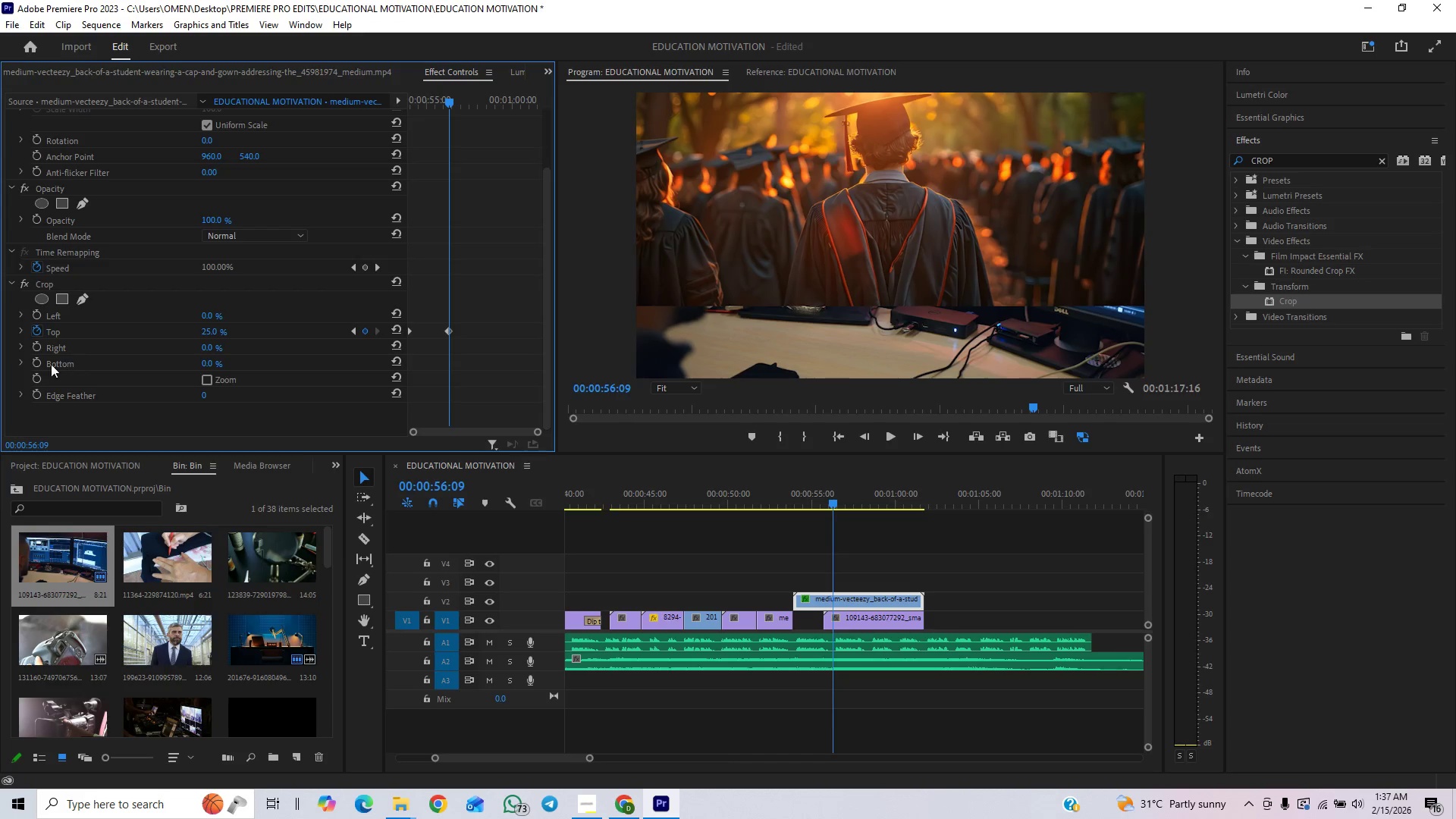 
left_click([36, 363])
 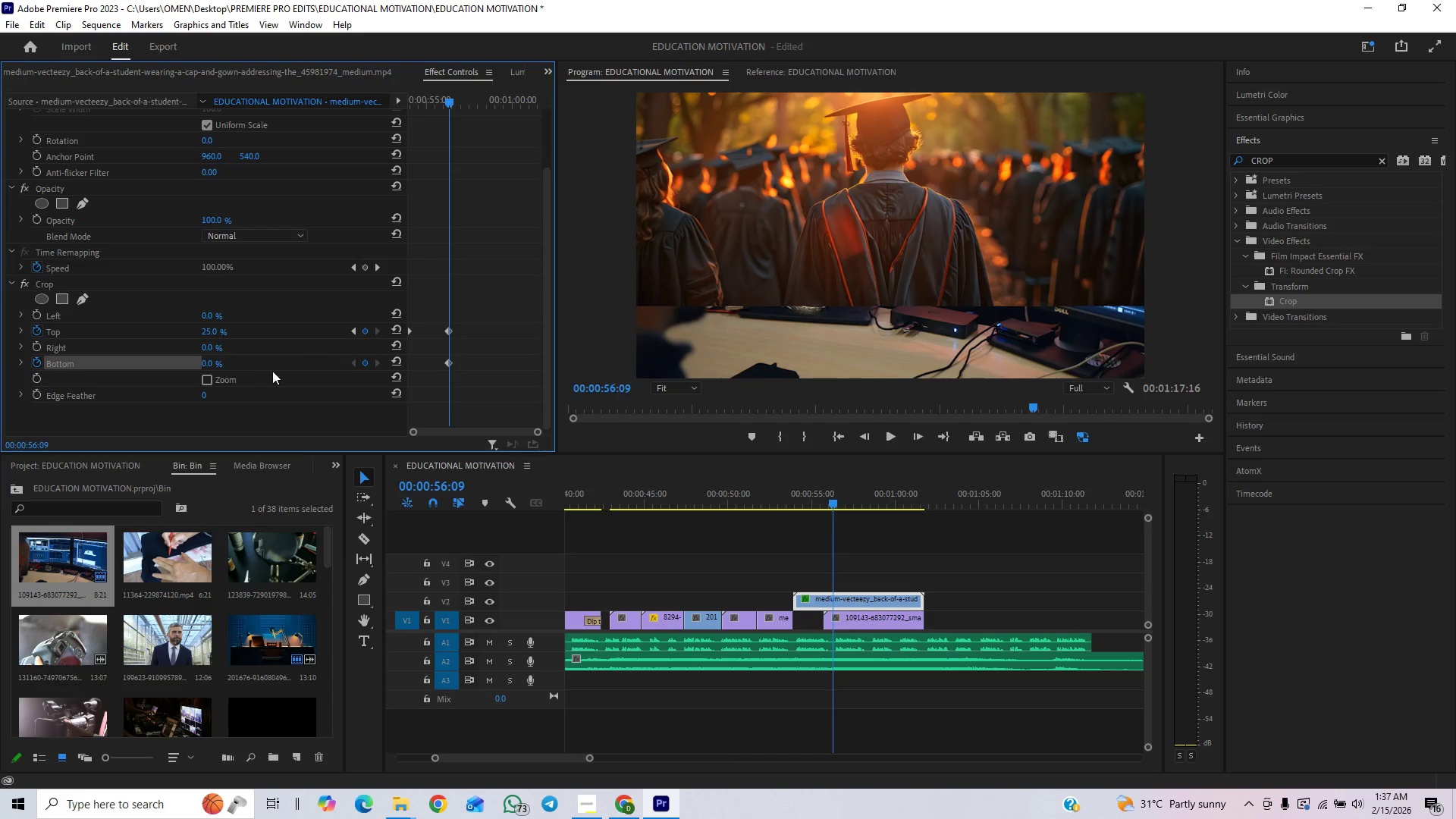 
left_click([209, 368])
 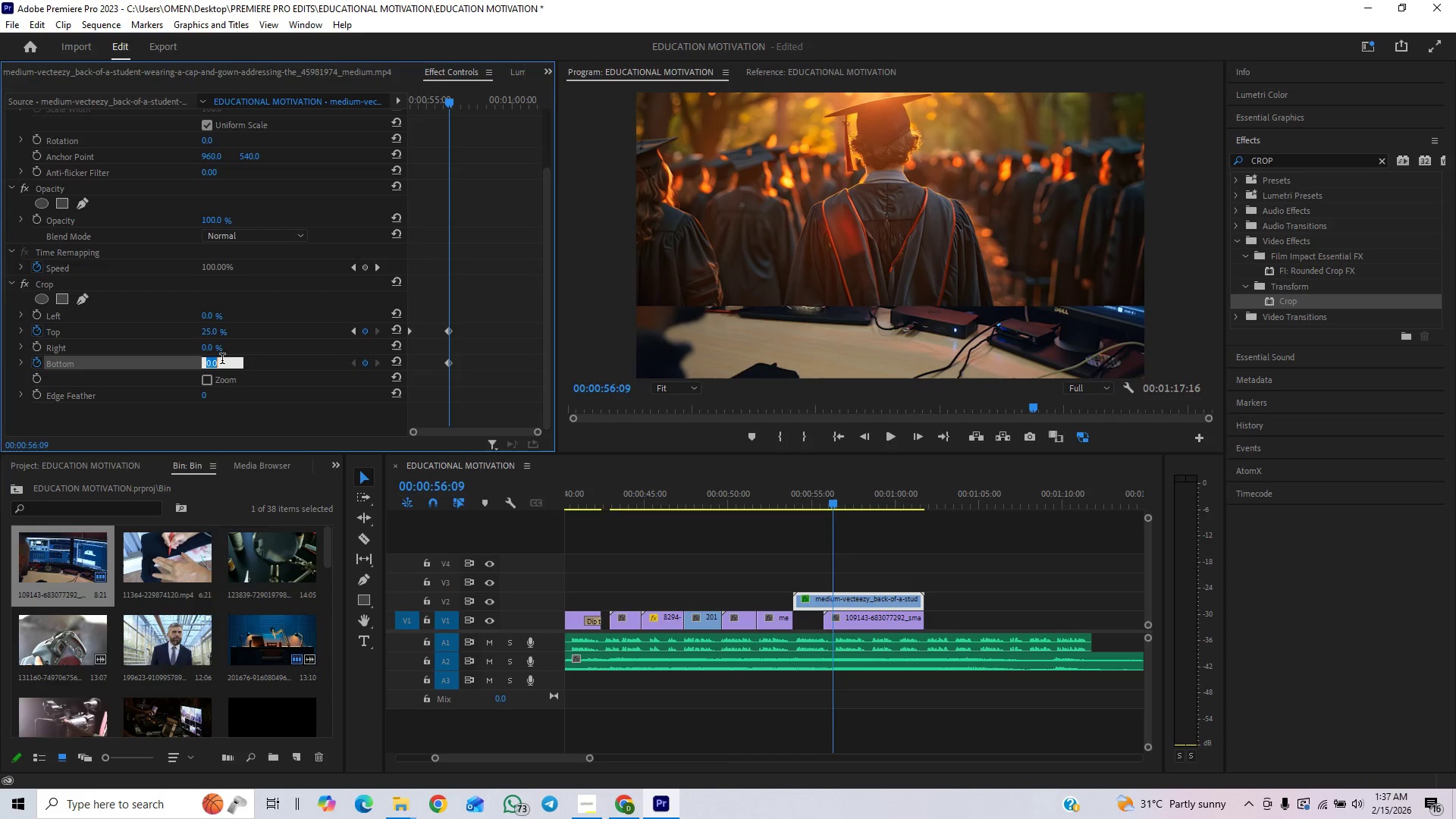 
type(25)
 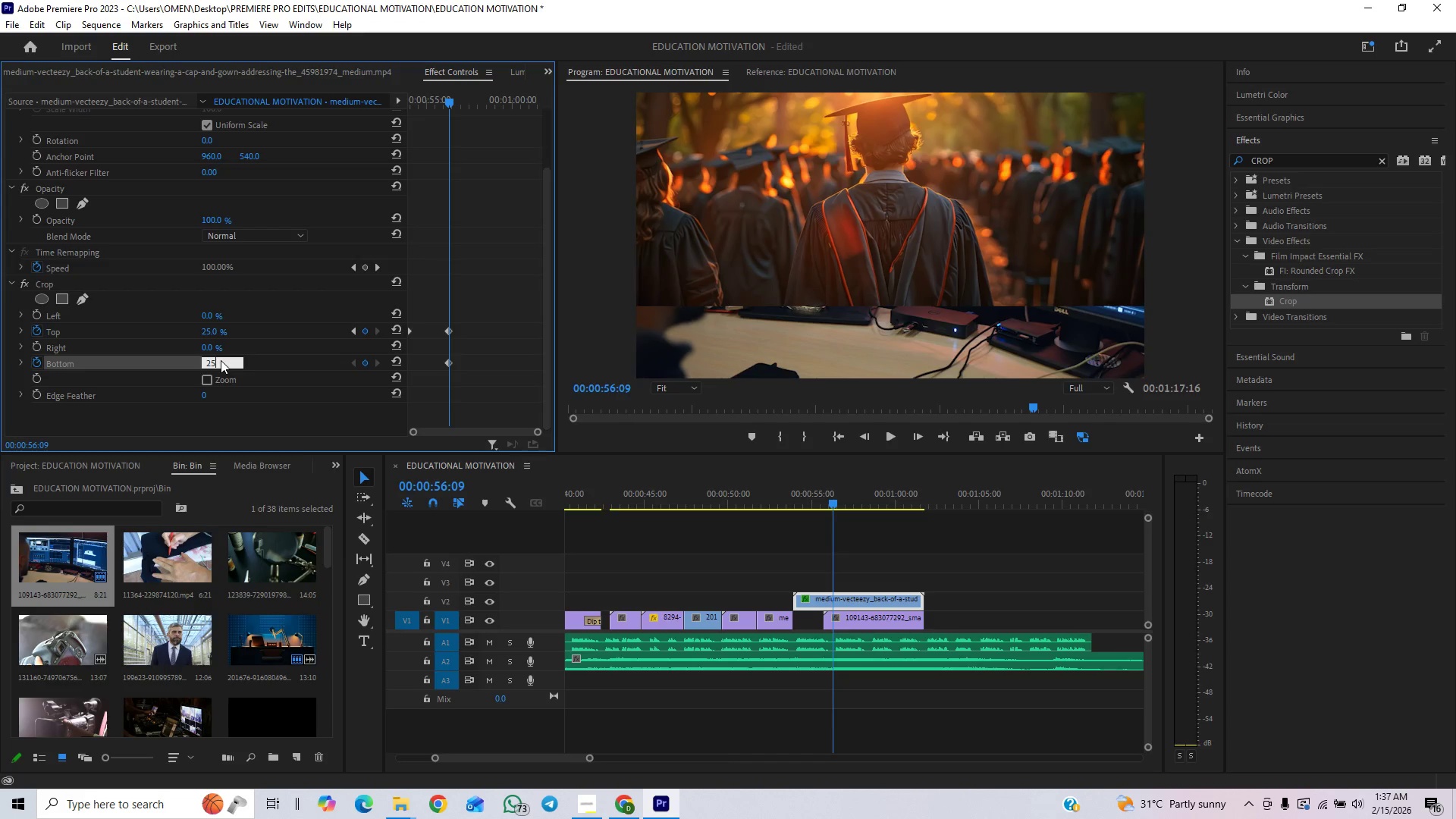 
key(Enter)
 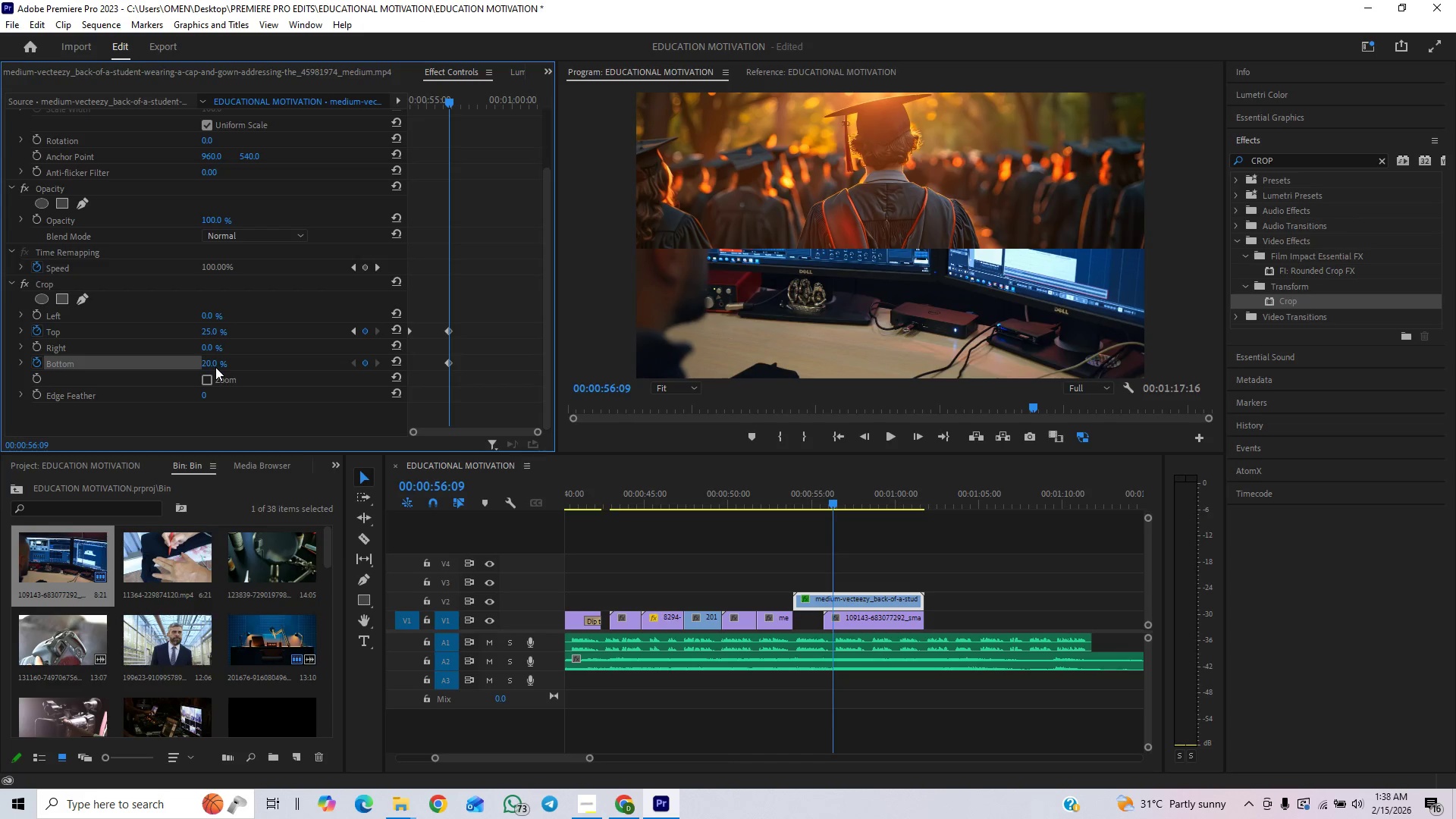 
wait(12.12)
 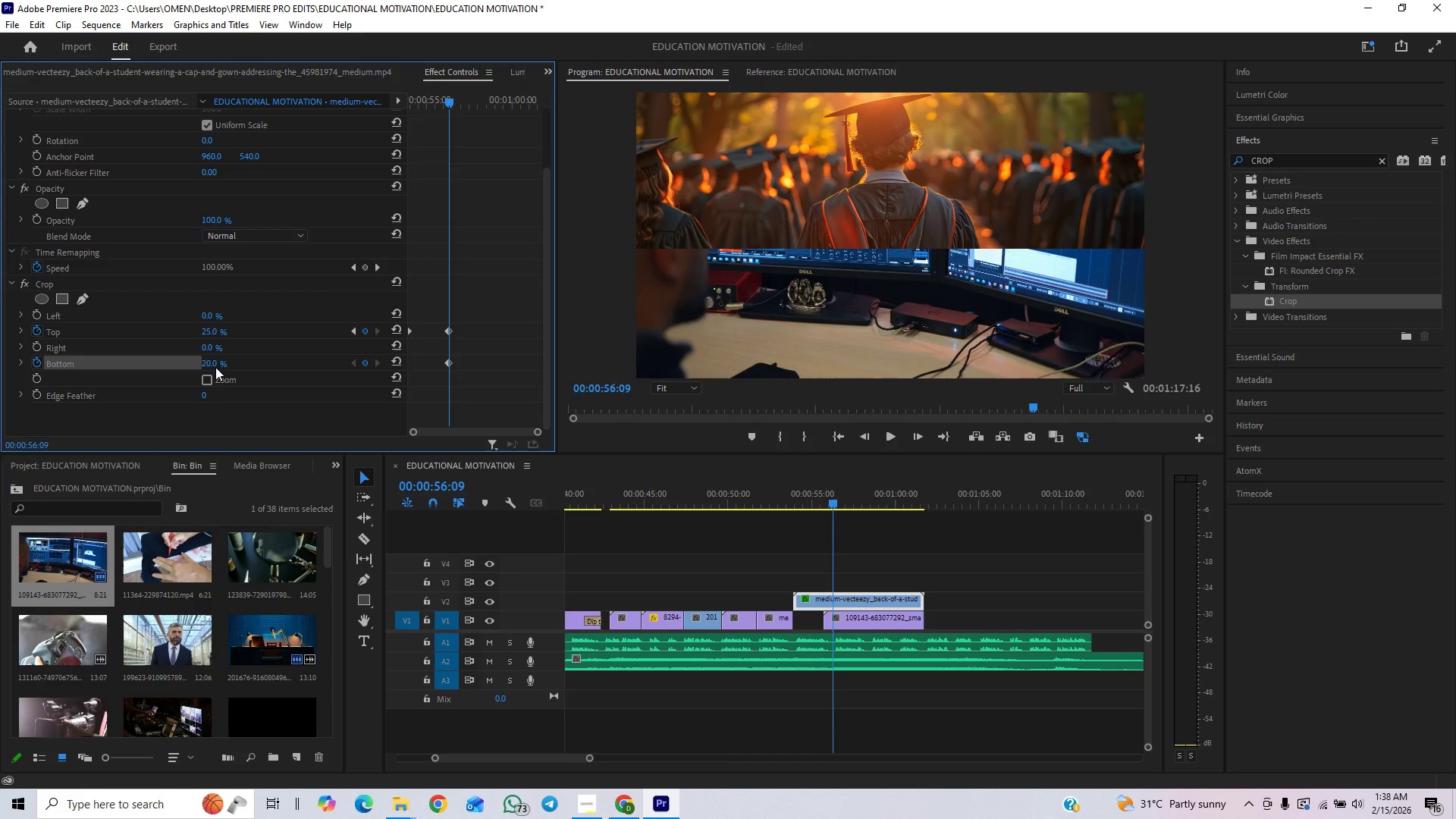 
key(Control+Z)
 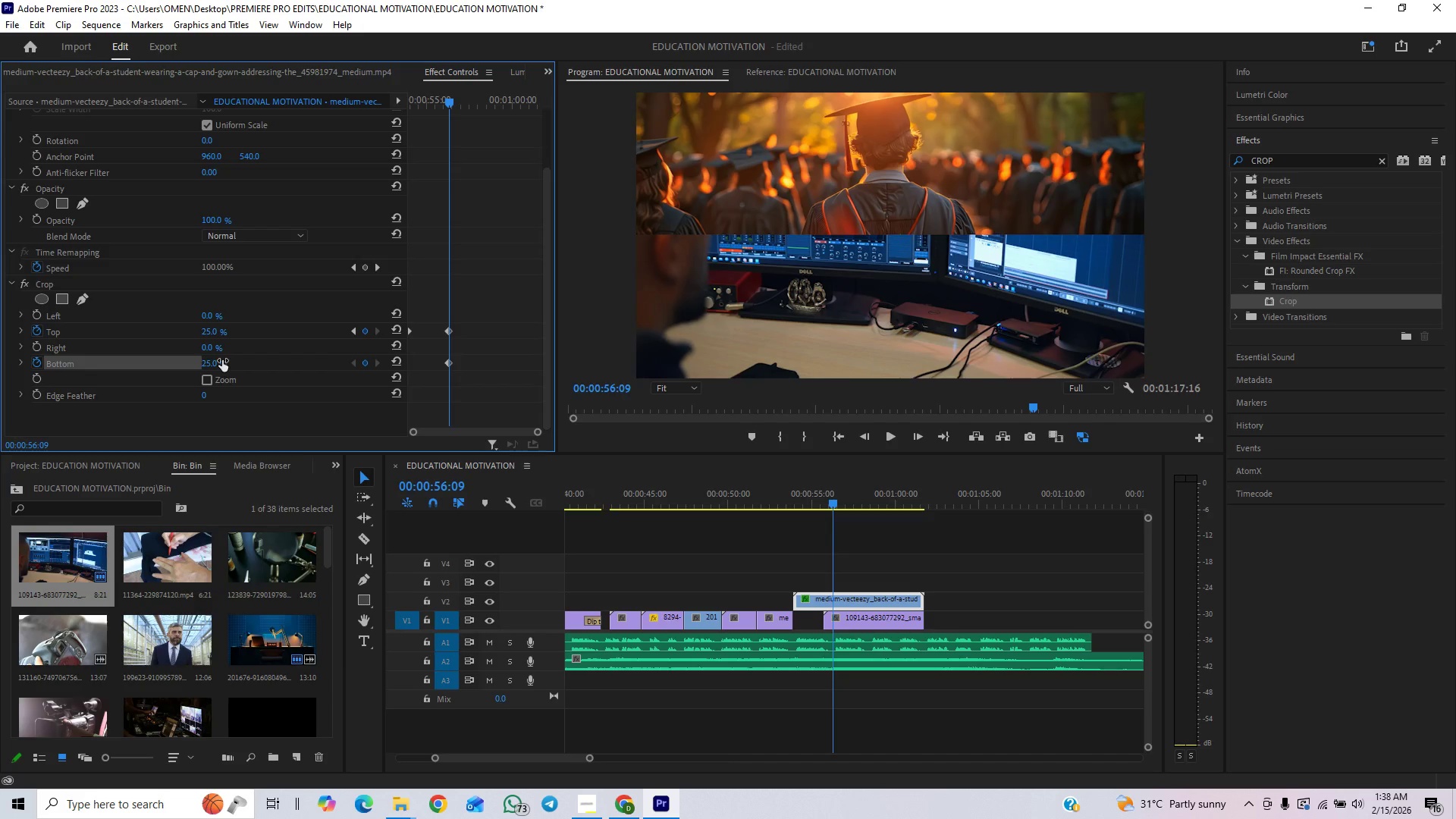 
key(Control+Tab)
 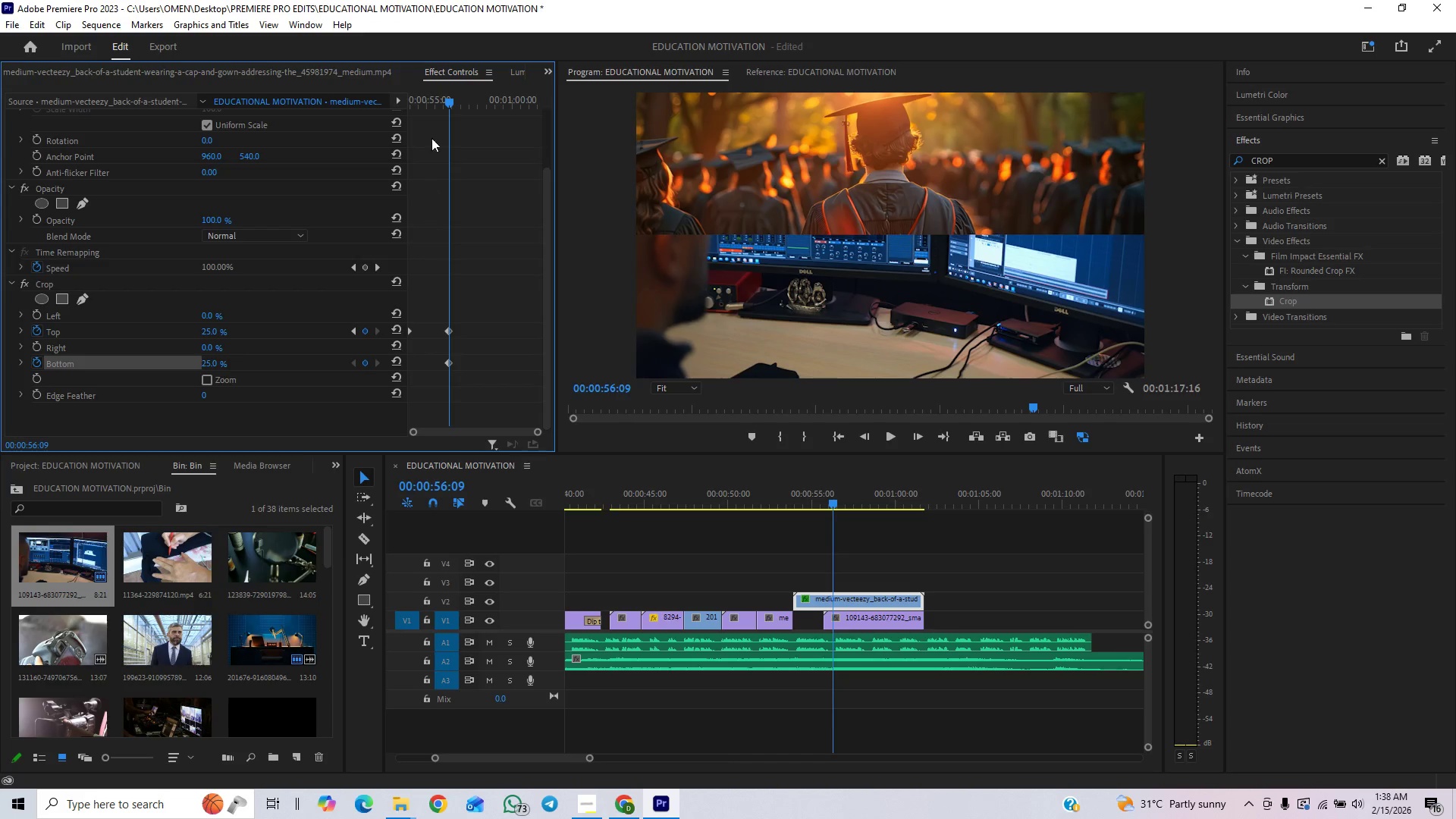 
left_click_drag(start_coordinate=[435, 101], to_coordinate=[272, 171])
 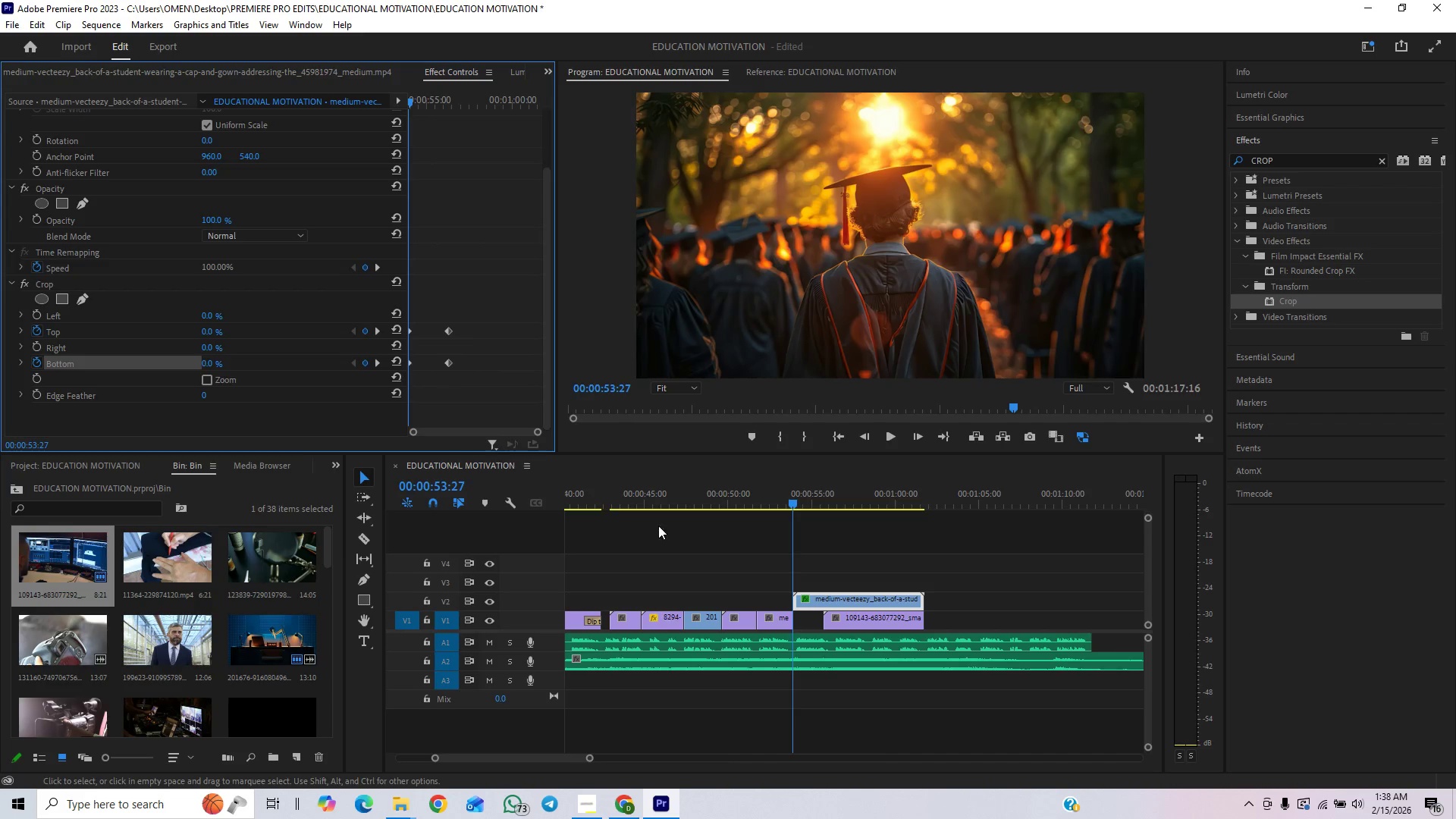 
left_click([784, 505])
 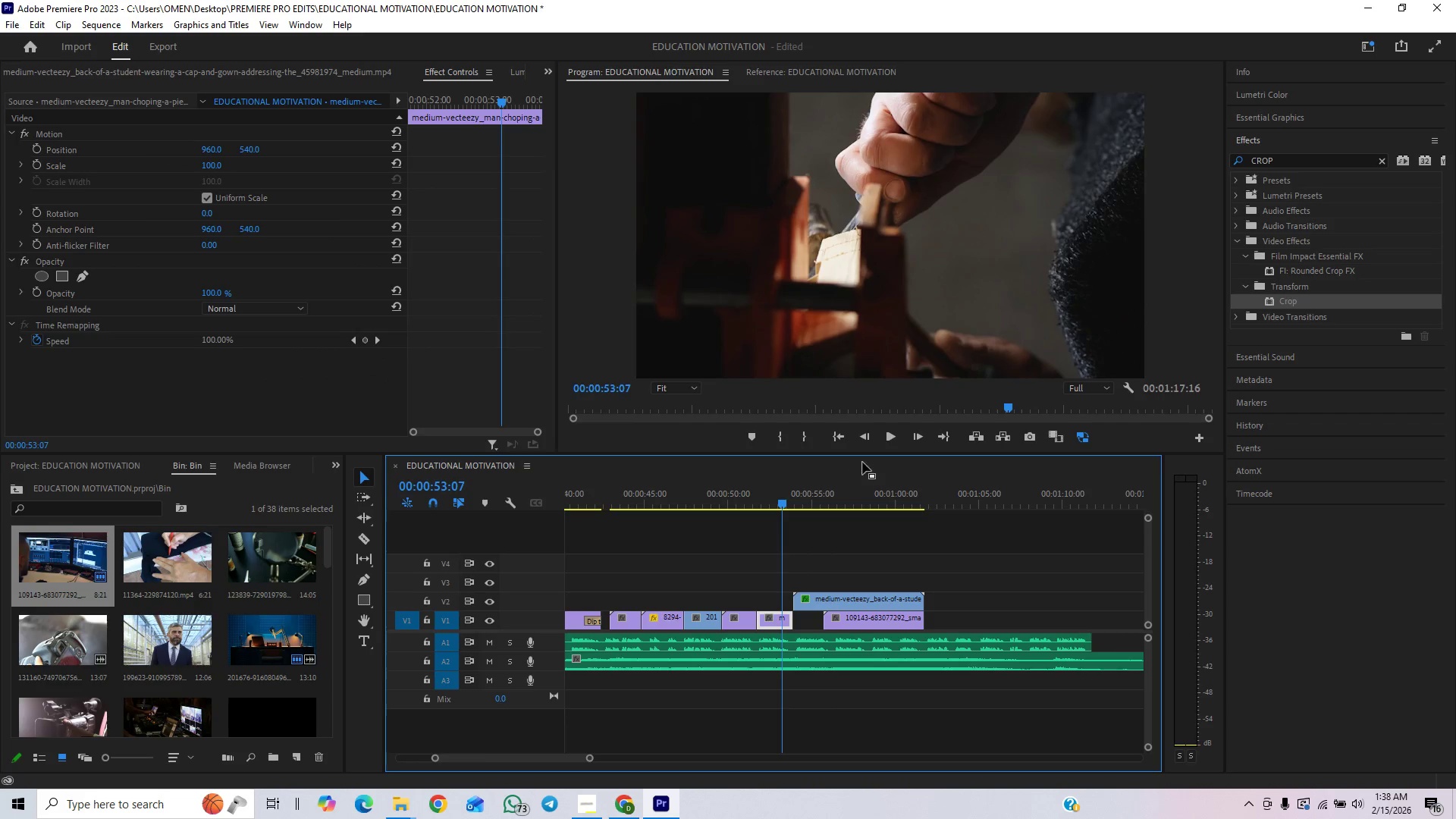 
mouse_move([901, 438])
 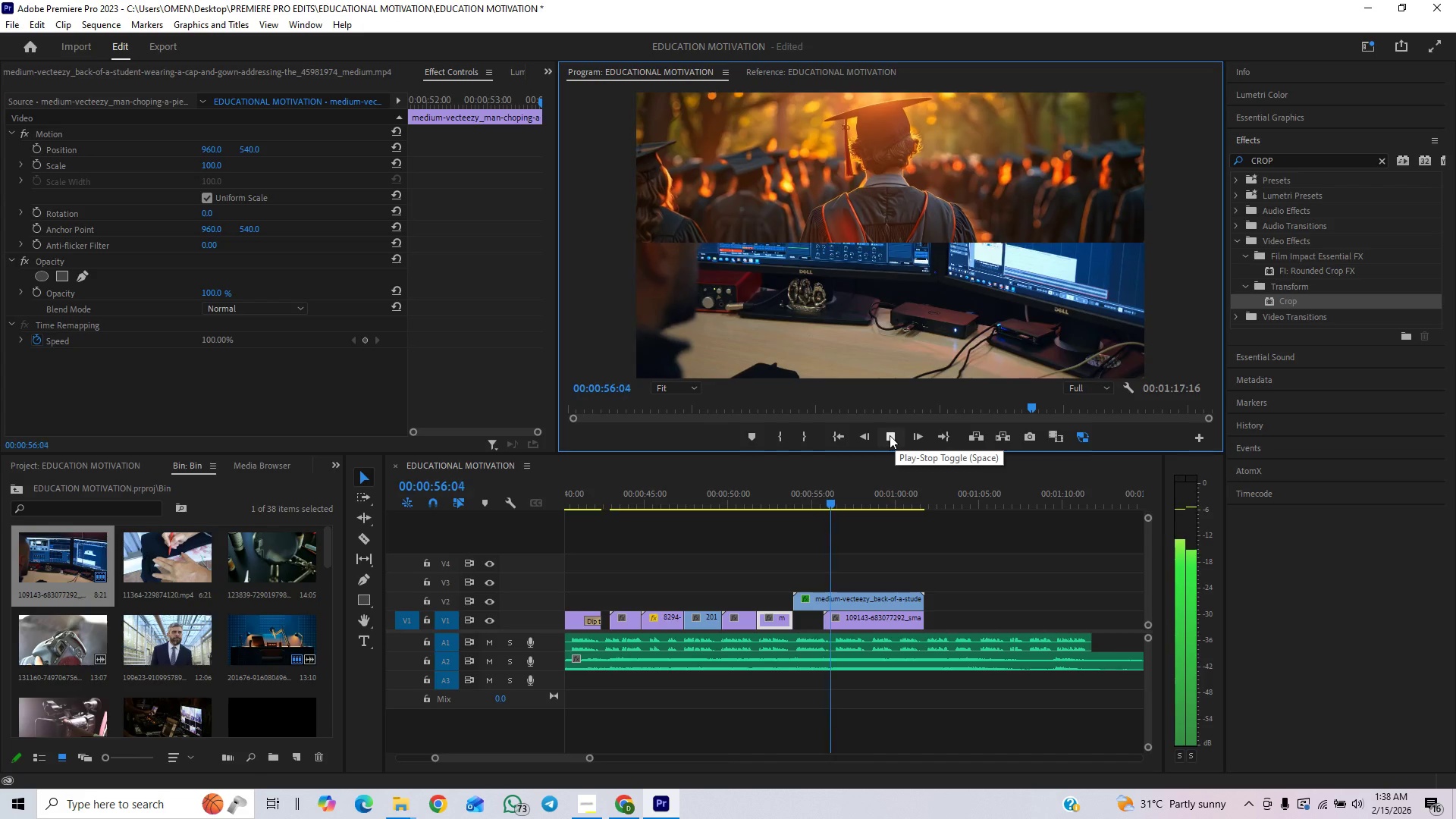 
left_click([890, 435])
 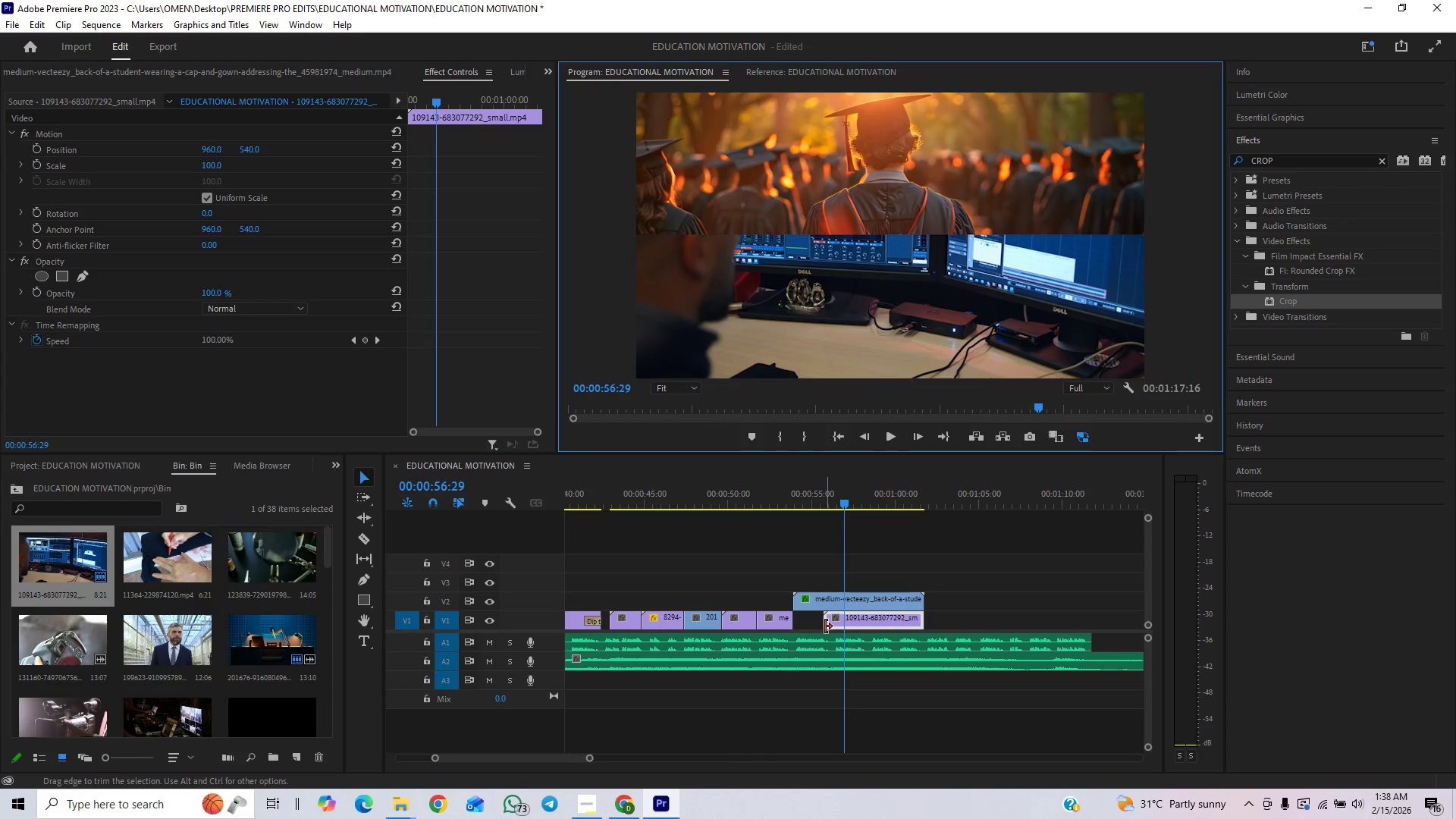 
left_click_drag(start_coordinate=[860, 617], to_coordinate=[837, 622])
 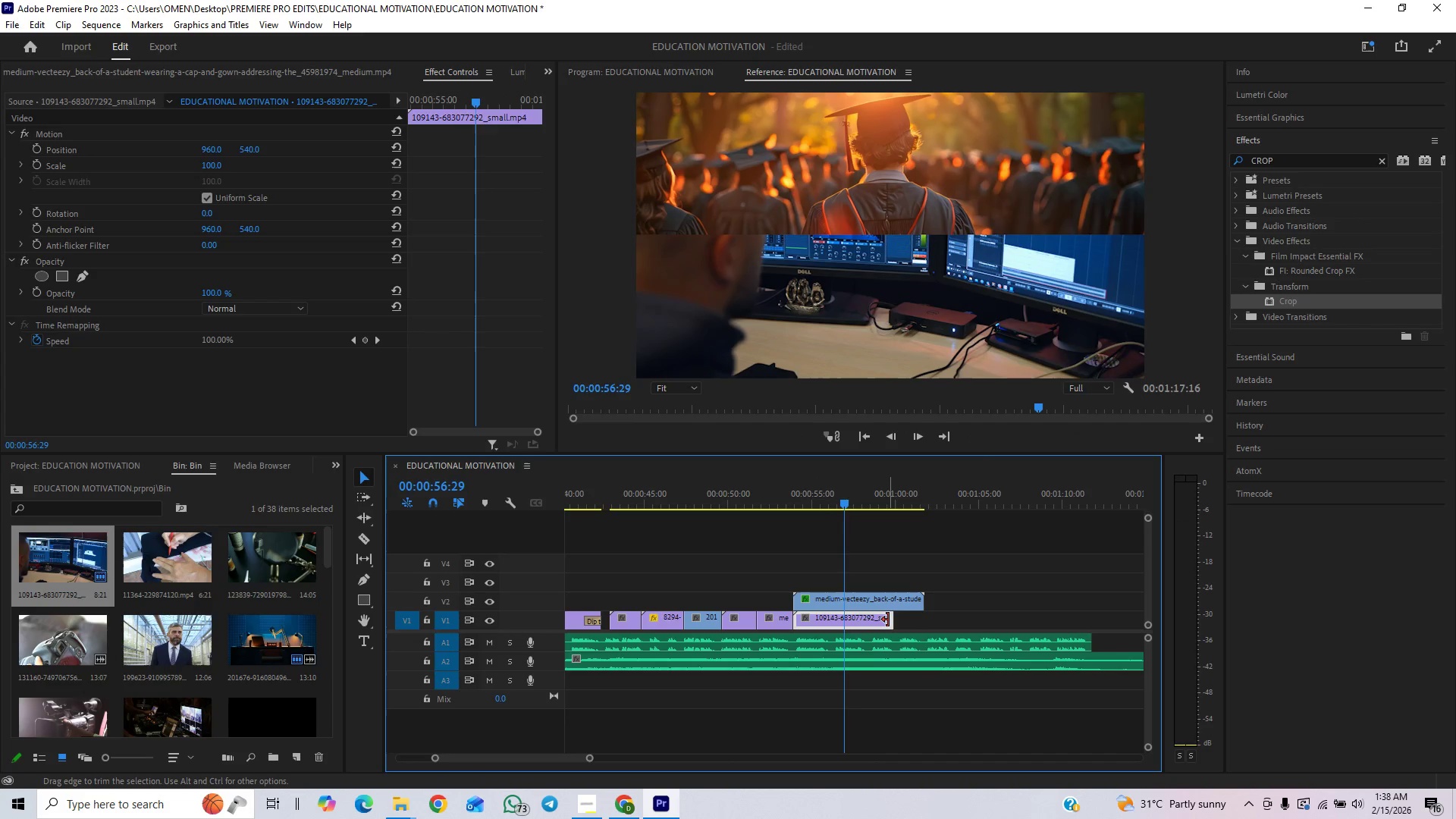 
left_click_drag(start_coordinate=[893, 617], to_coordinate=[925, 621])
 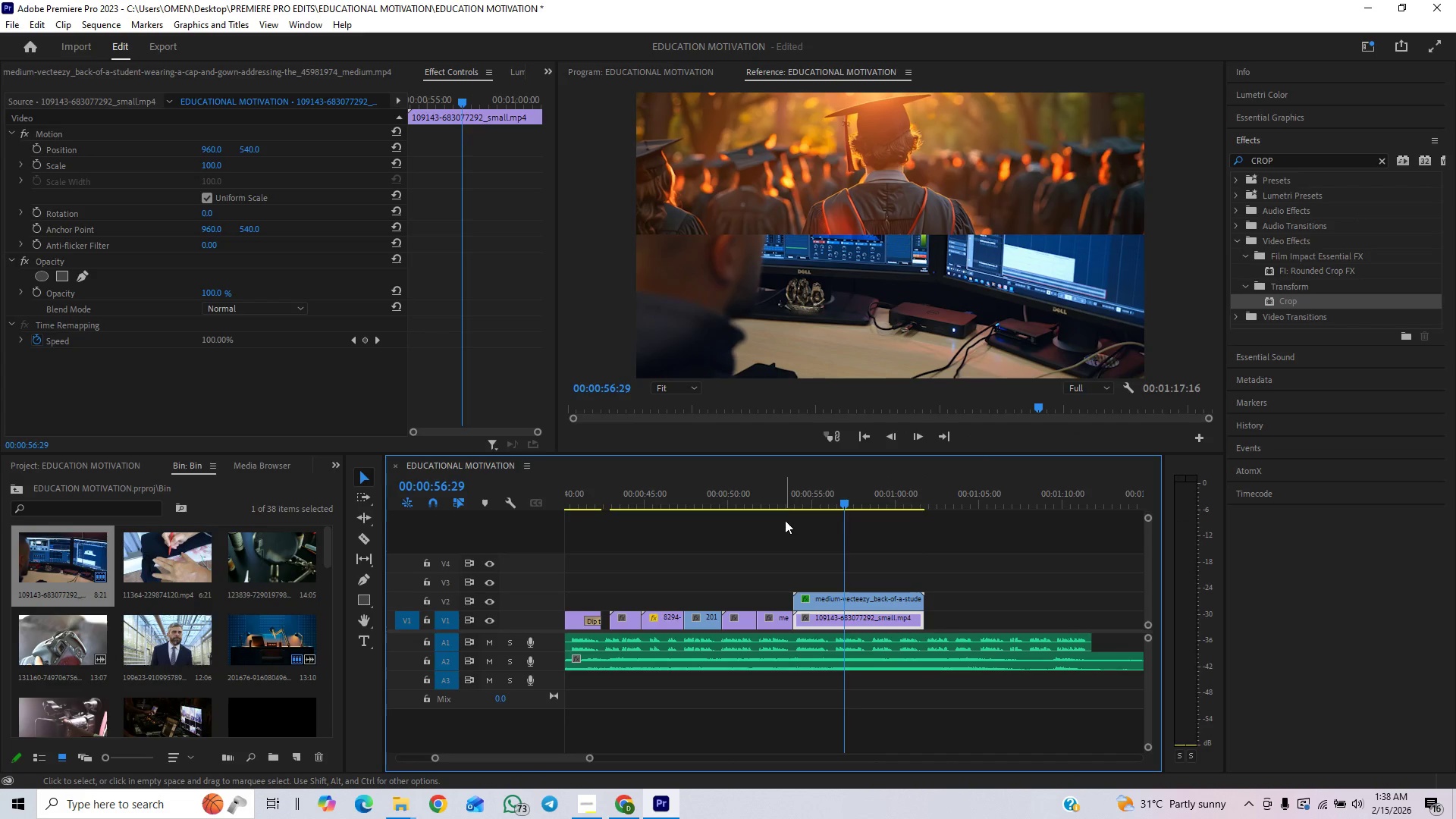 
left_click([783, 504])
 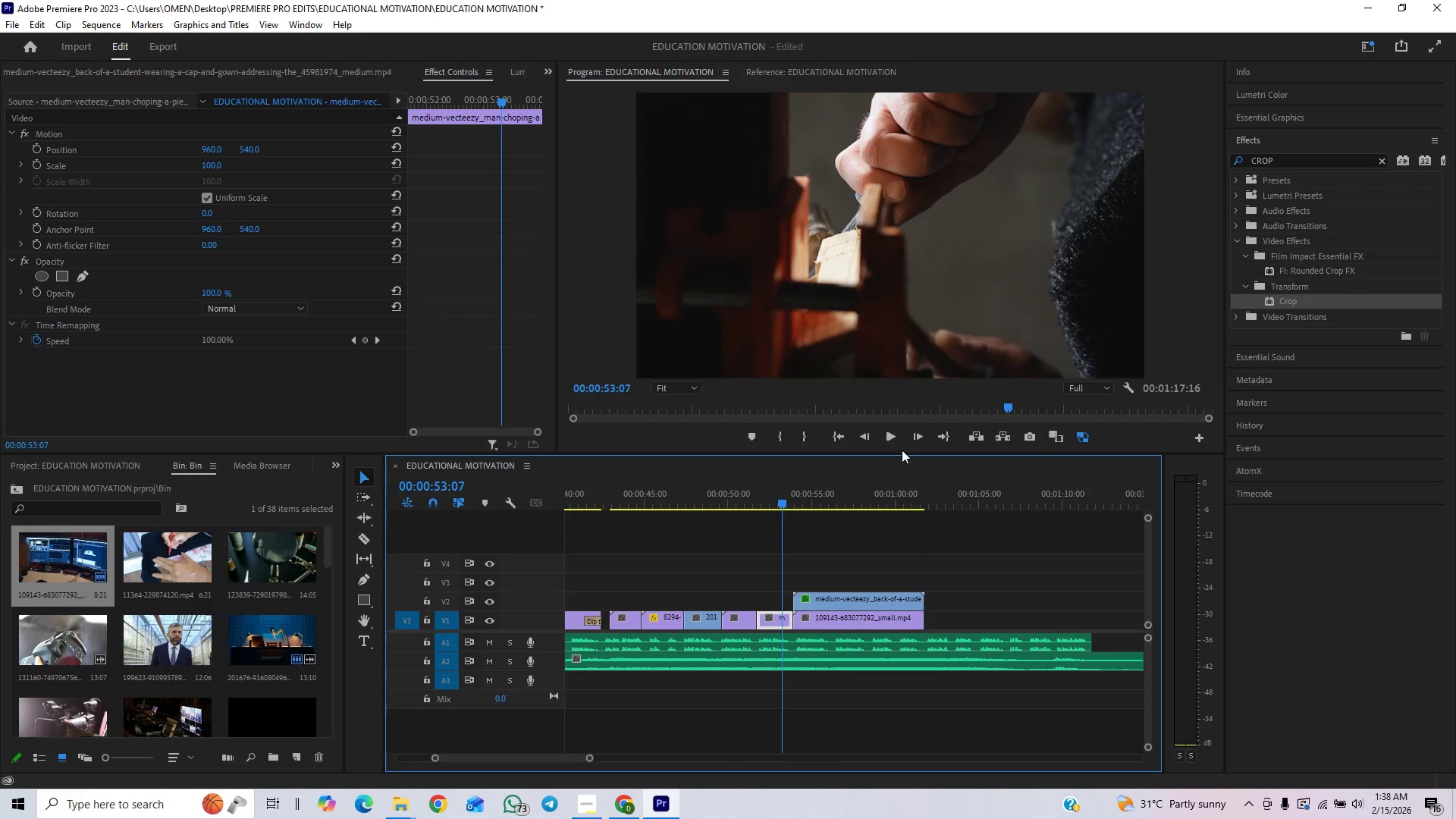 
left_click([893, 439])
 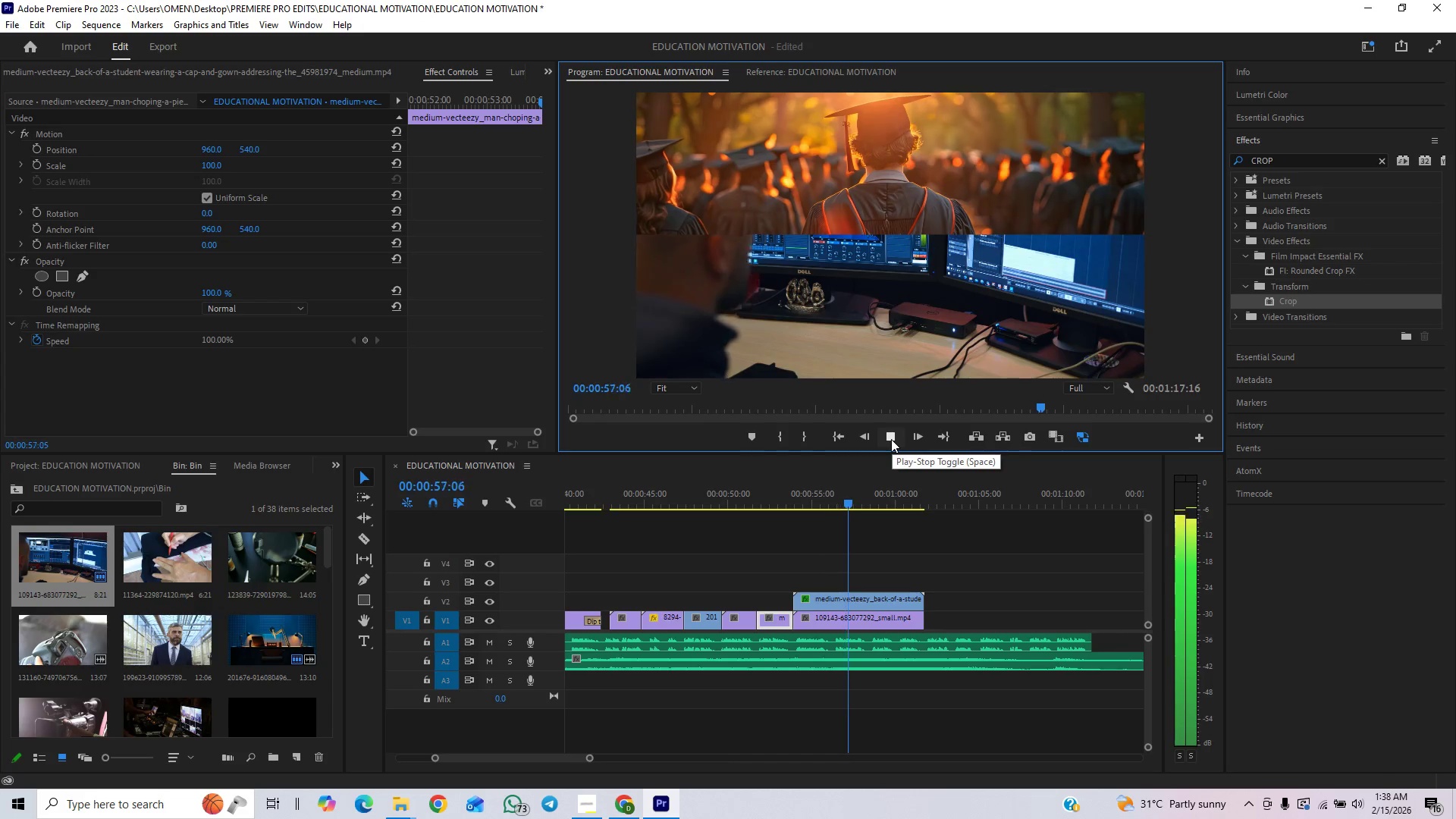 
wait(5.61)
 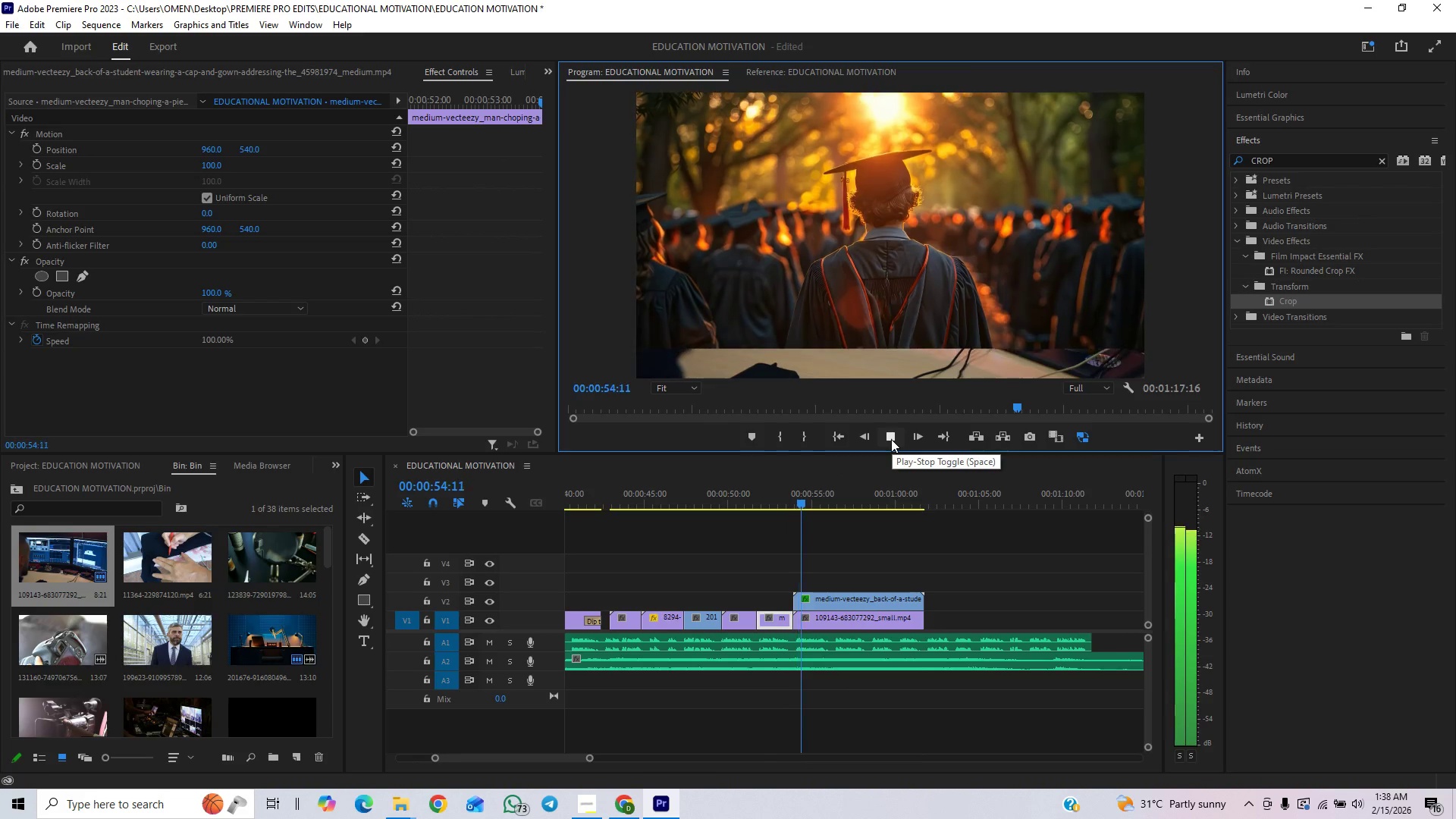 
left_click([891, 439])
 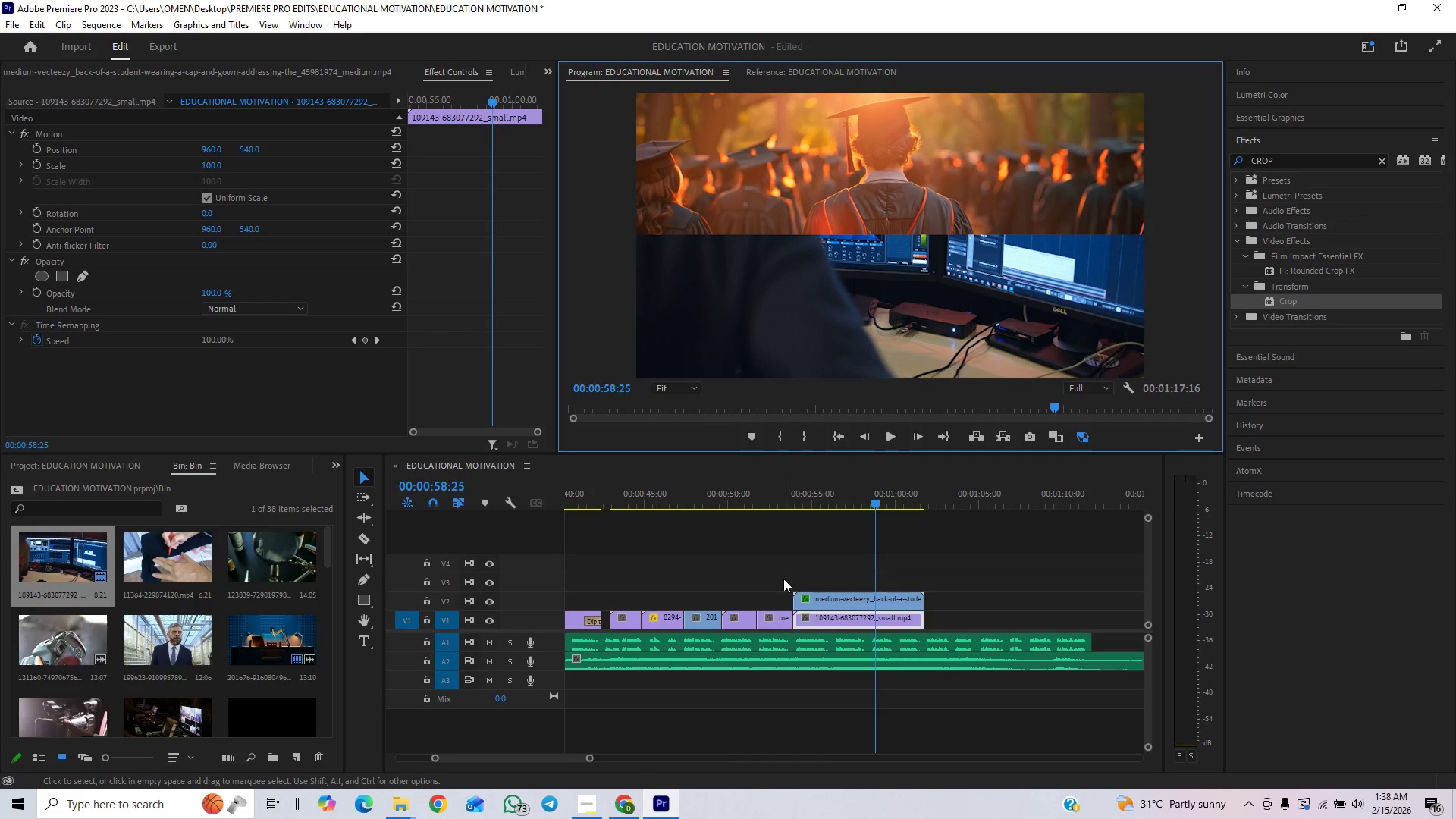 
left_click([780, 503])
 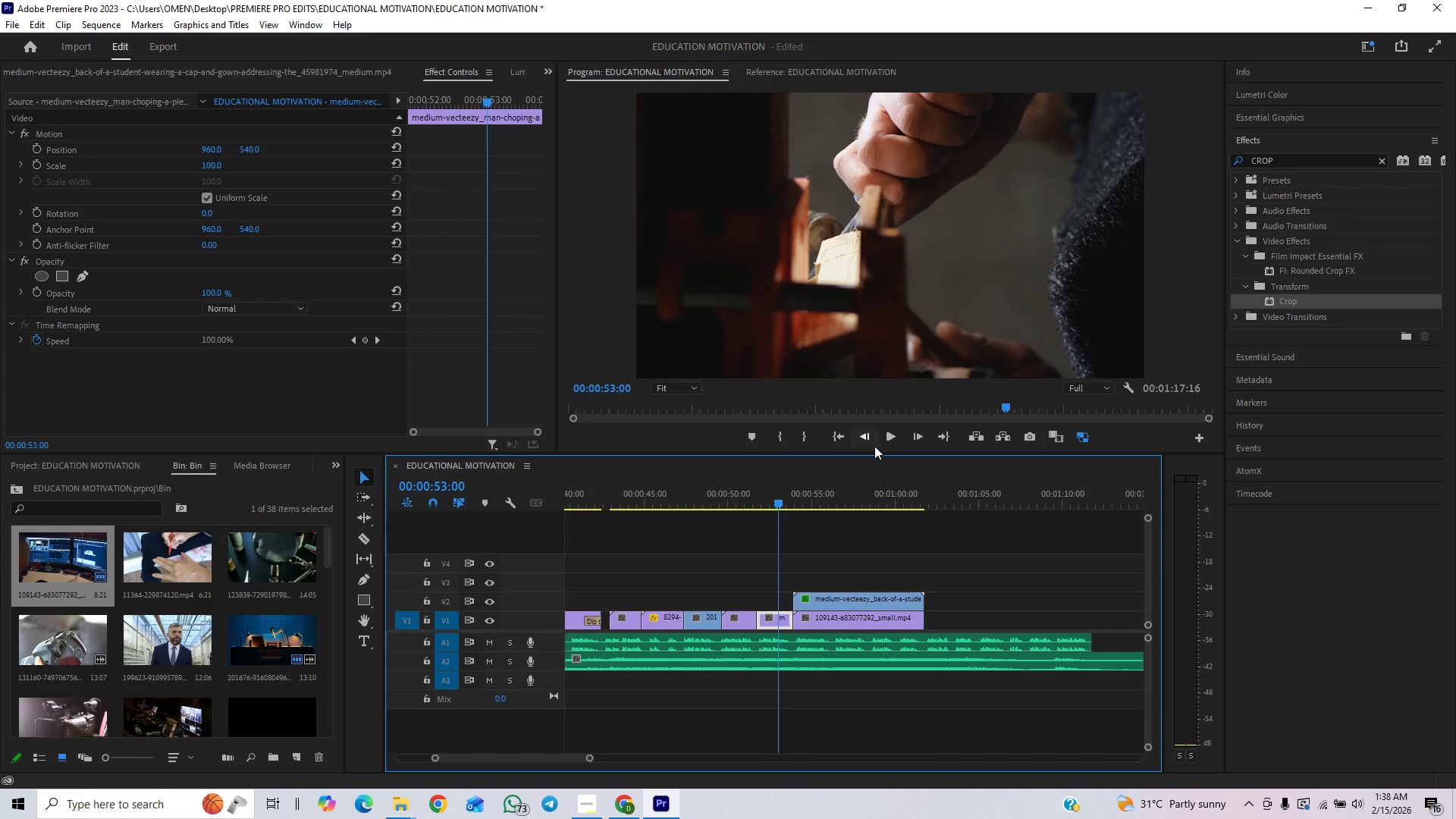 
left_click([891, 438])
 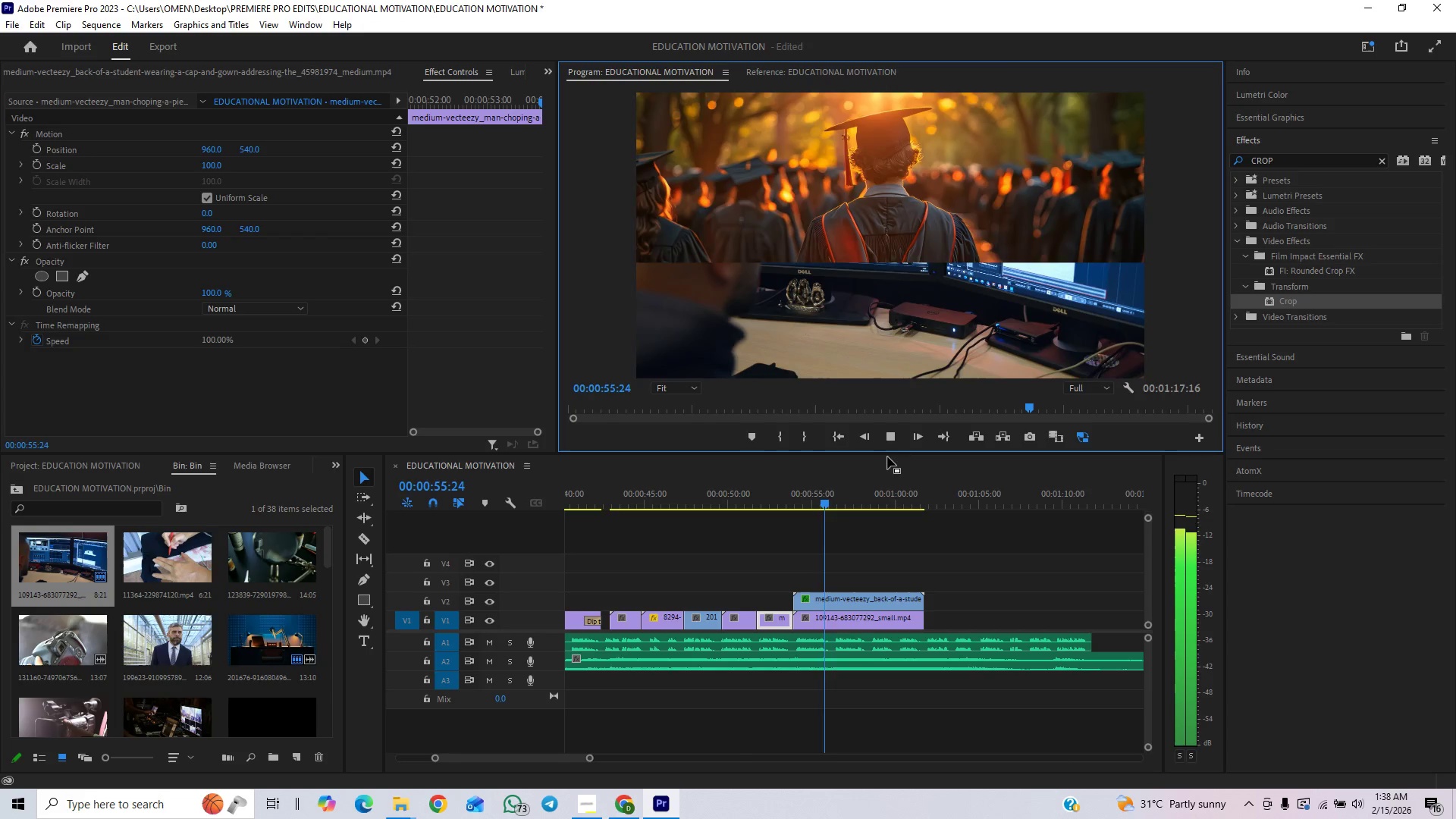 
left_click([887, 443])
 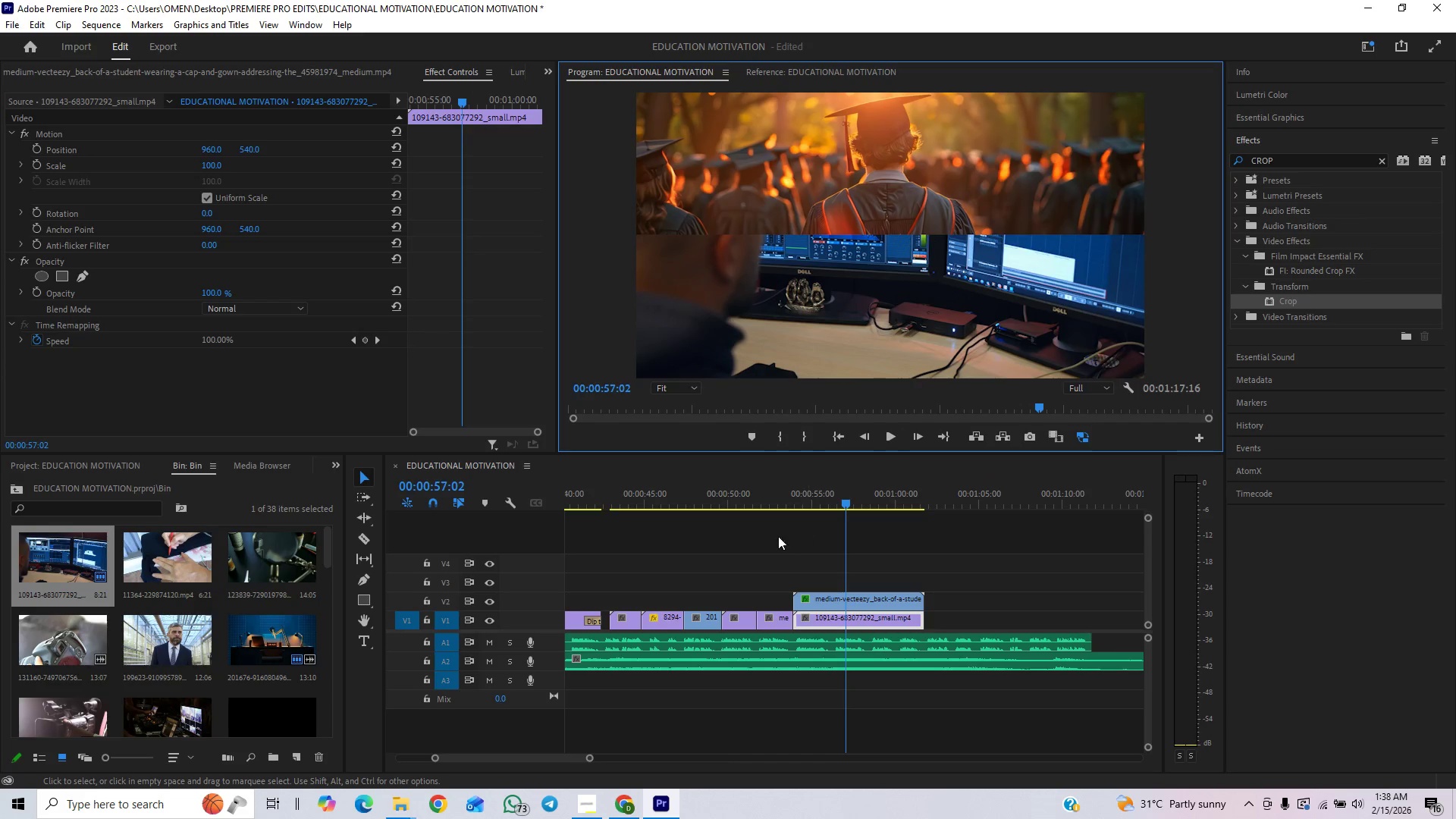 
left_click([772, 505])
 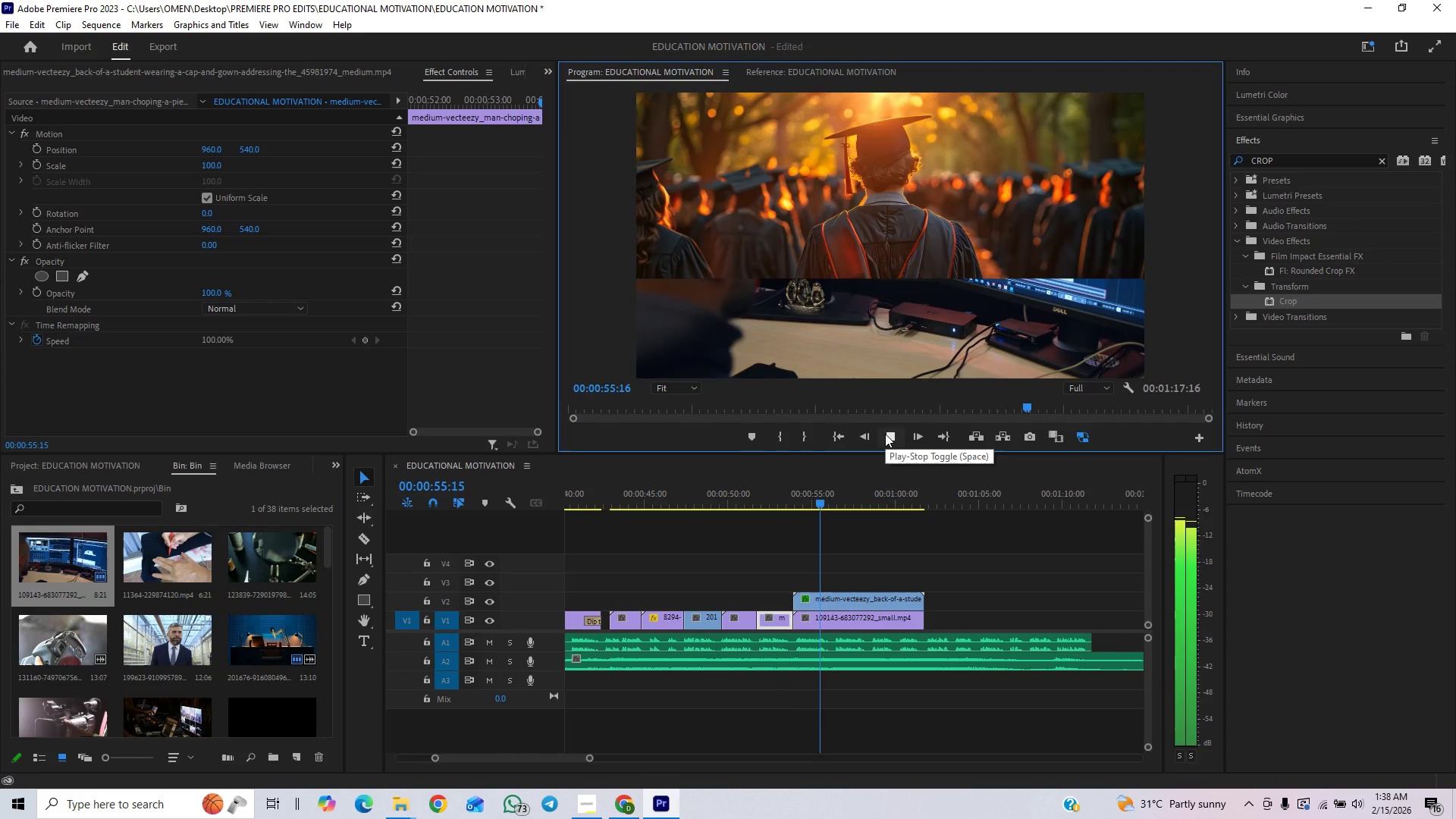 
wait(5.23)
 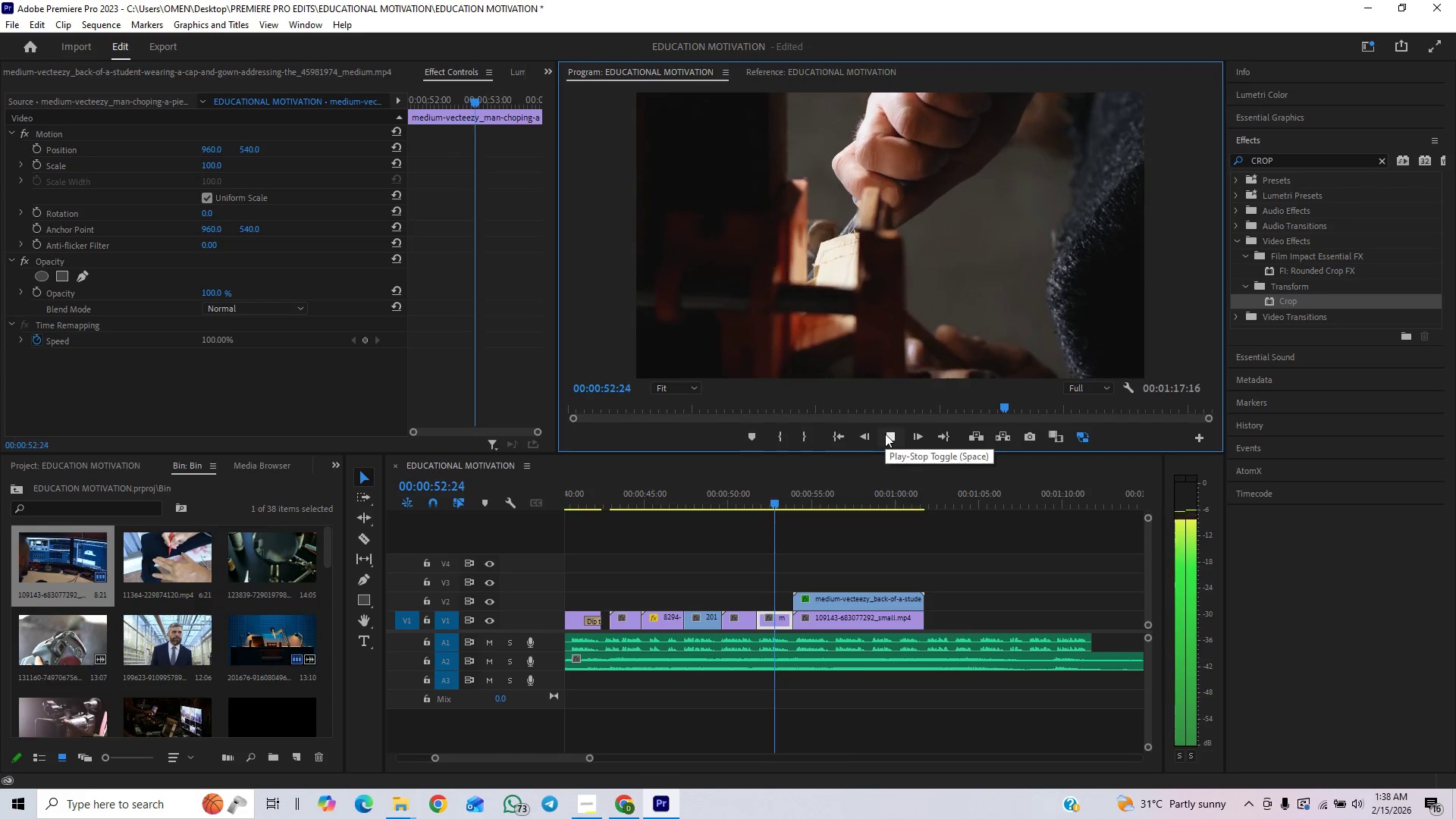 
left_click([885, 434])
 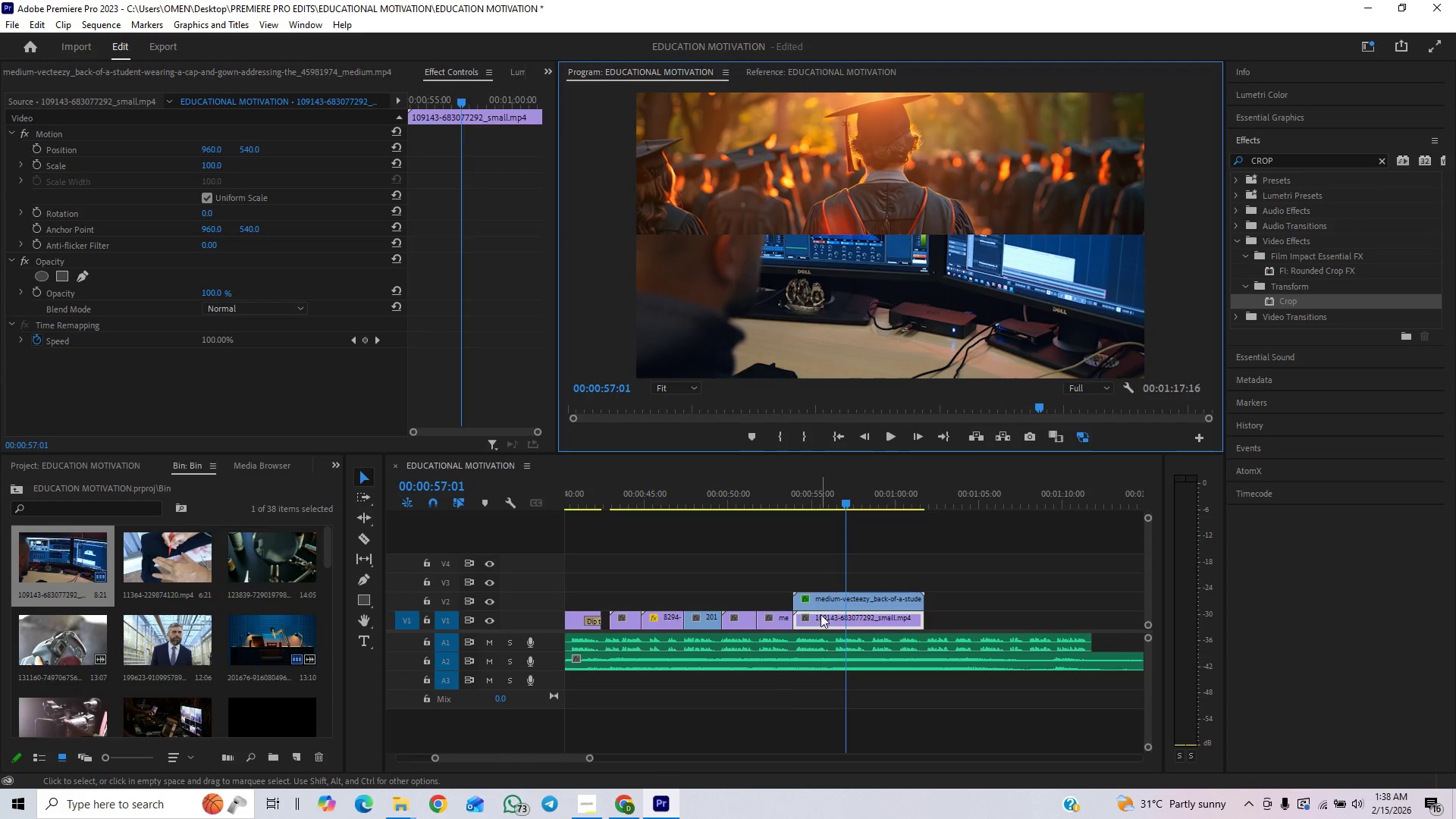 
left_click([846, 592])
 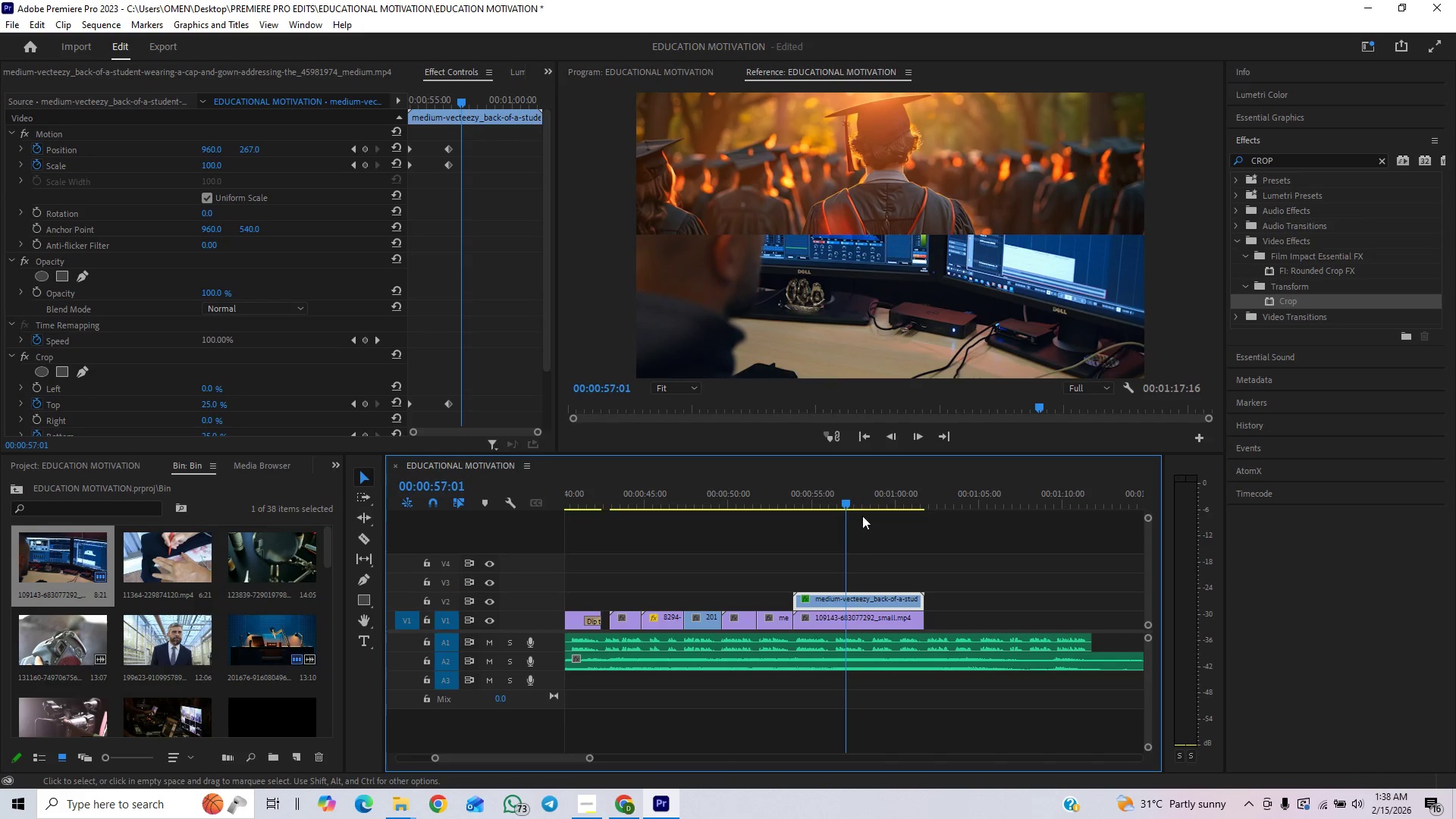 
left_click_drag(start_coordinate=[842, 499], to_coordinate=[834, 507])
 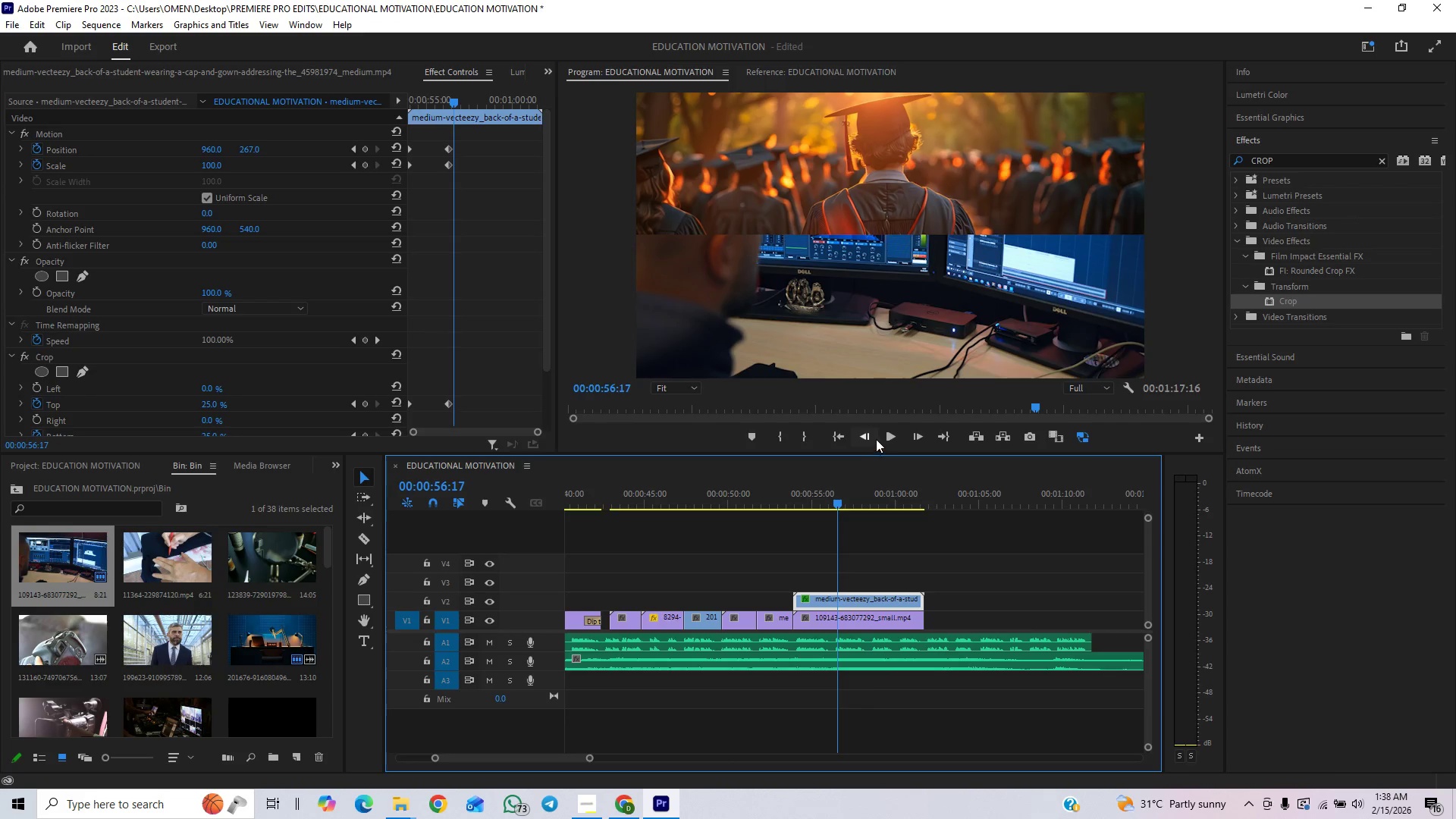 
left_click([891, 436])
 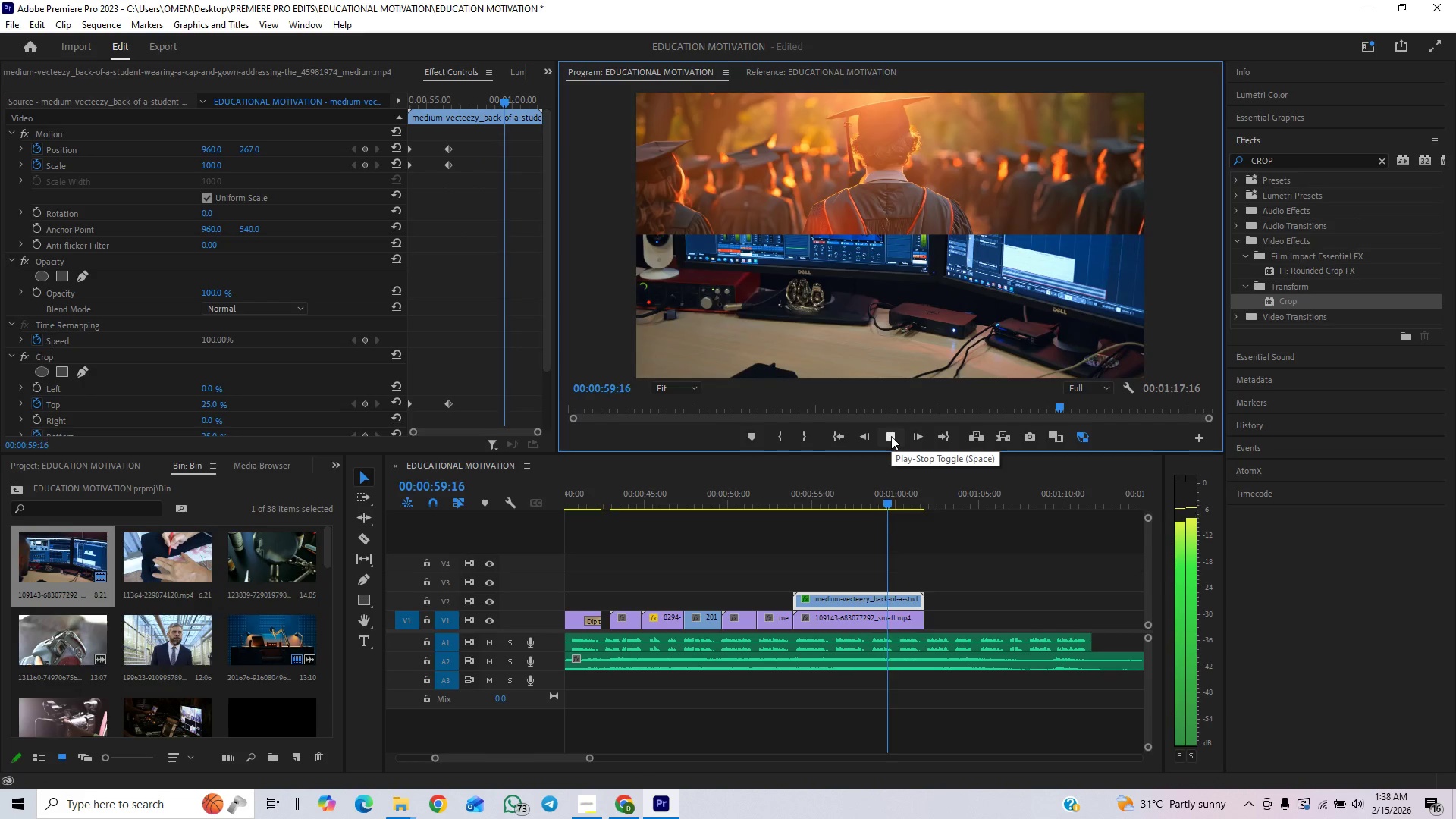 
left_click([891, 436])
 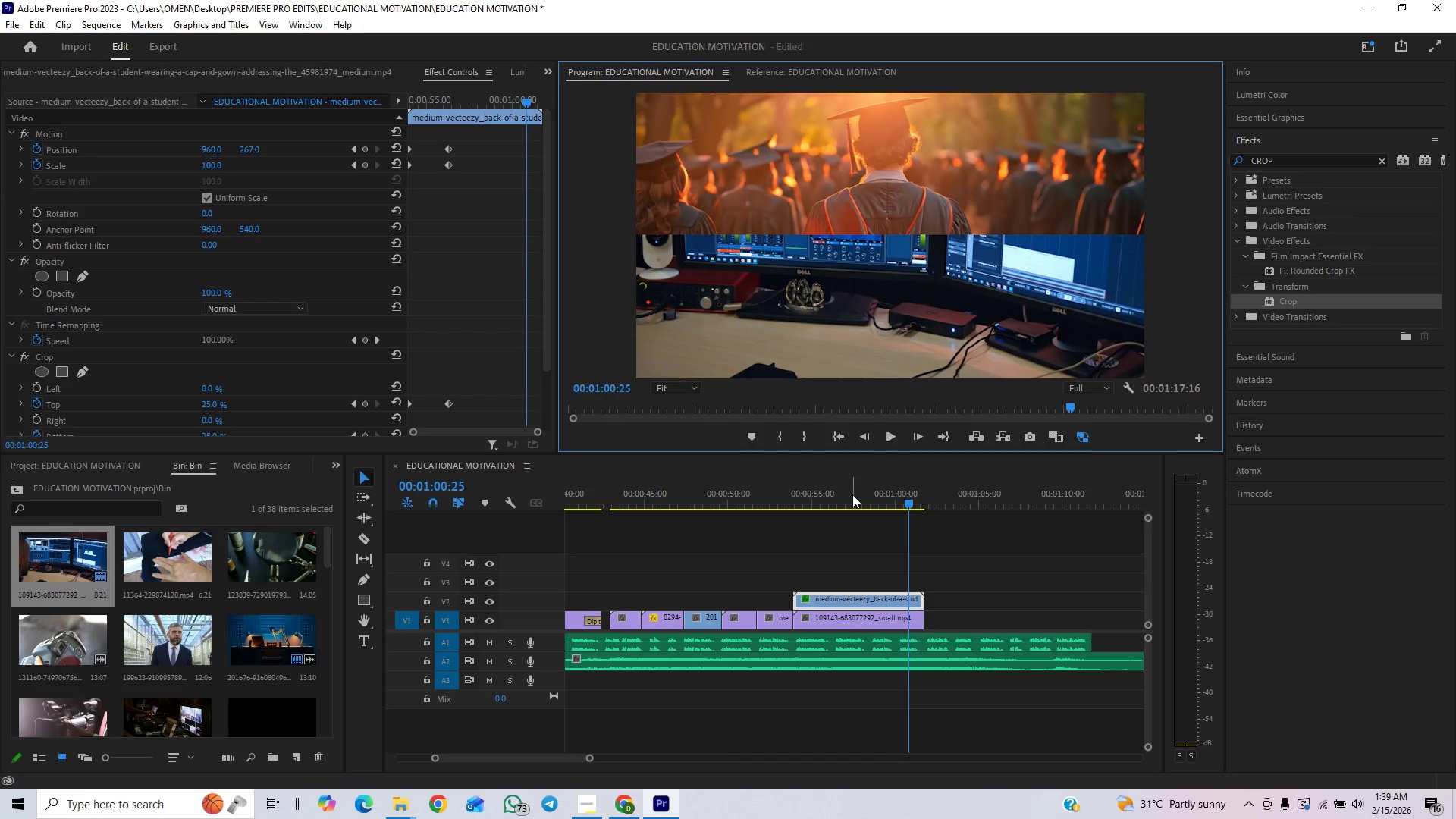 
wait(6.95)
 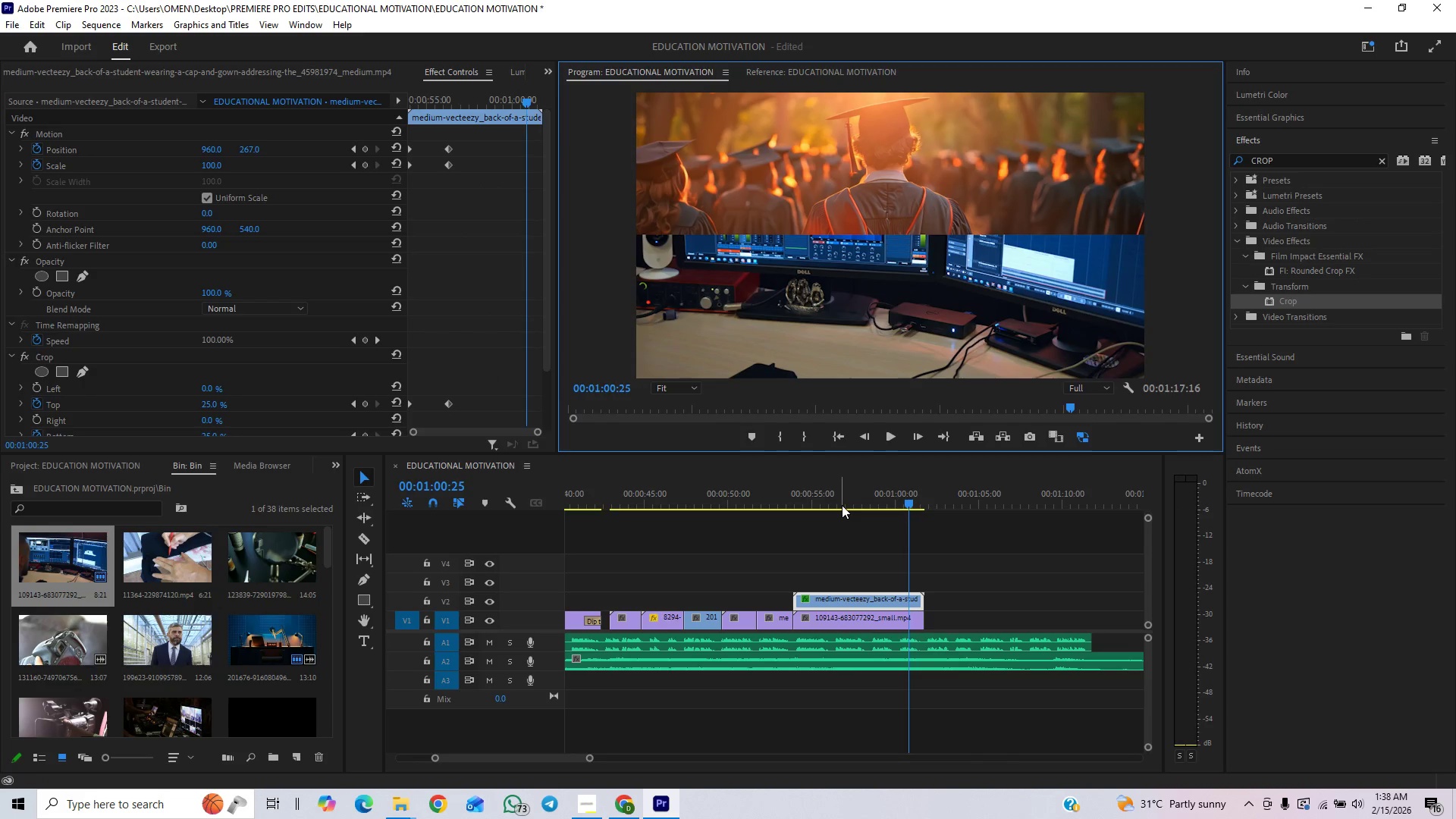 
left_click([886, 443])
 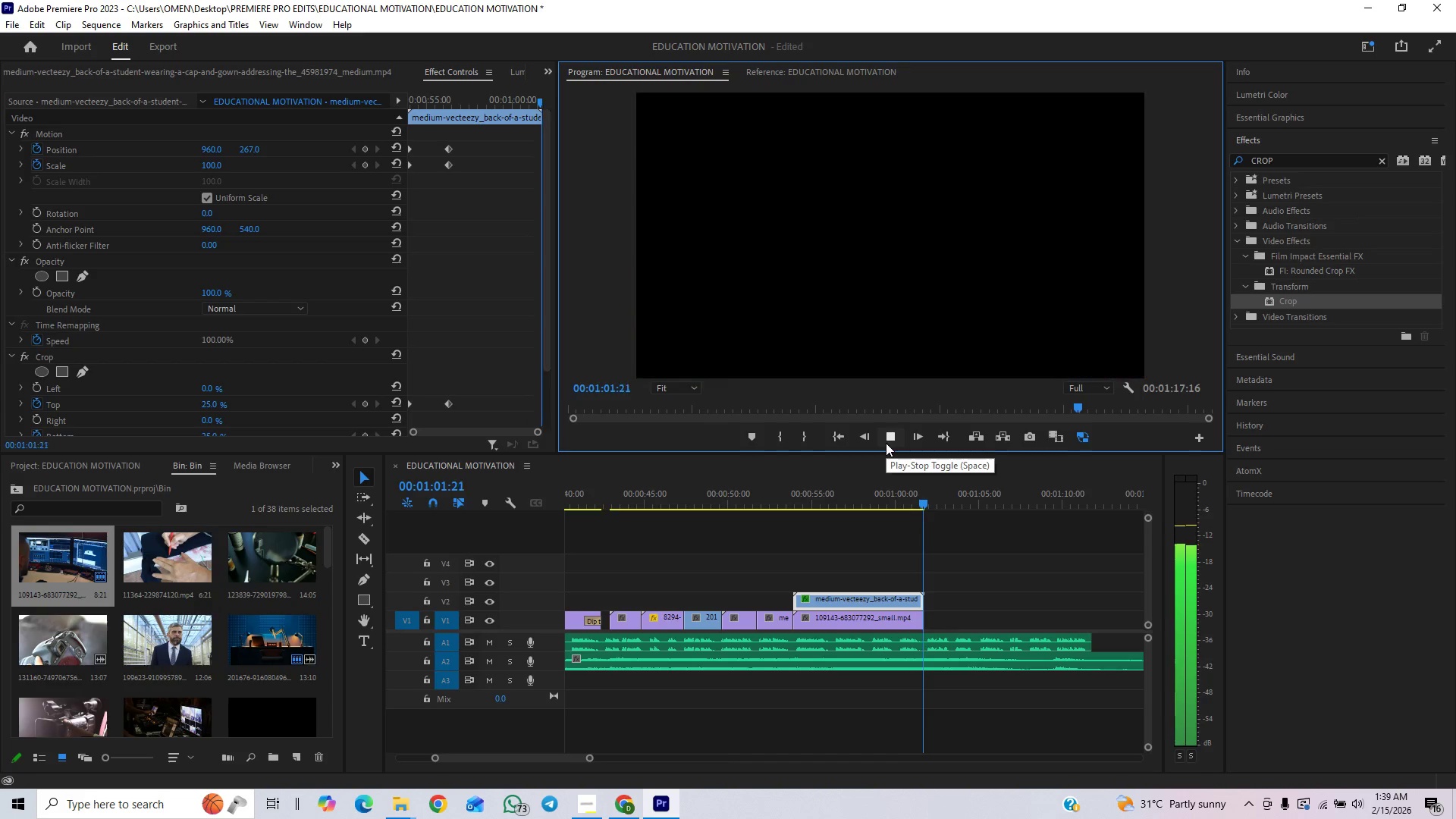 
left_click([886, 443])
 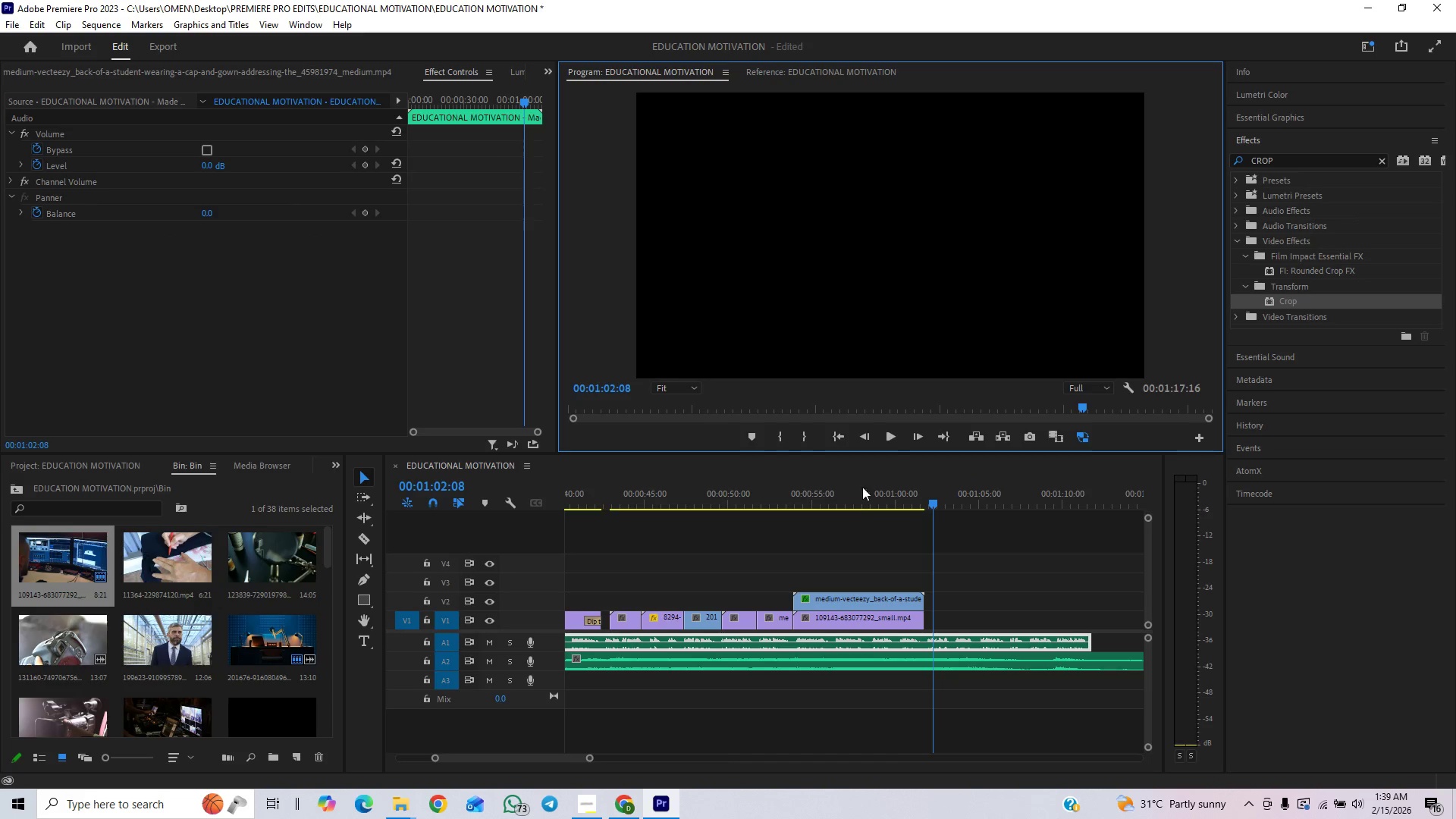 
left_click_drag(start_coordinate=[857, 500], to_coordinate=[848, 507])
 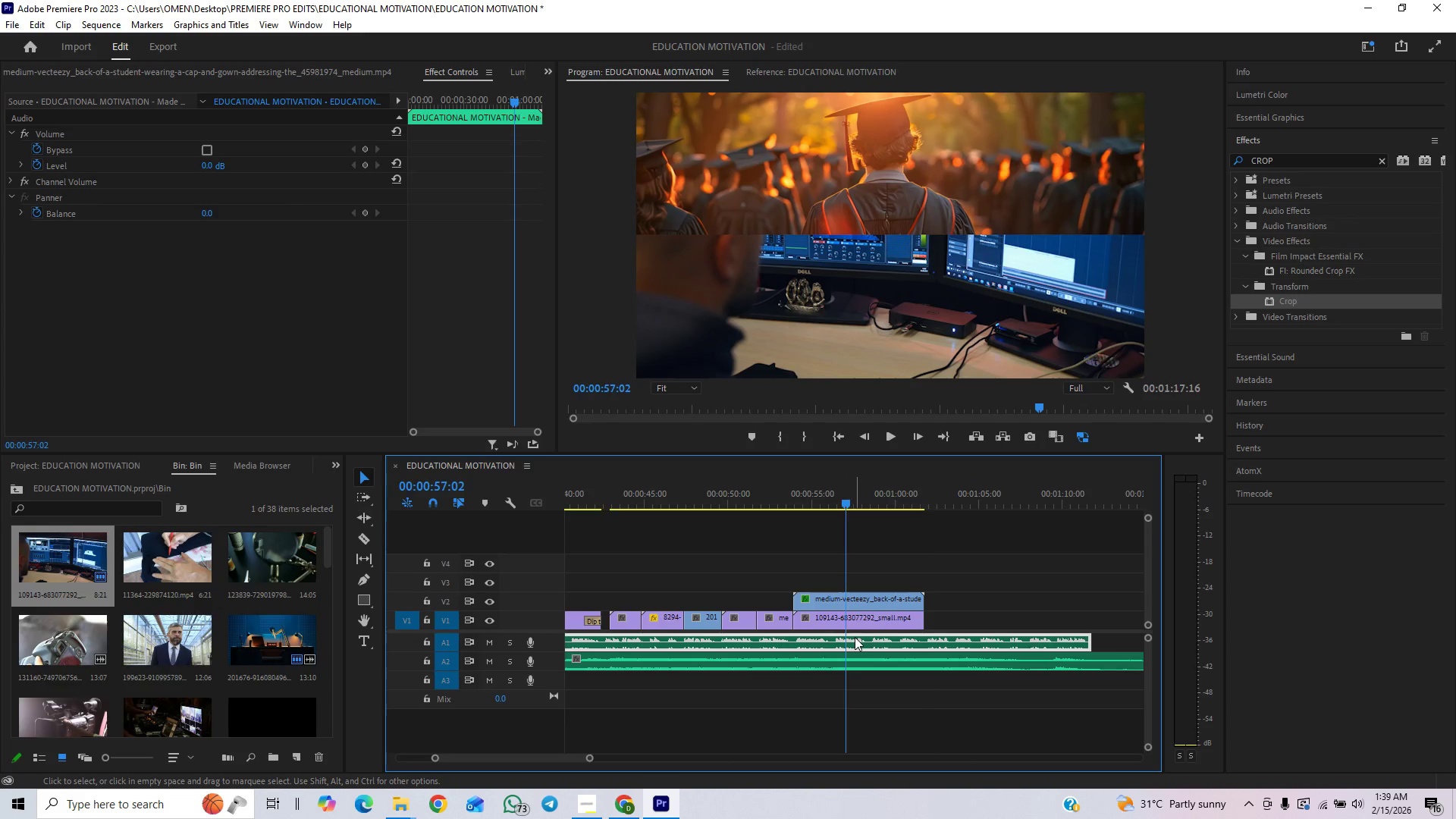 
left_click([855, 624])
 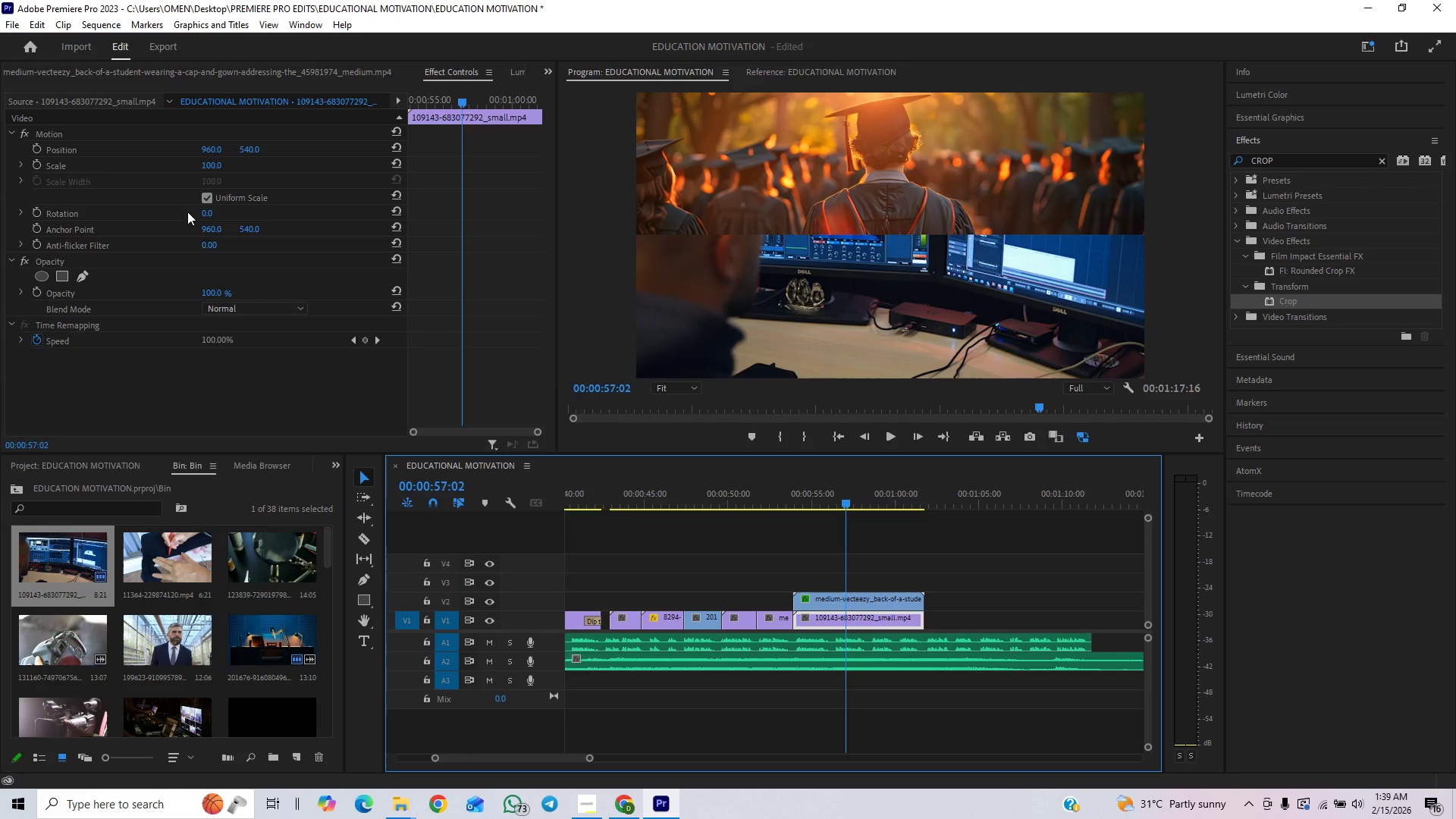 
left_click_drag(start_coordinate=[253, 149], to_coordinate=[518, 165])
 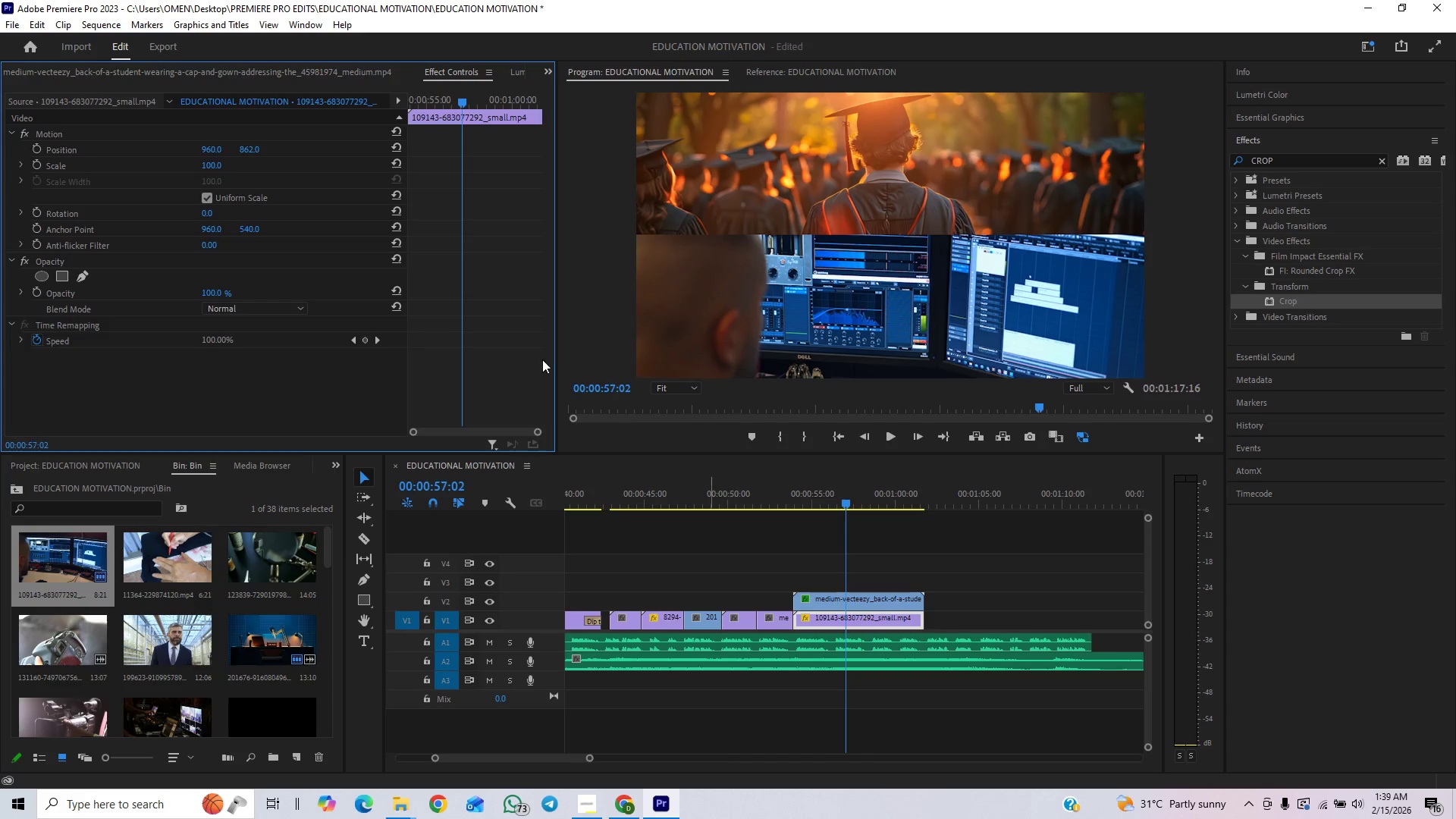 
left_click_drag(start_coordinate=[449, 102], to_coordinate=[370, 138])
 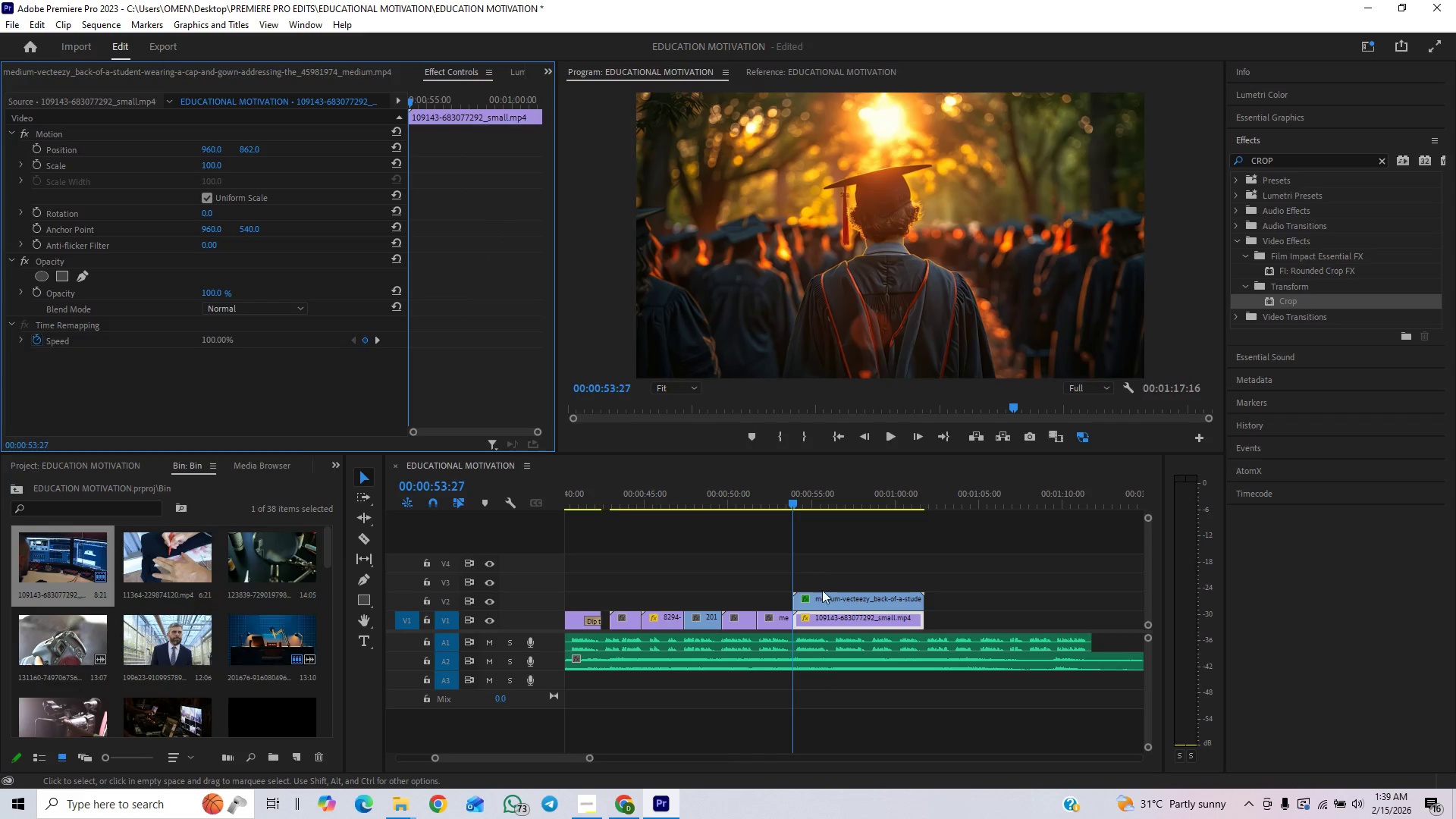 
left_click([838, 595])
 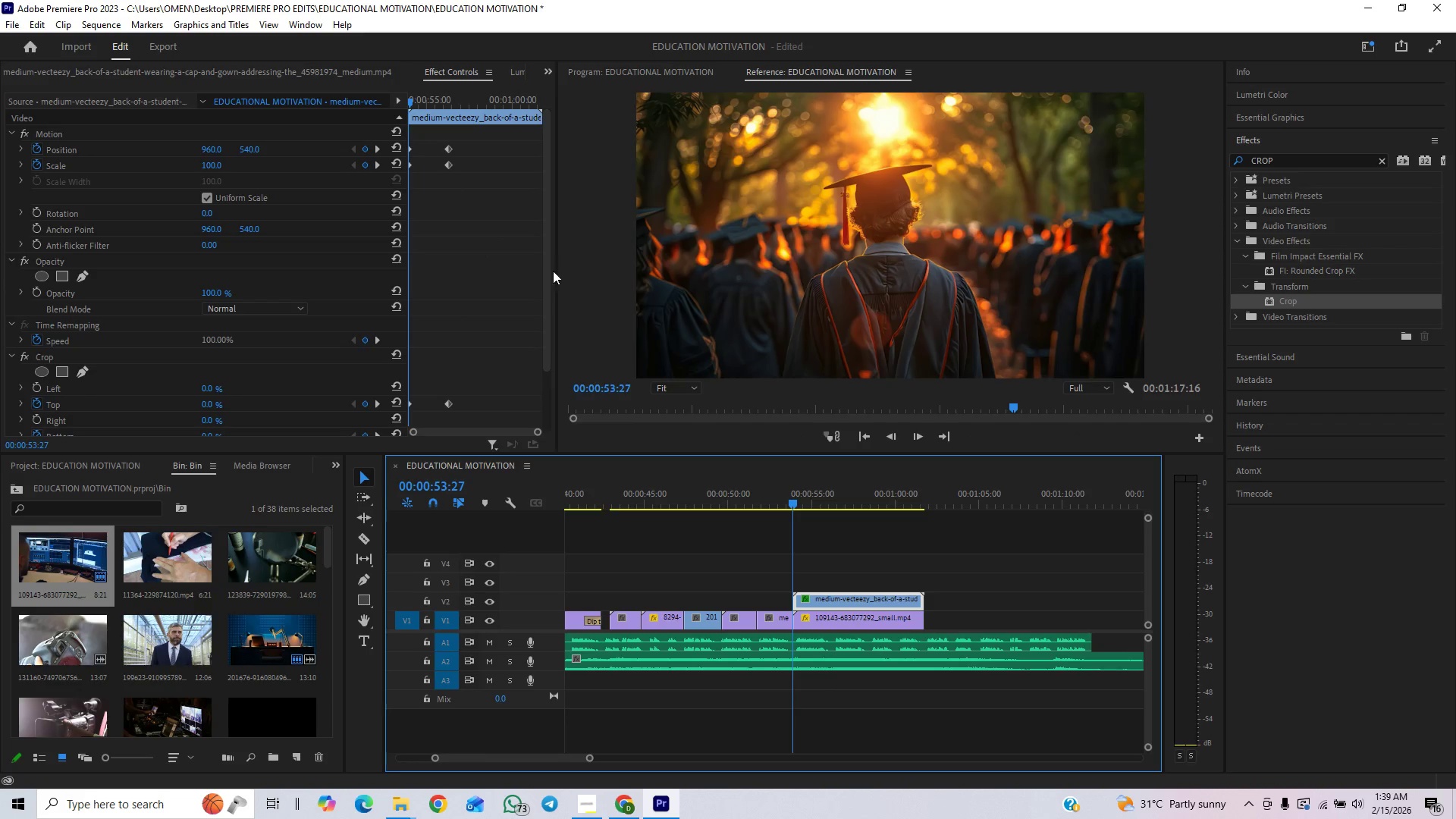 
left_click_drag(start_coordinate=[464, 133], to_coordinate=[399, 460])
 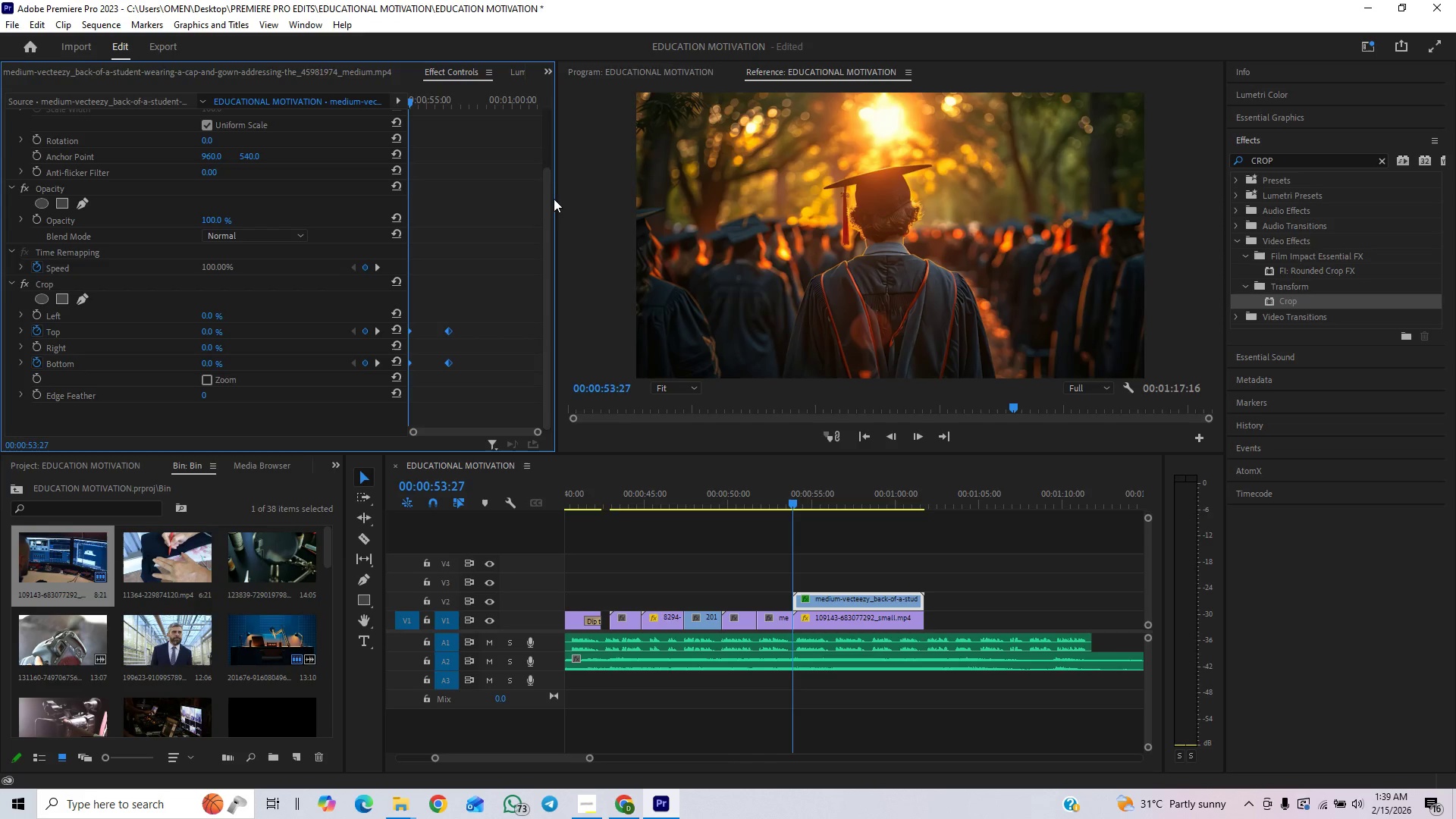 
left_click_drag(start_coordinate=[547, 203], to_coordinate=[556, 122])
 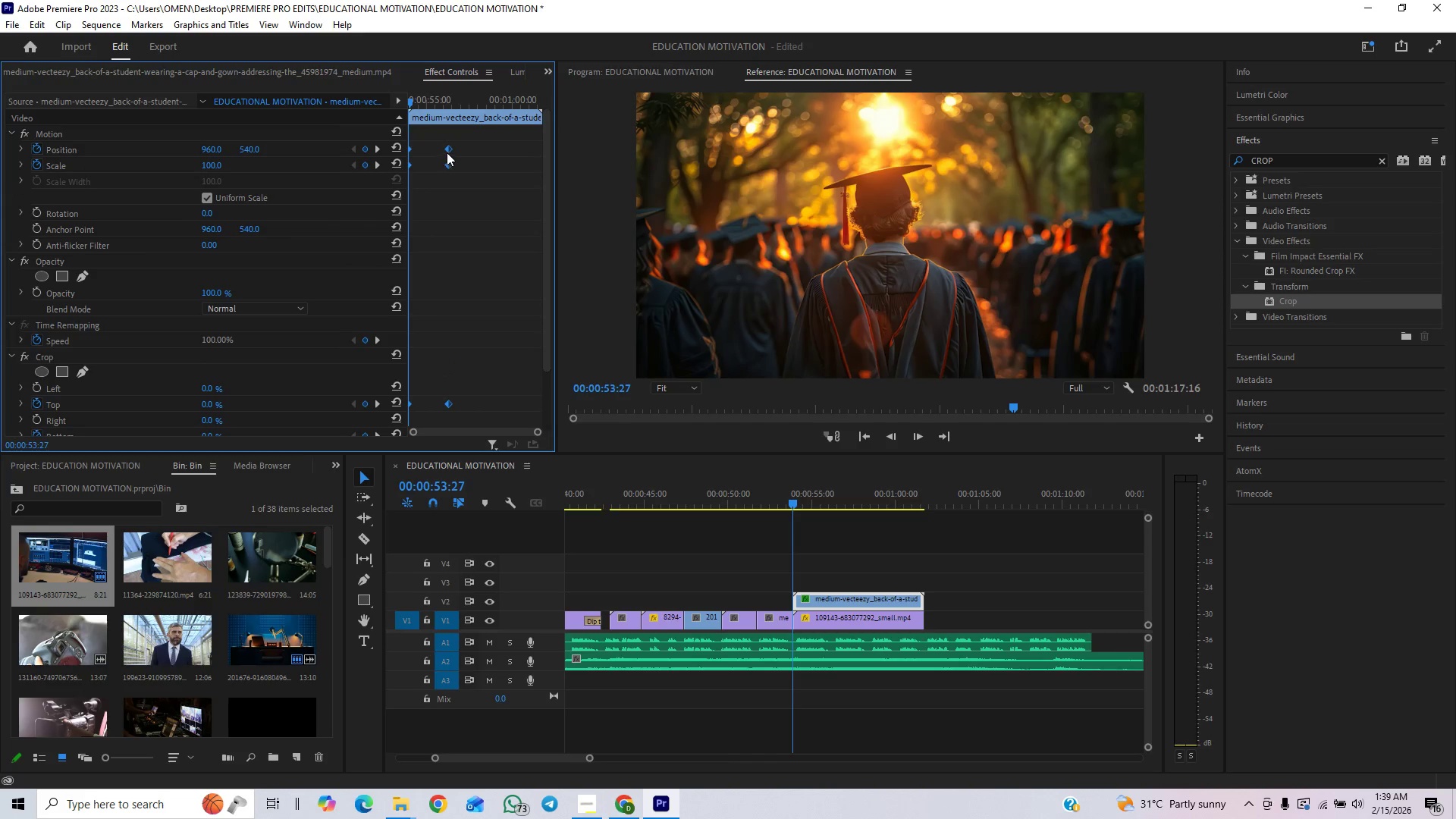 
left_click_drag(start_coordinate=[448, 150], to_coordinate=[470, 145])
 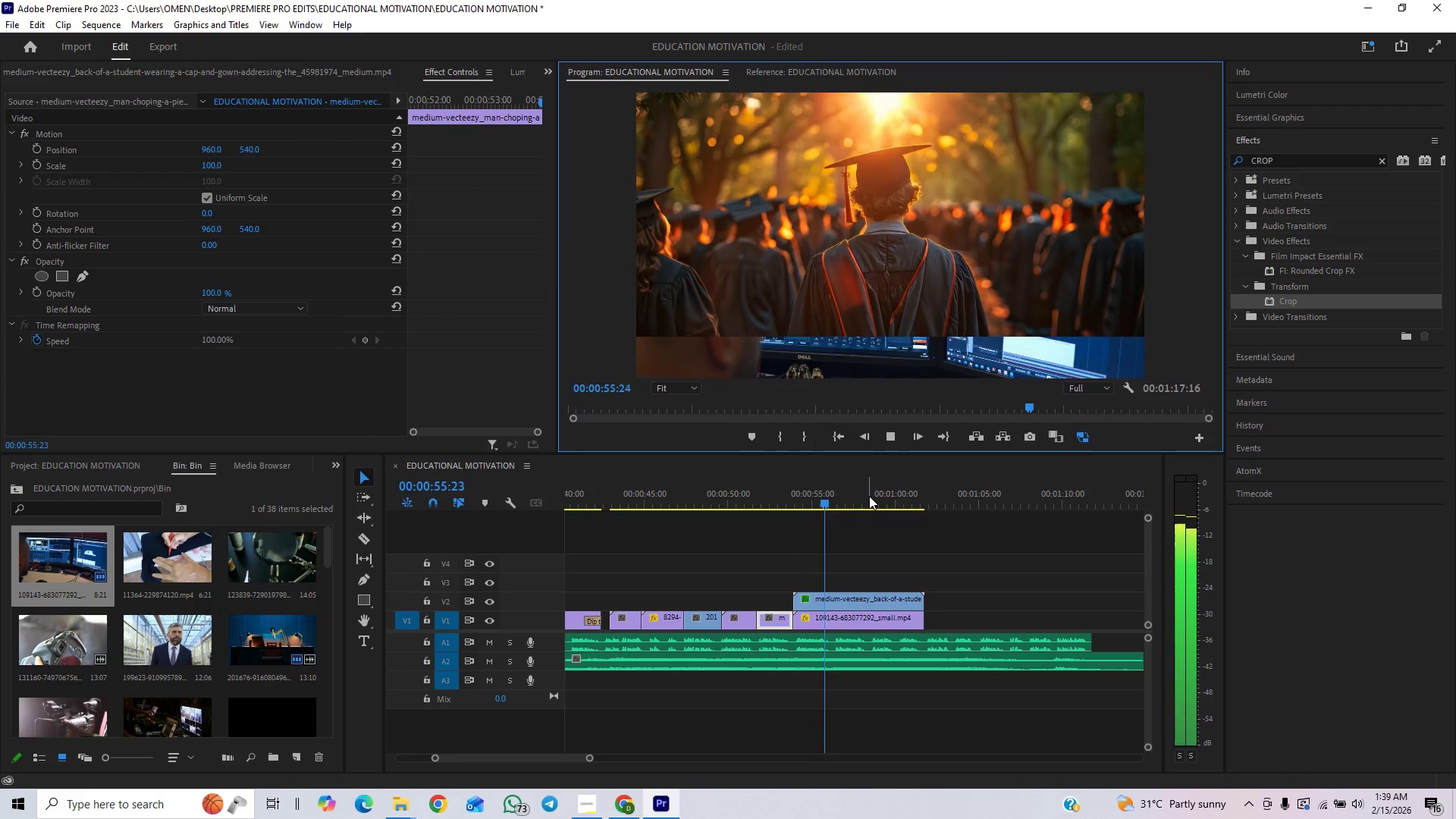 
wait(10.44)
 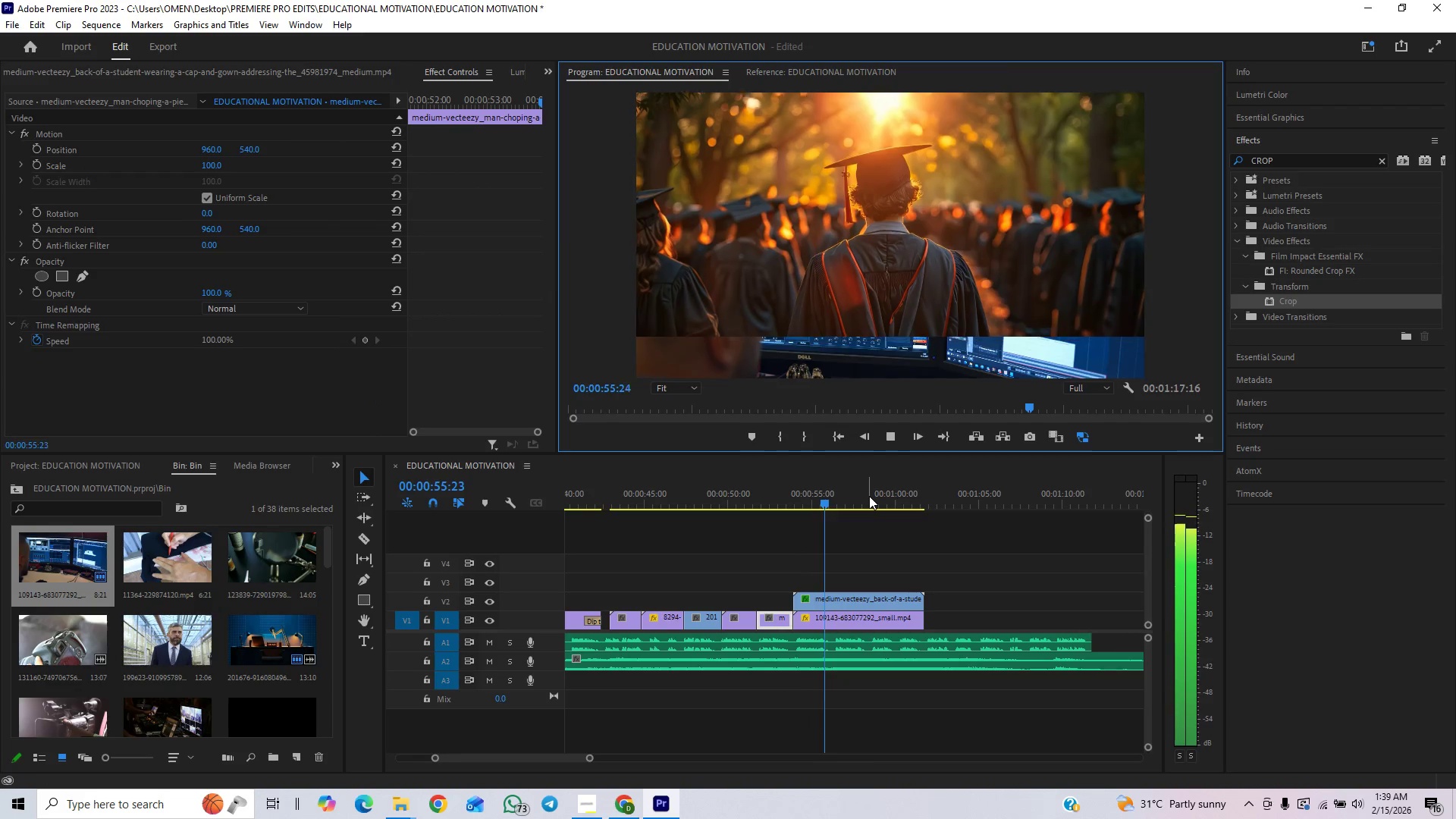 
key(Space)
 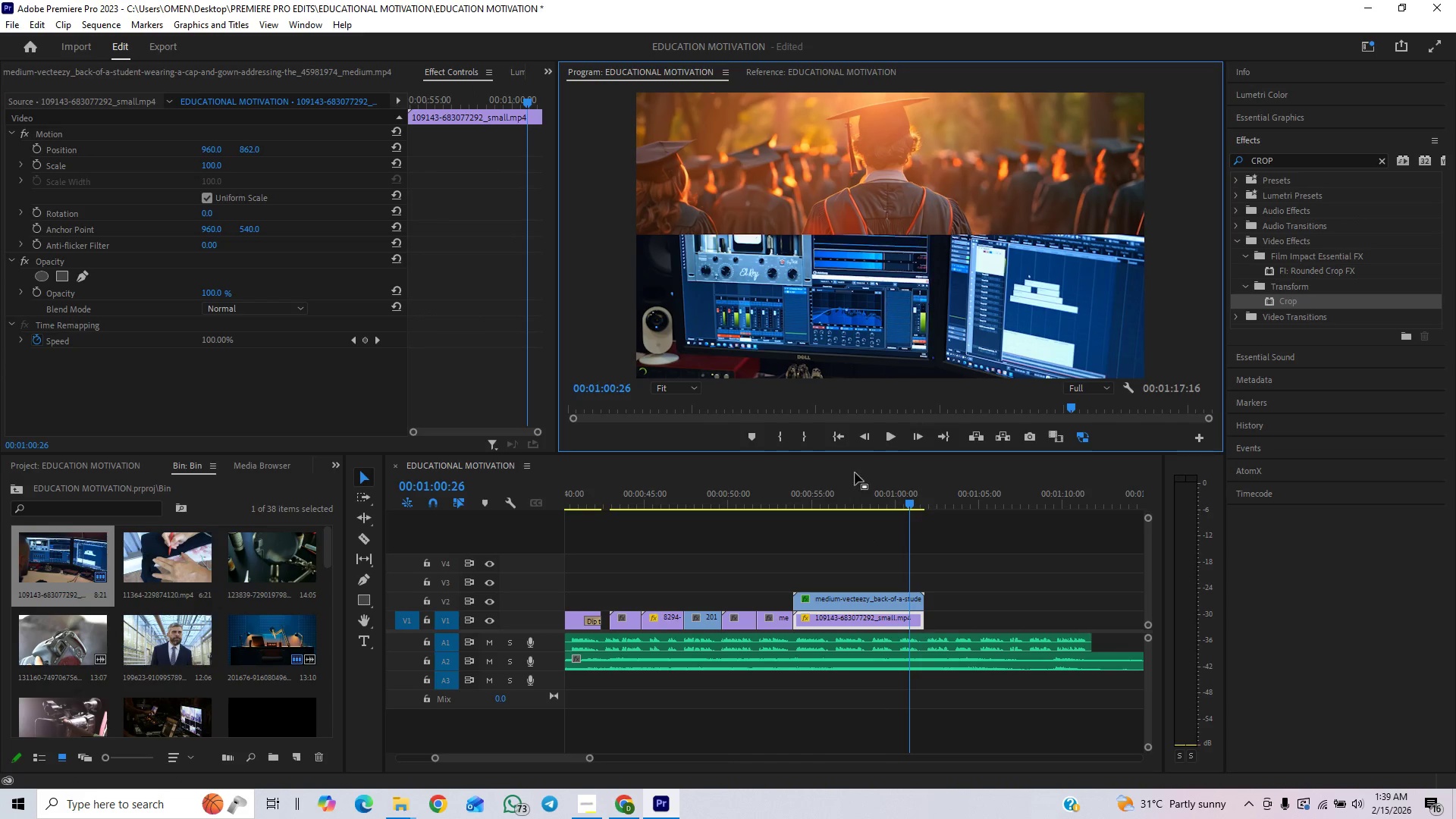 
left_click([795, 491])
 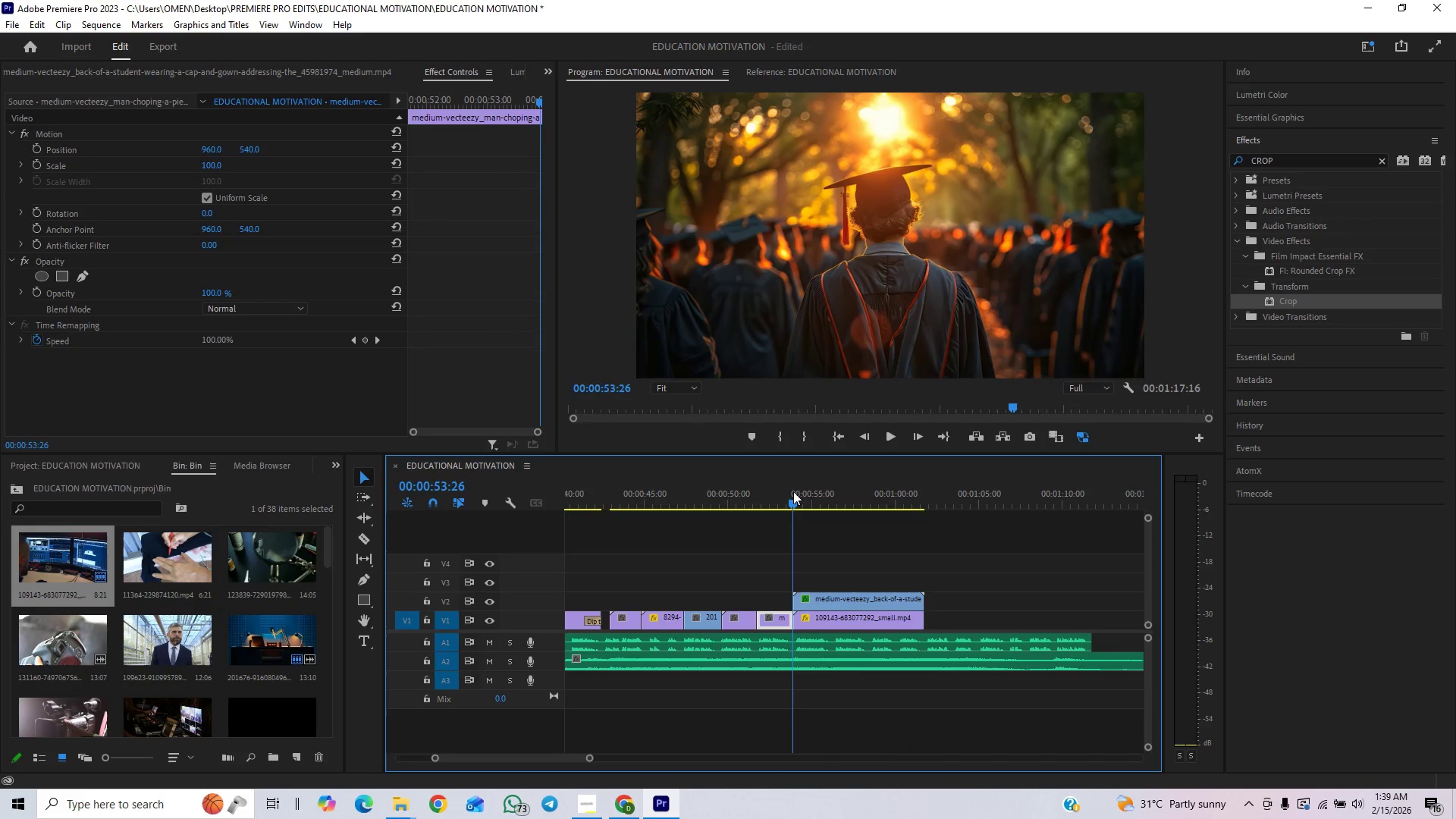 
key(Space)
 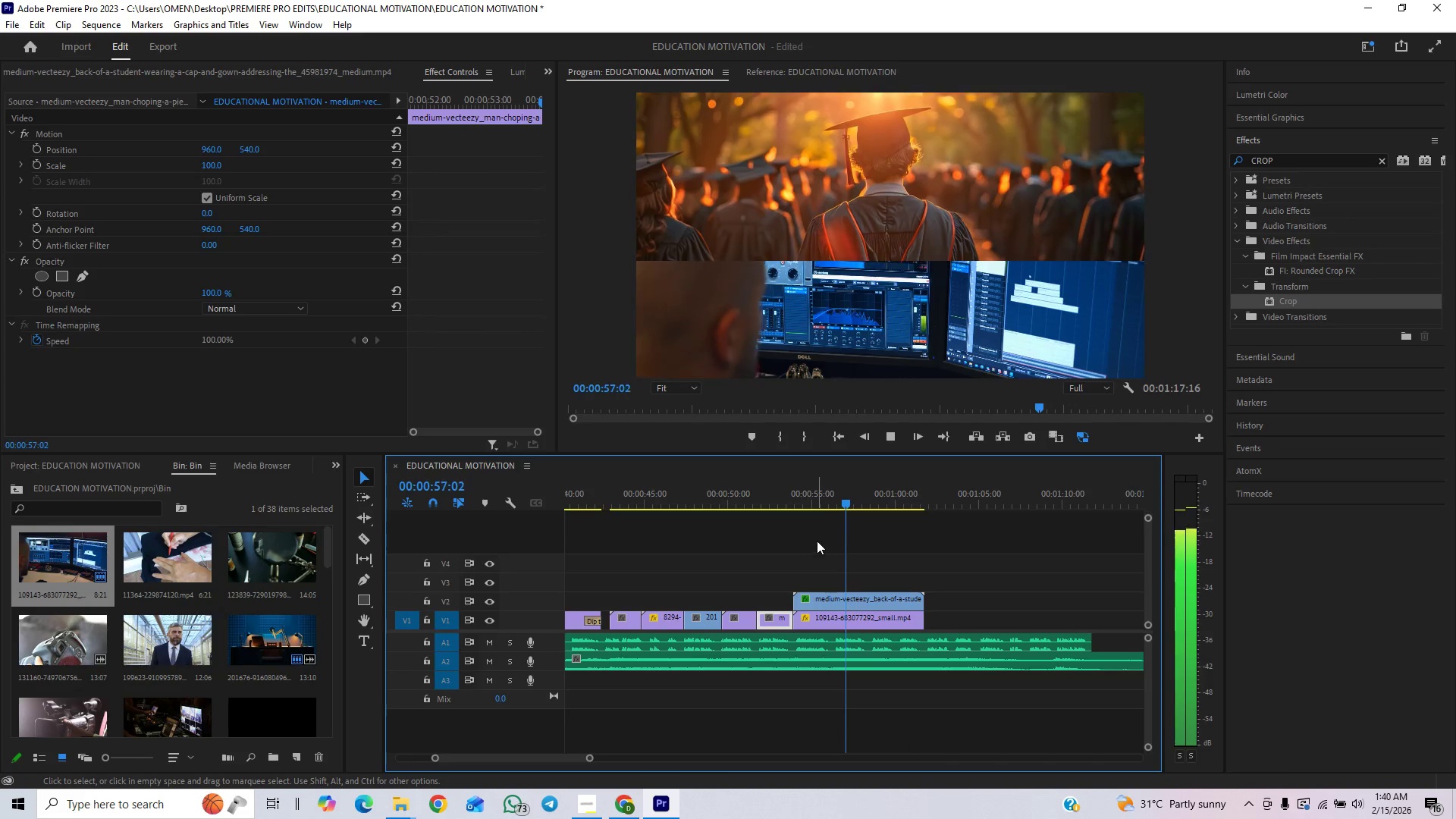 
key(Space)
 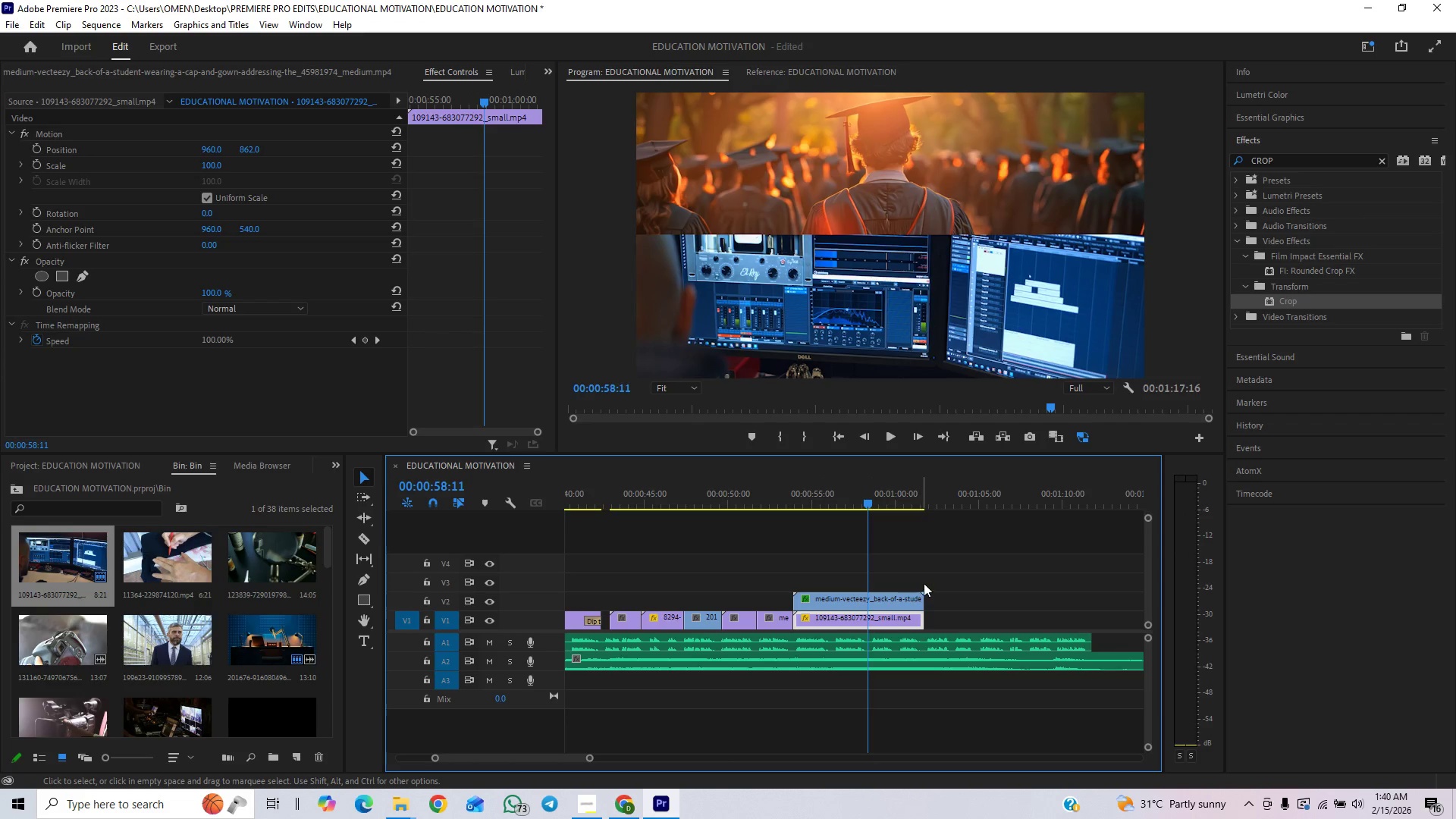 
key(Space)
 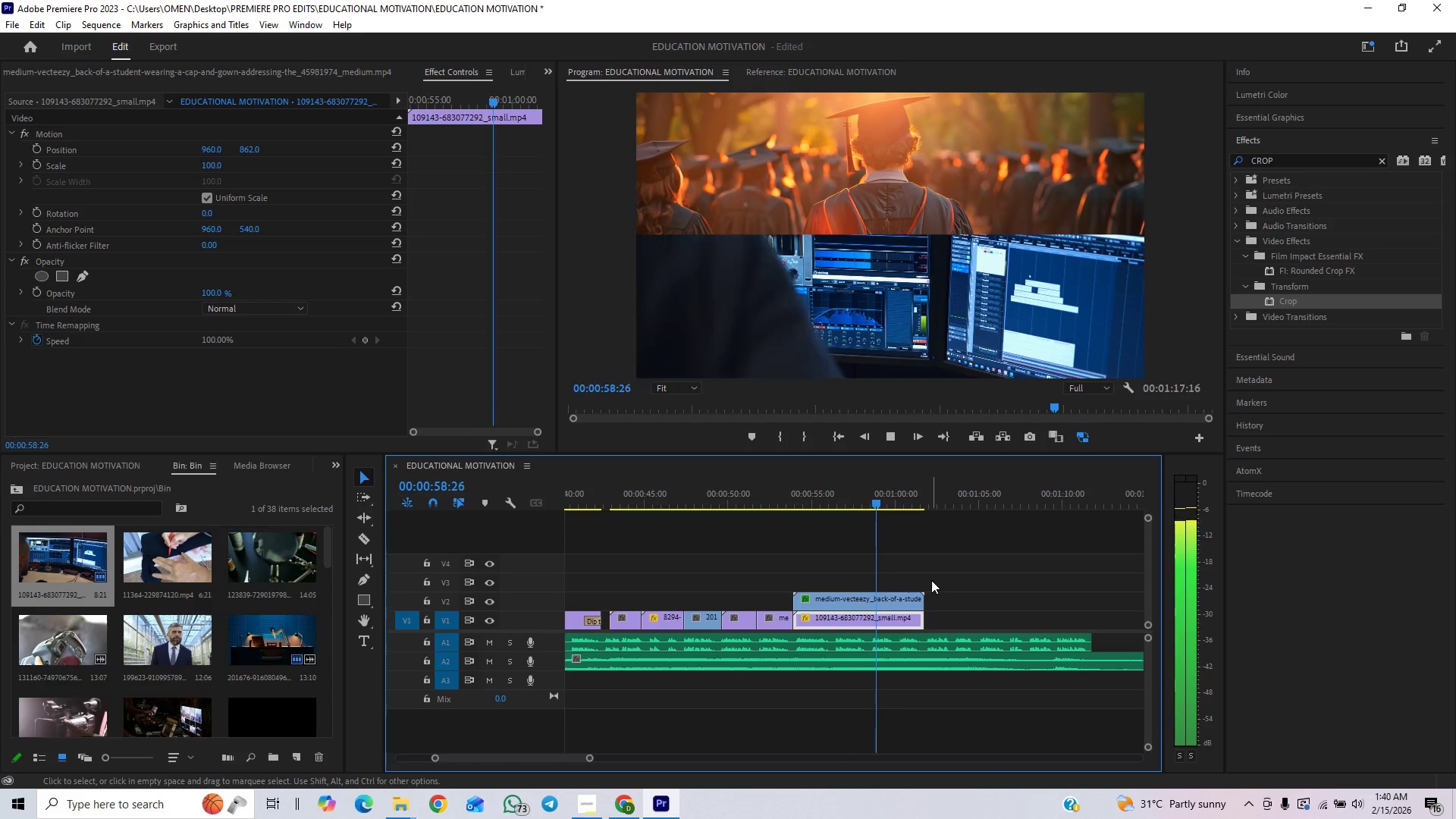 
key(Space)
 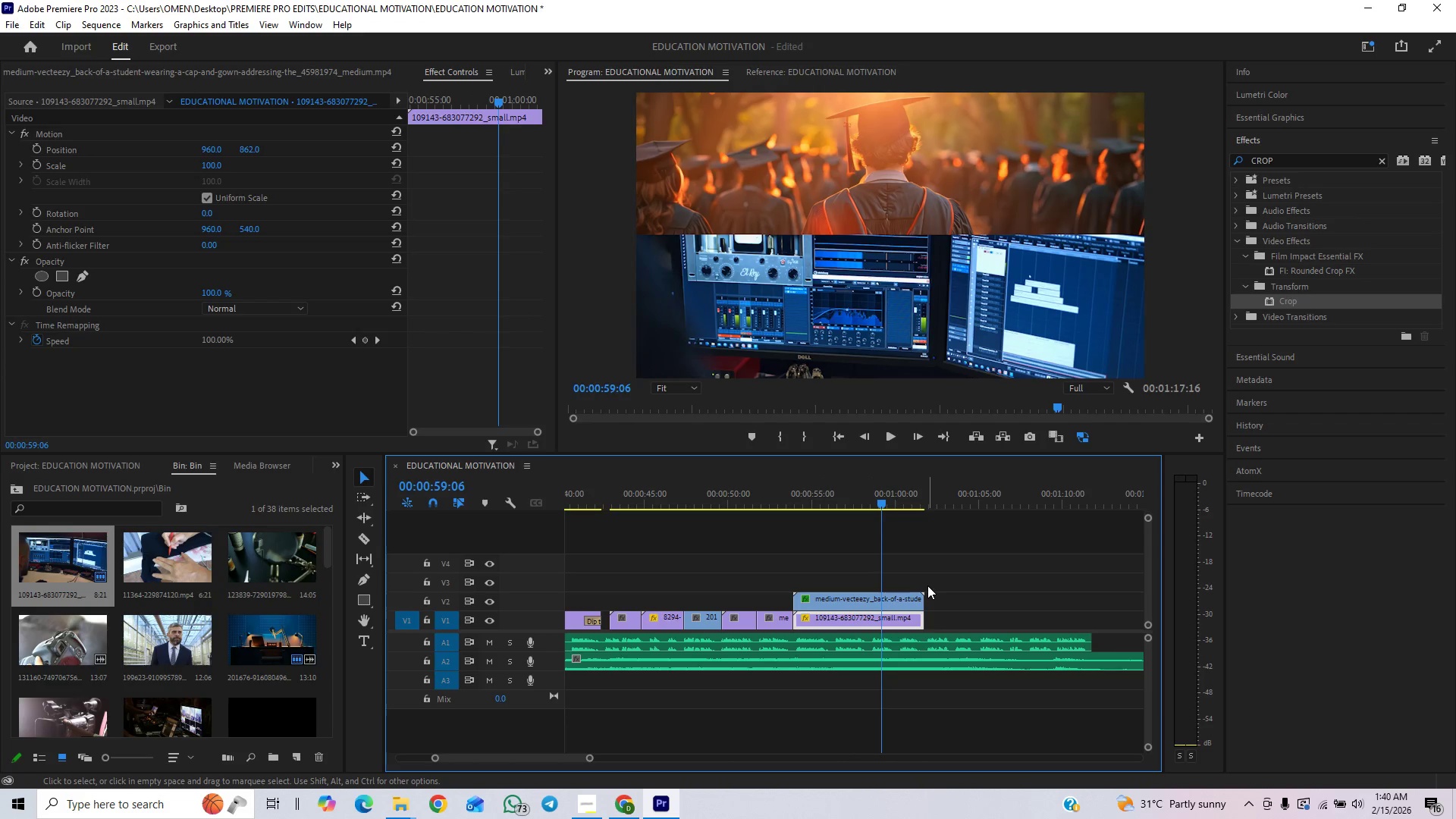 
key(Control+S)
 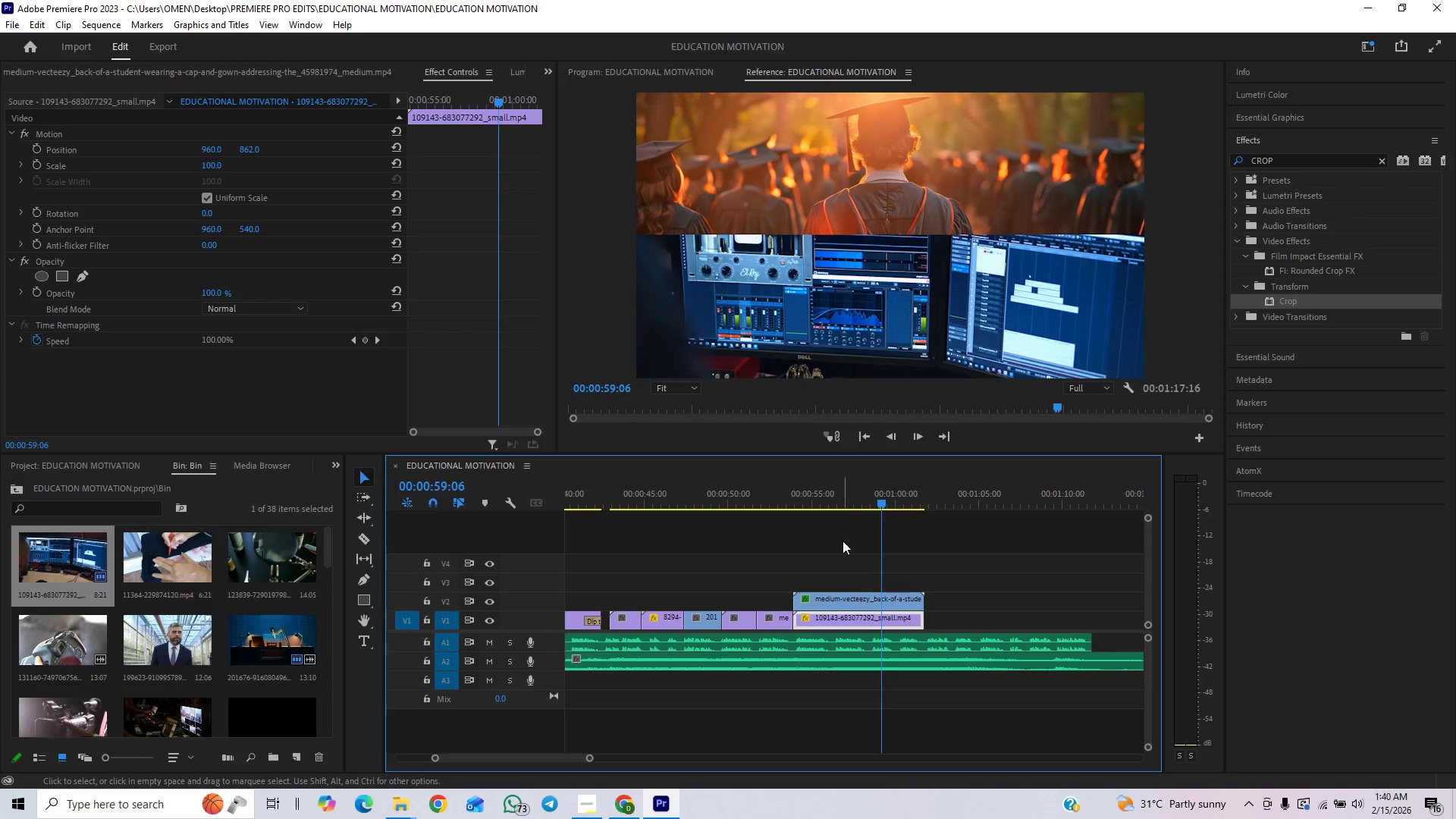 
left_click([839, 497])
 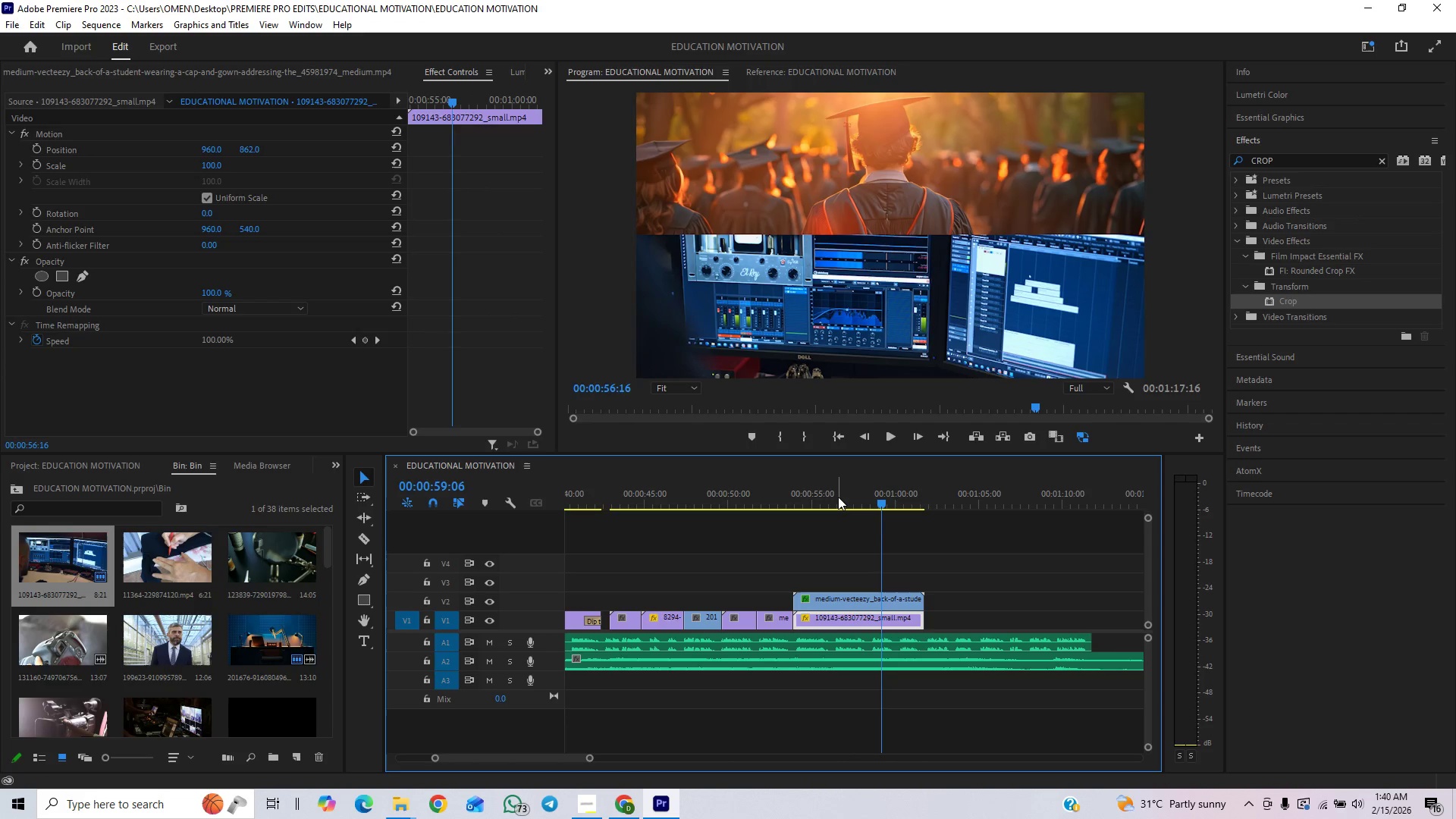 
key(Space)
 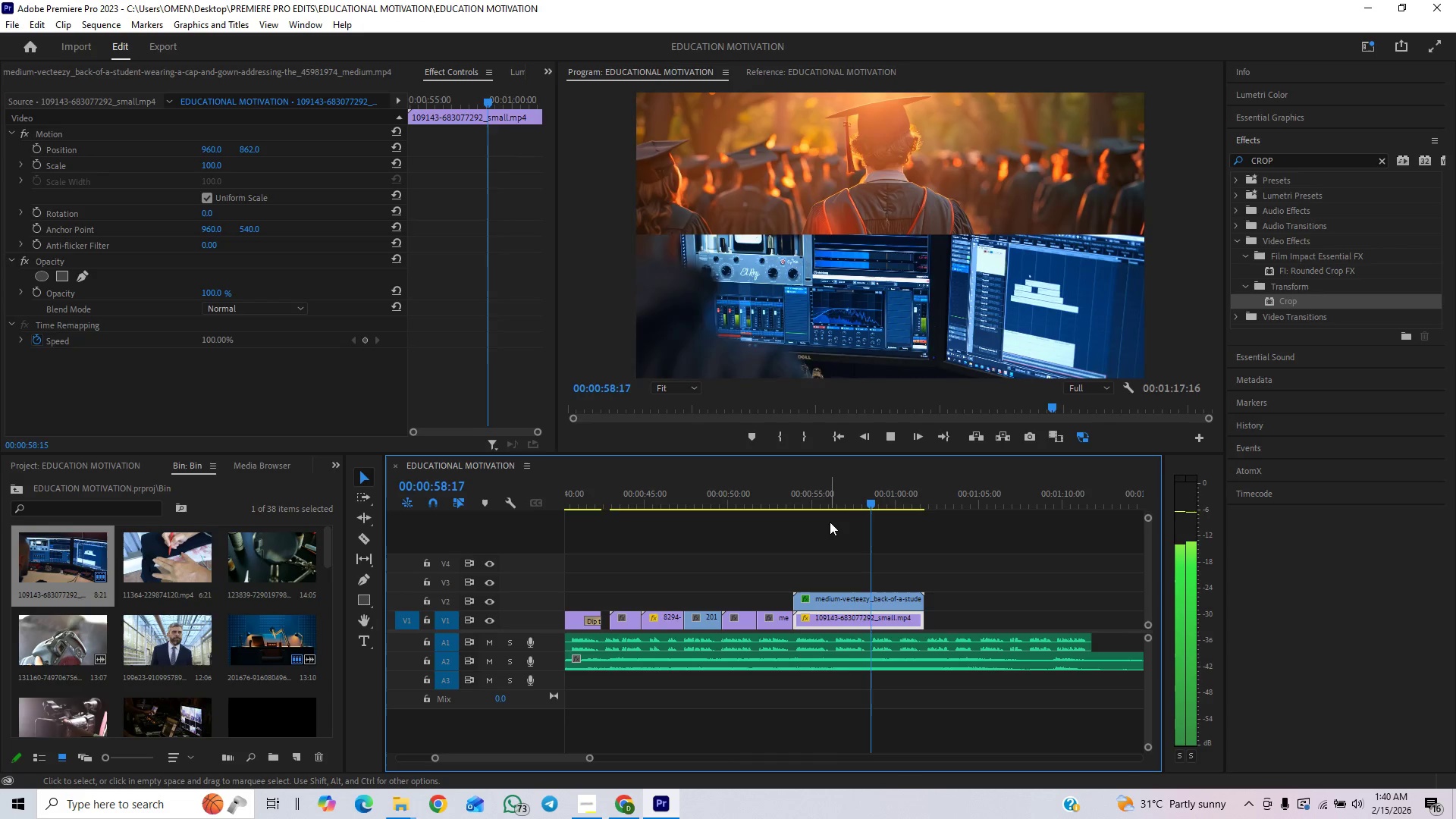 
key(Space)
 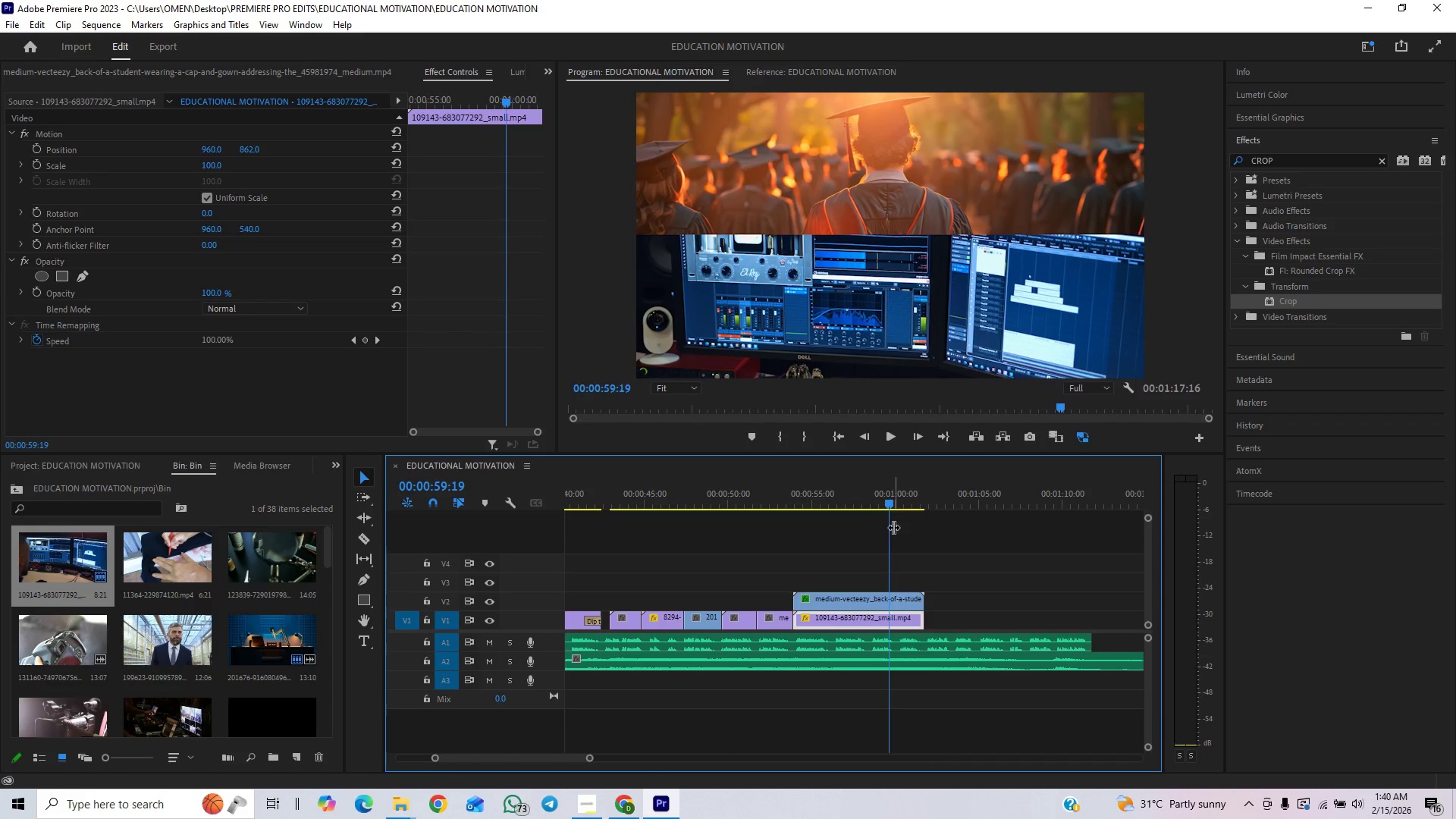 
left_click_drag(start_coordinate=[934, 532], to_coordinate=[897, 623])
 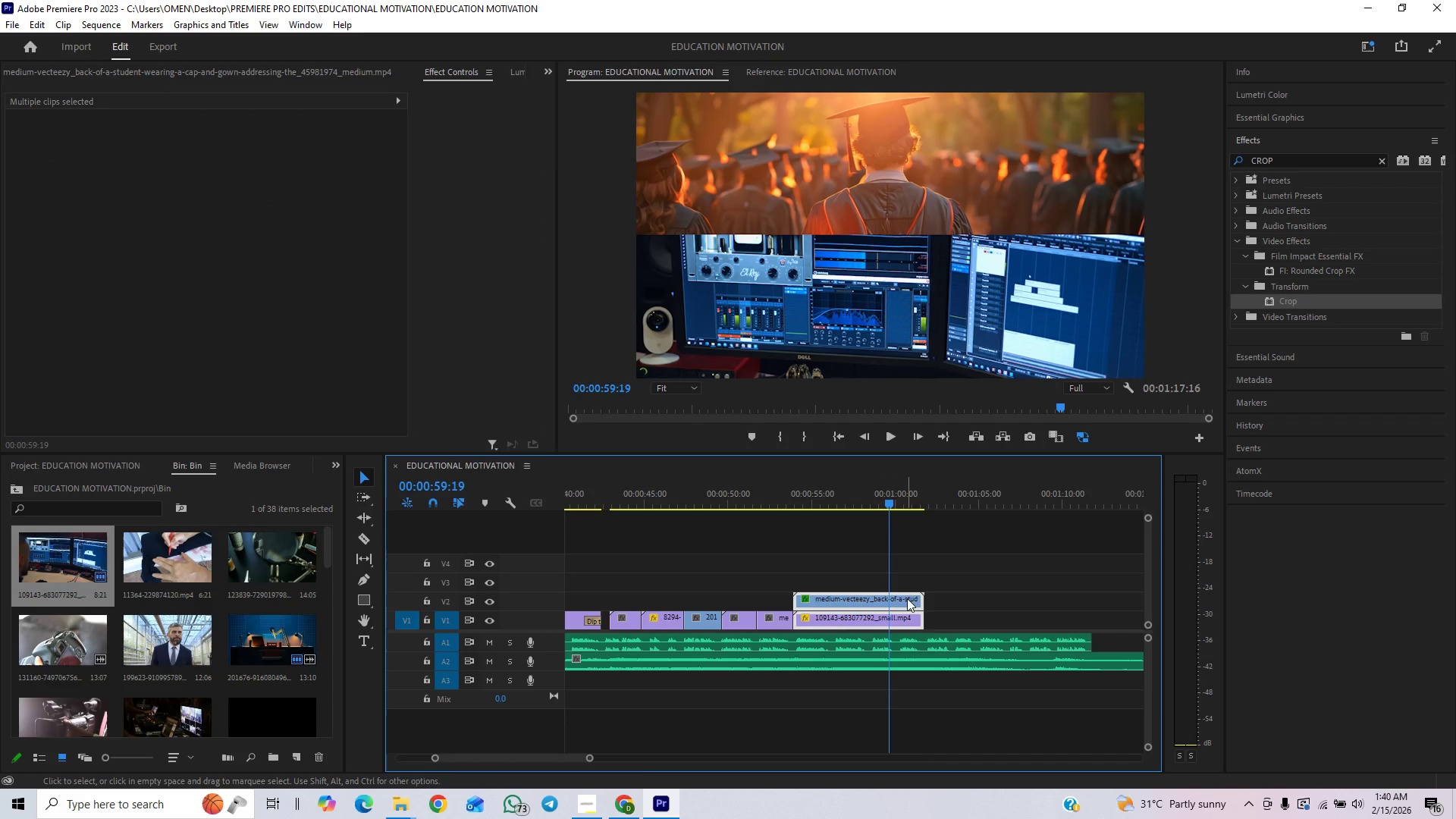 
left_click_drag(start_coordinate=[914, 592], to_coordinate=[861, 642])
 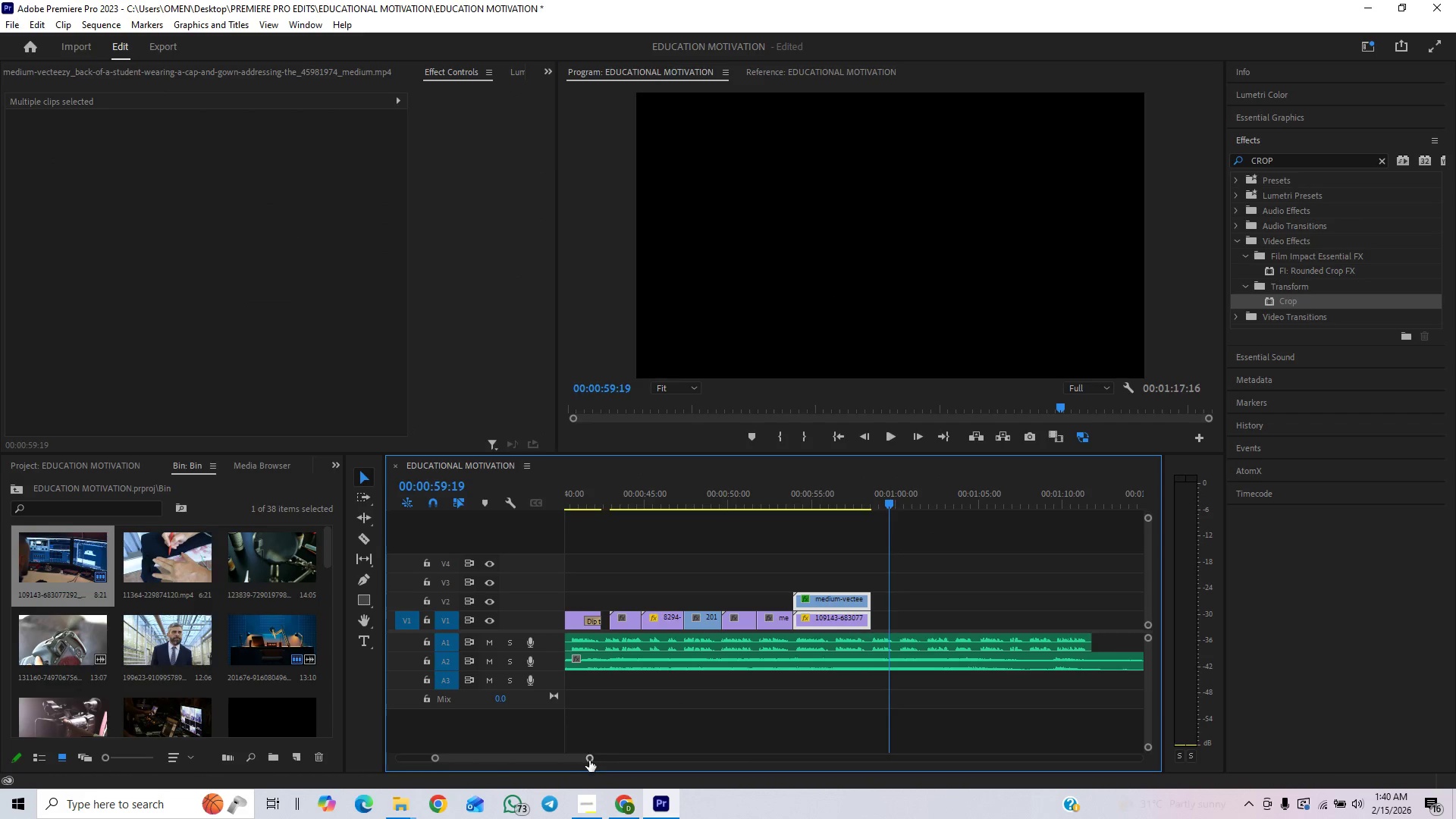 
key(Control+S)
 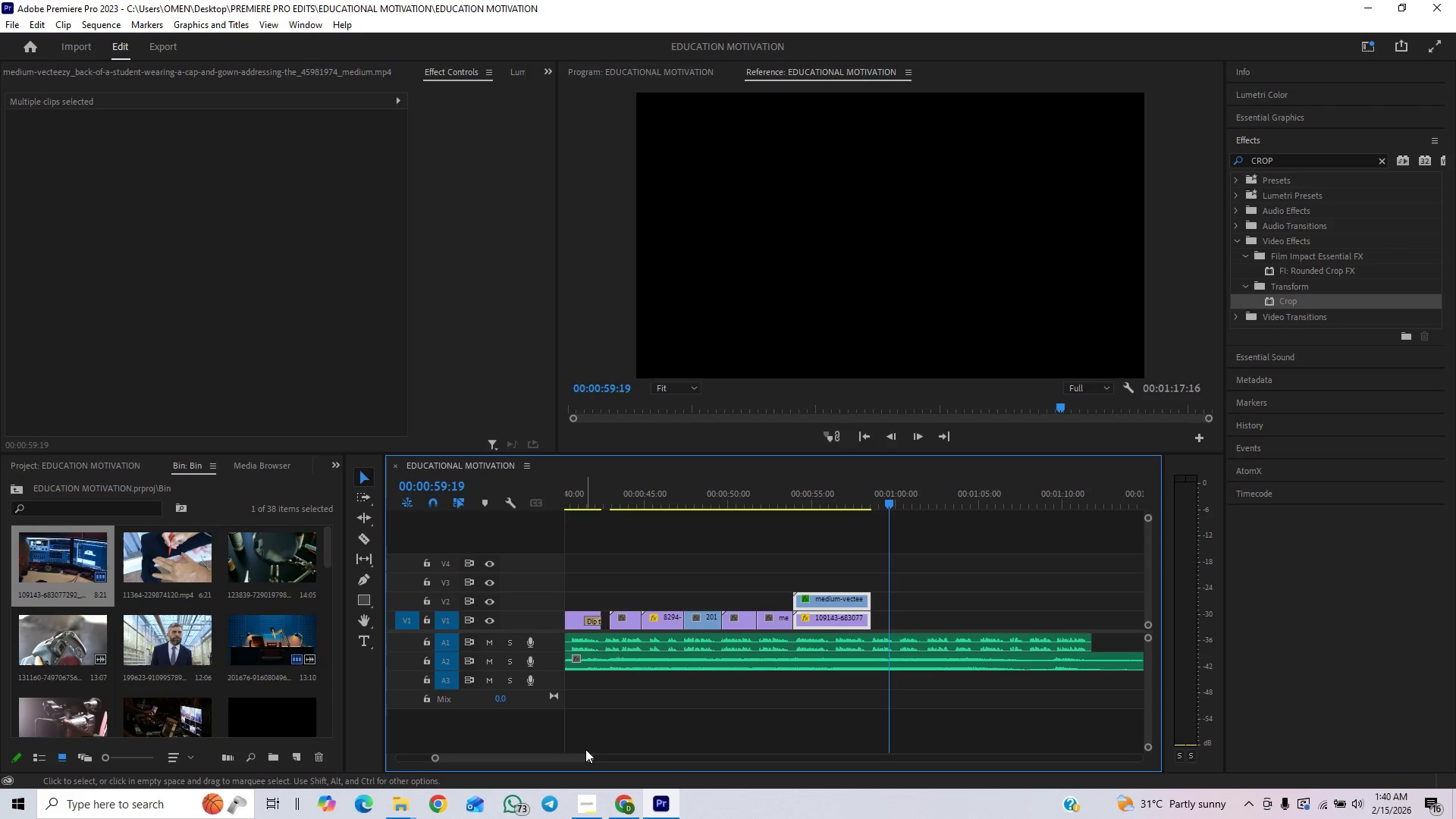 
left_click_drag(start_coordinate=[594, 758], to_coordinate=[630, 742])
 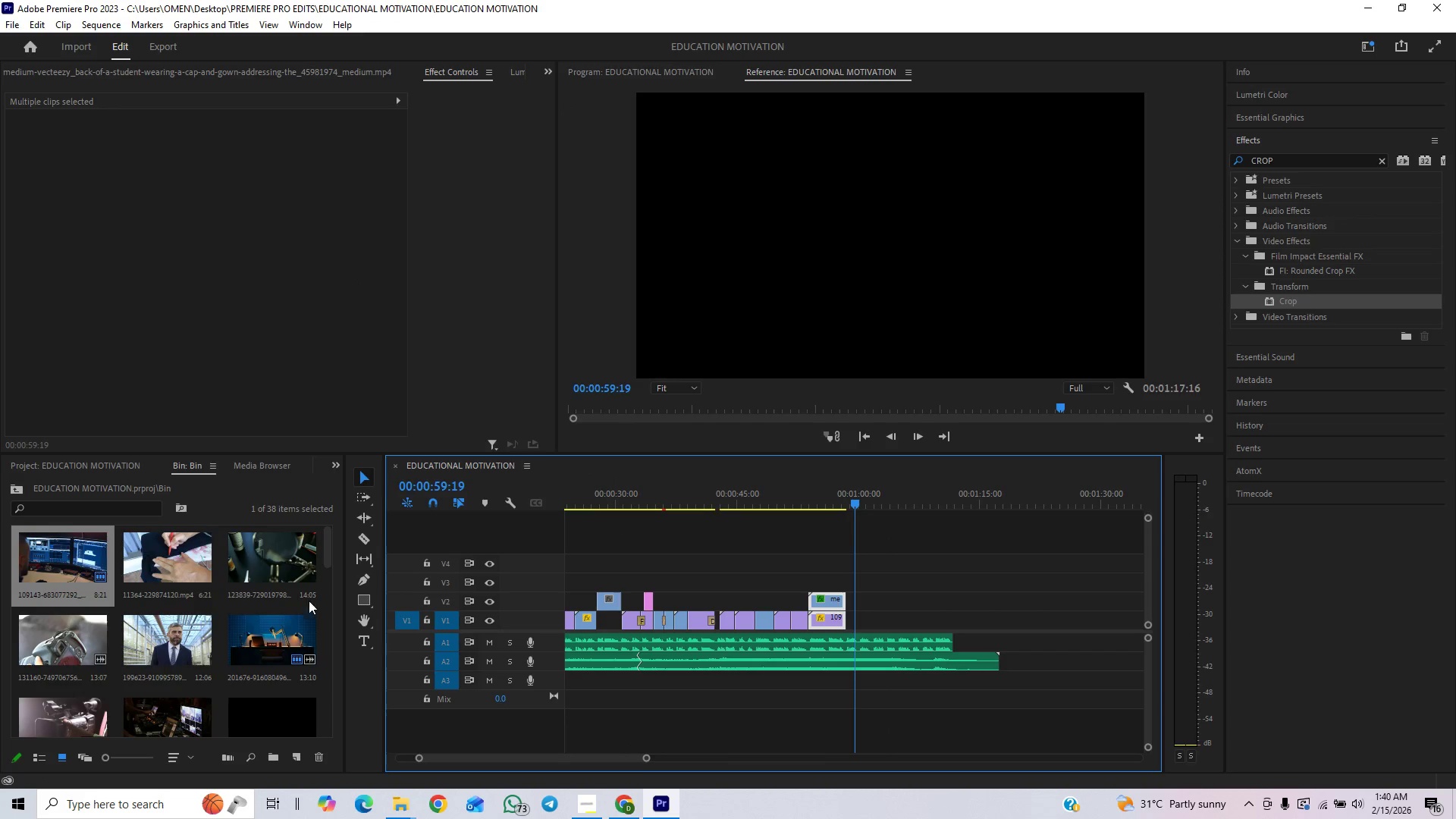 
left_click_drag(start_coordinate=[330, 552], to_coordinate=[372, 512])
 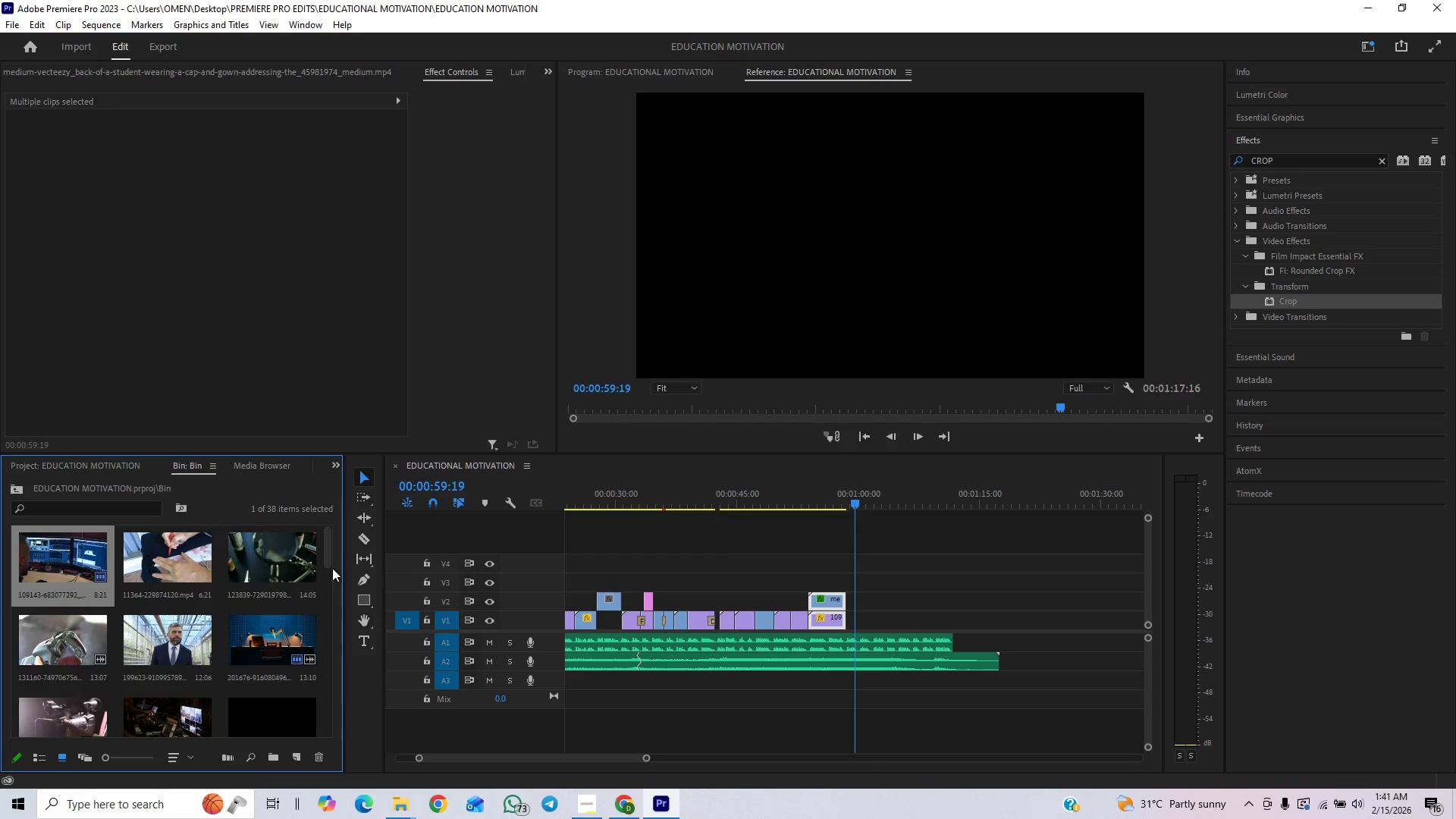 
left_click_drag(start_coordinate=[327, 552], to_coordinate=[307, 654])
 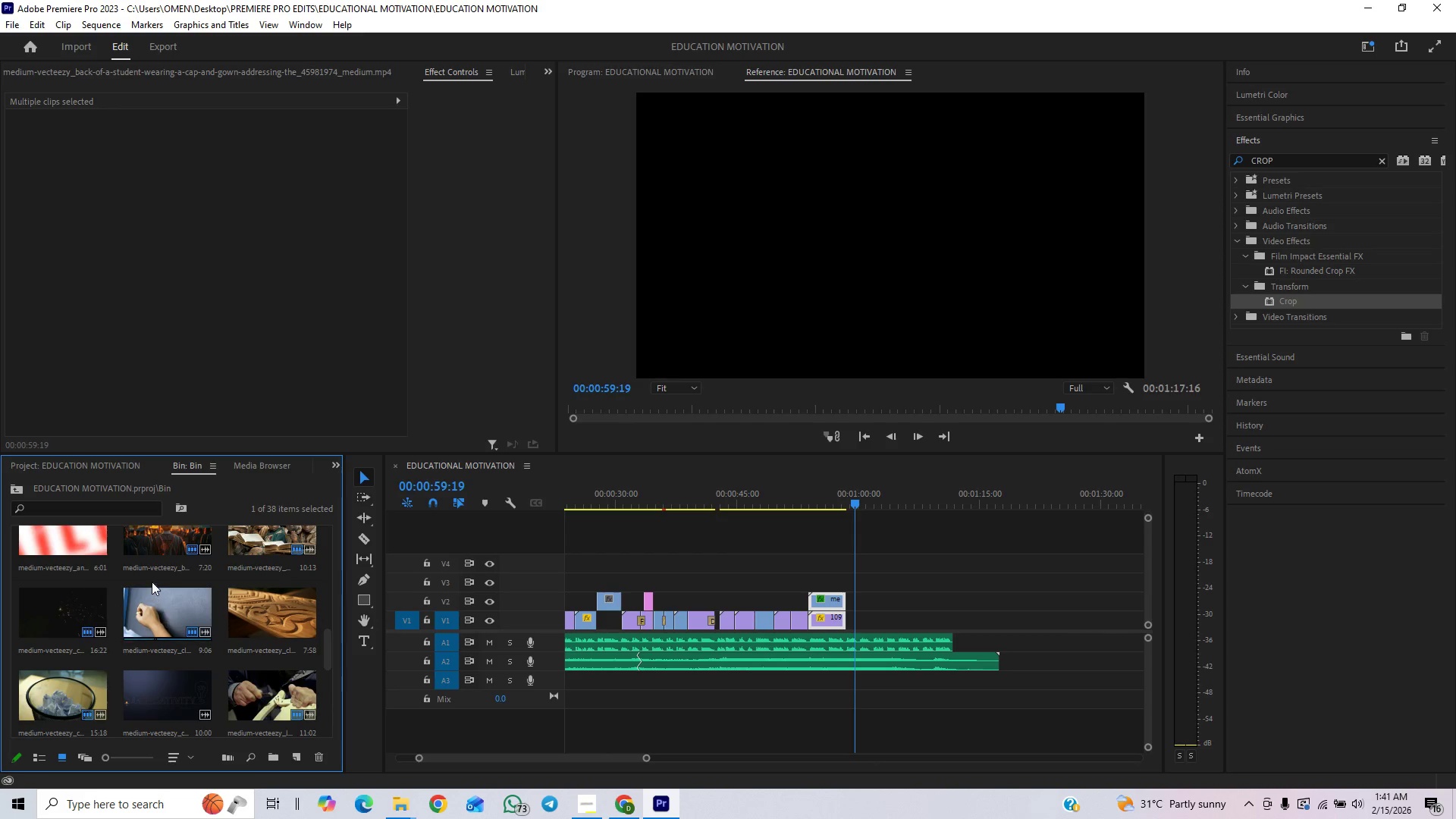 
double_click([166, 594])
 